 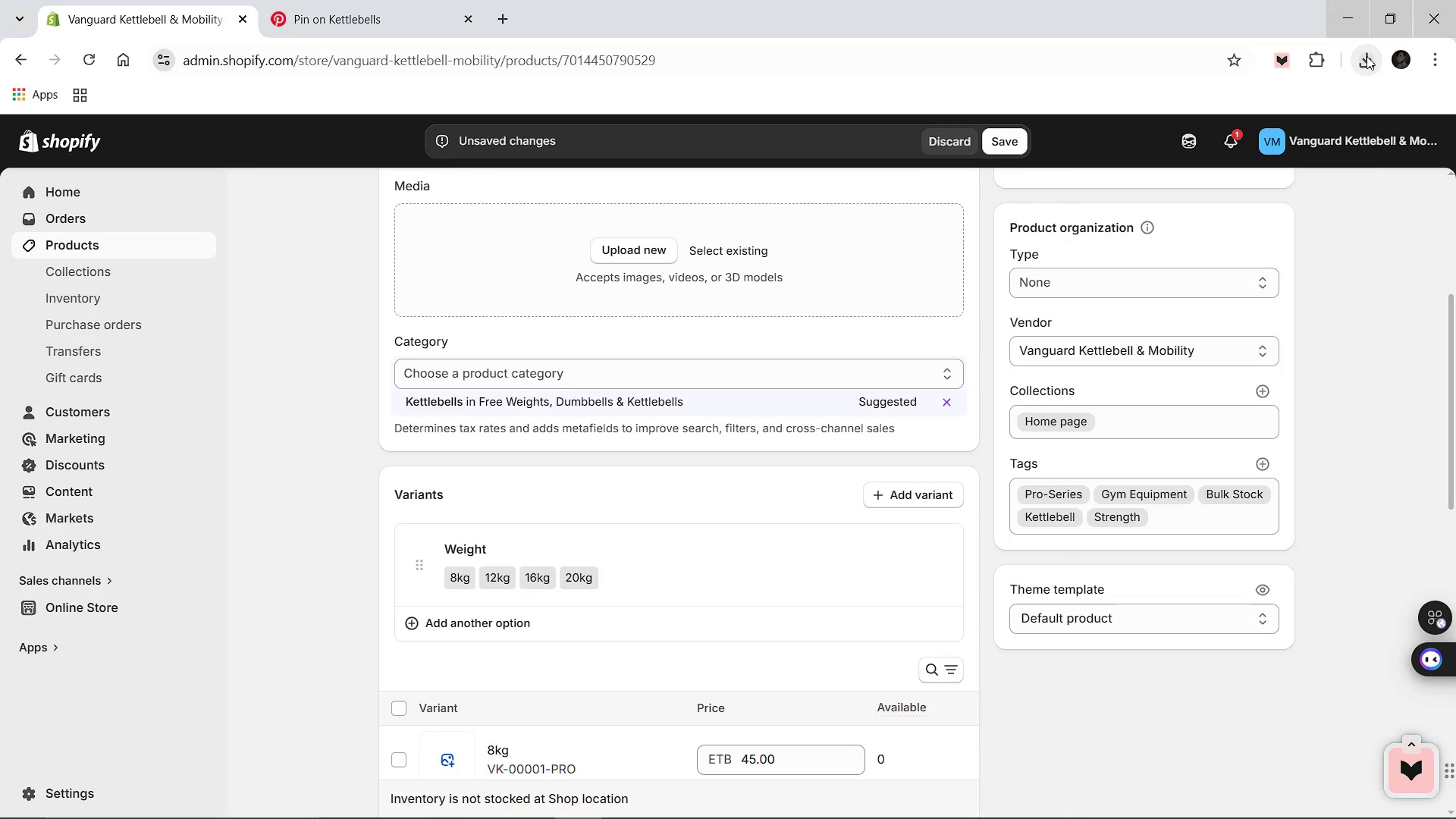 
scroll: coordinate [1254, 448], scroll_direction: none, amount: 0.0
 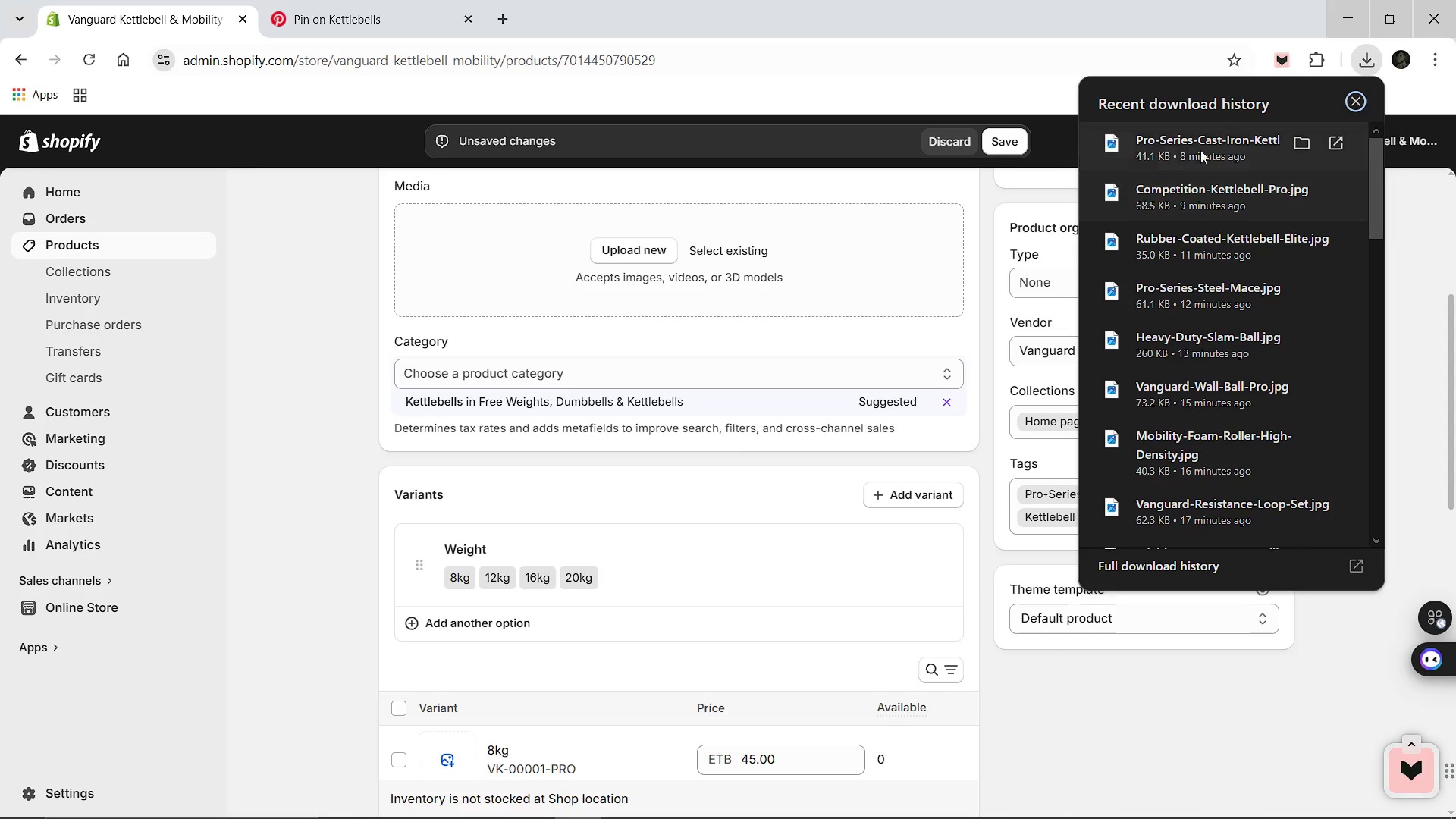 
left_click_drag(start_coordinate=[1199, 146], to_coordinate=[716, 246])
 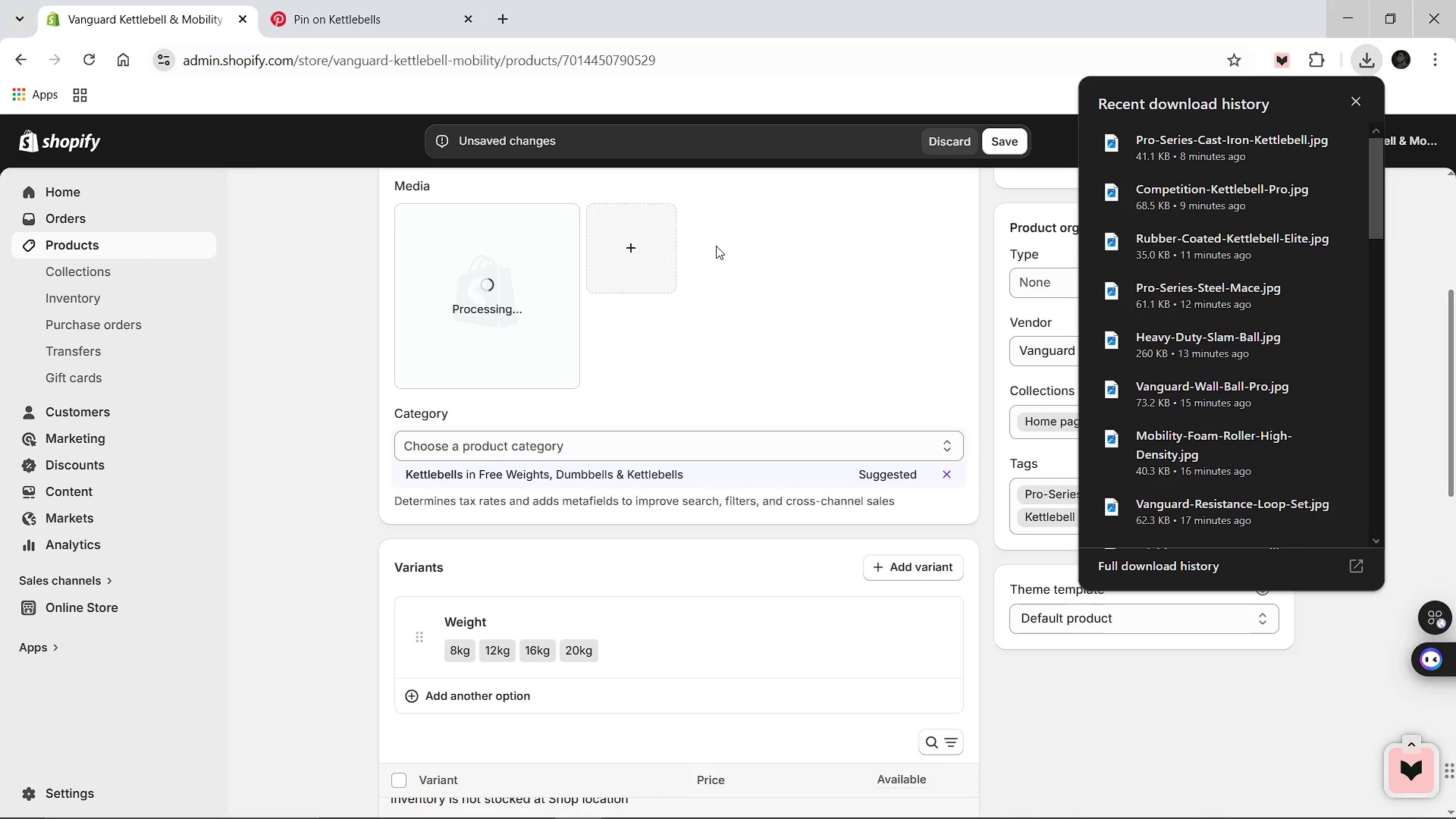 
wait(7.11)
 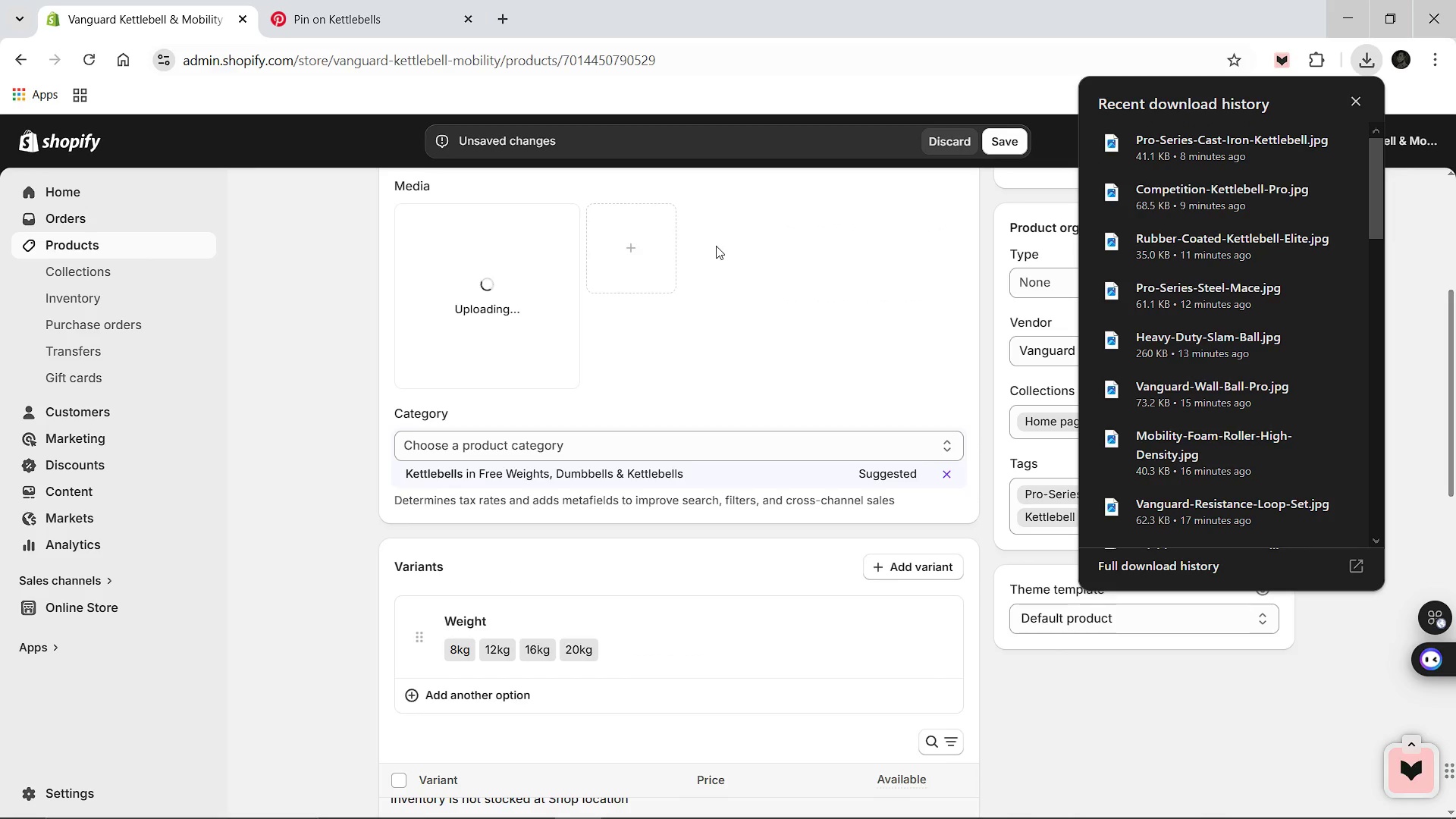 
left_click([1357, 102])
 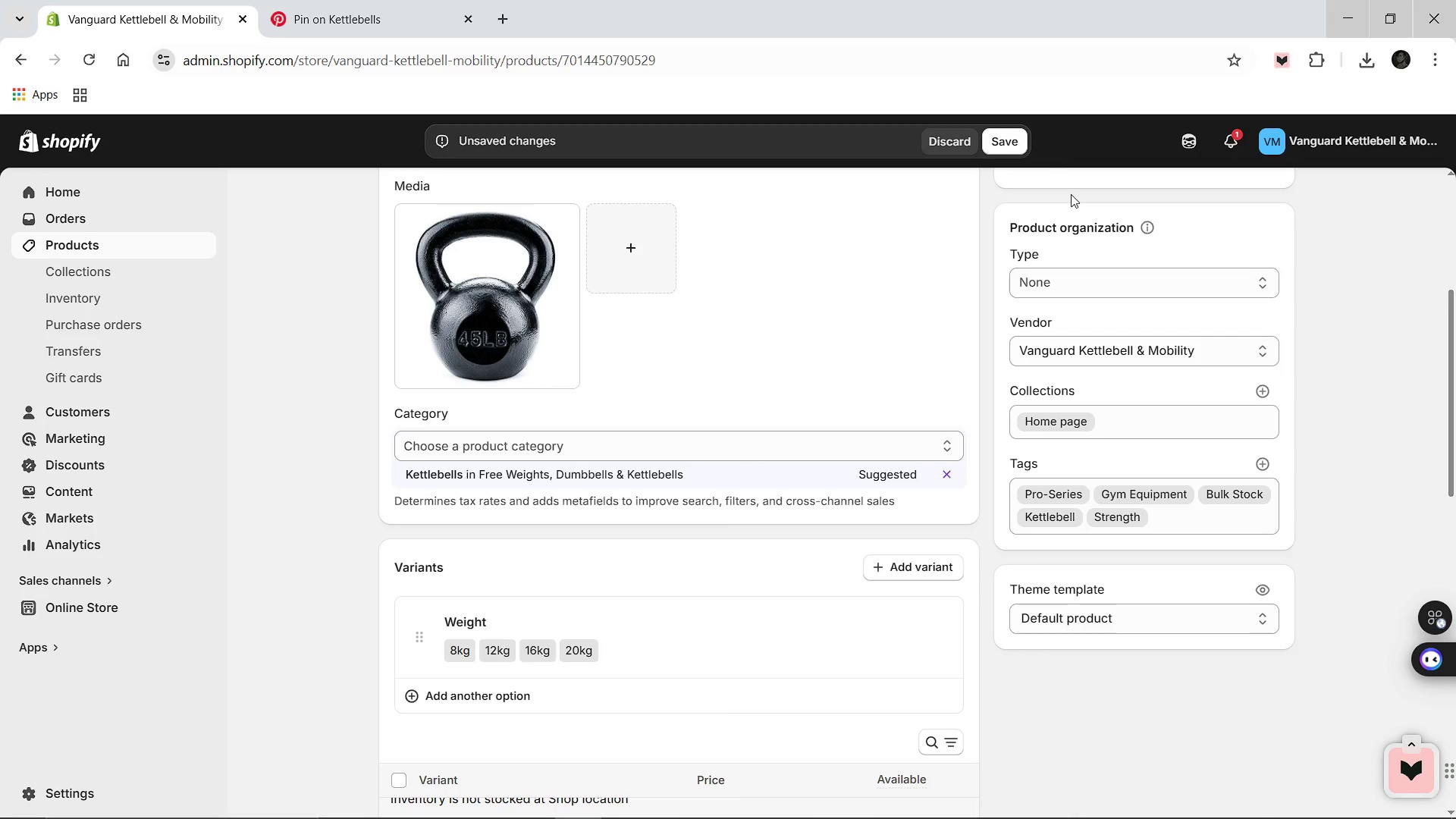 
left_click([998, 143])
 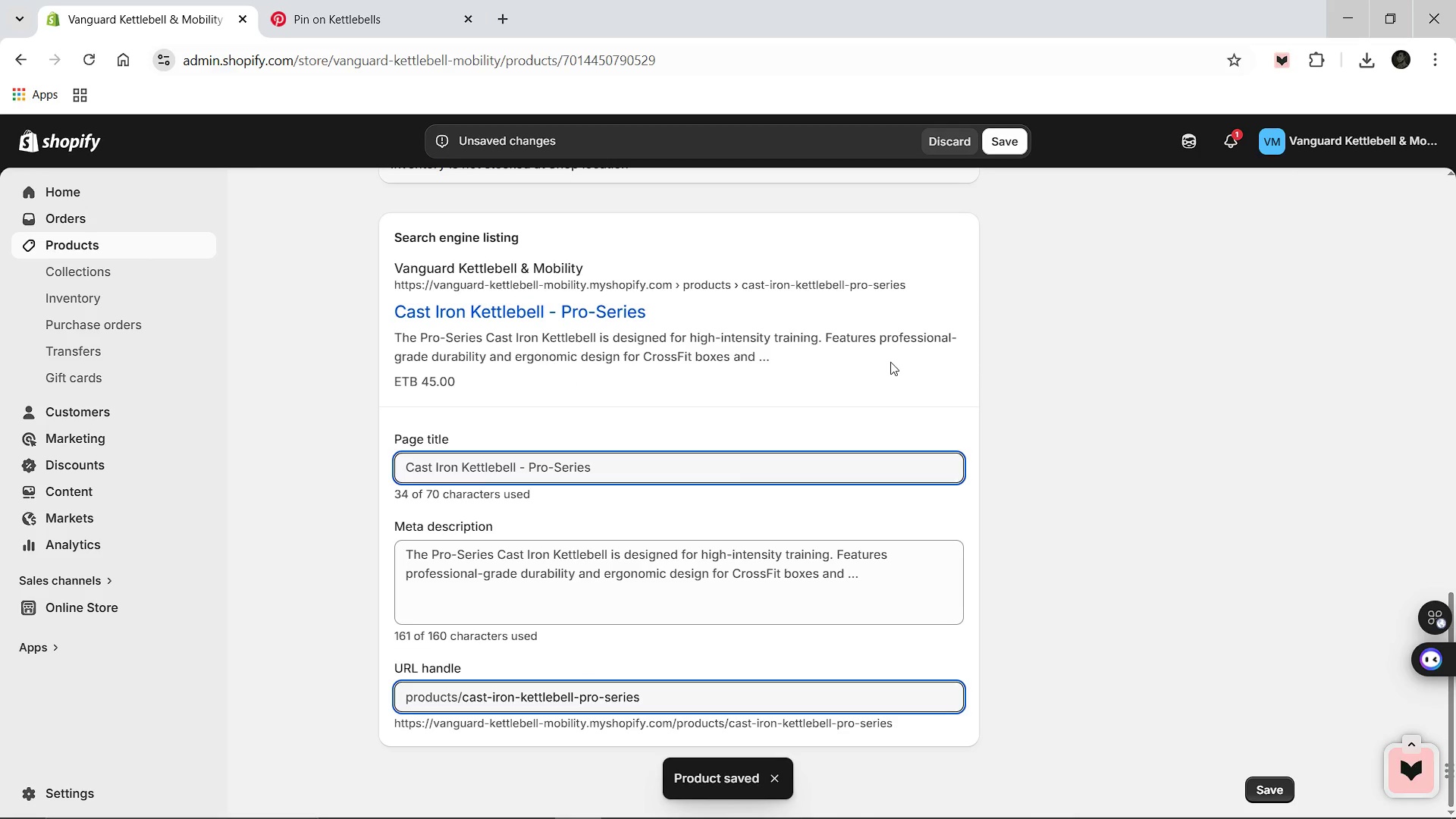 
wait(12.19)
 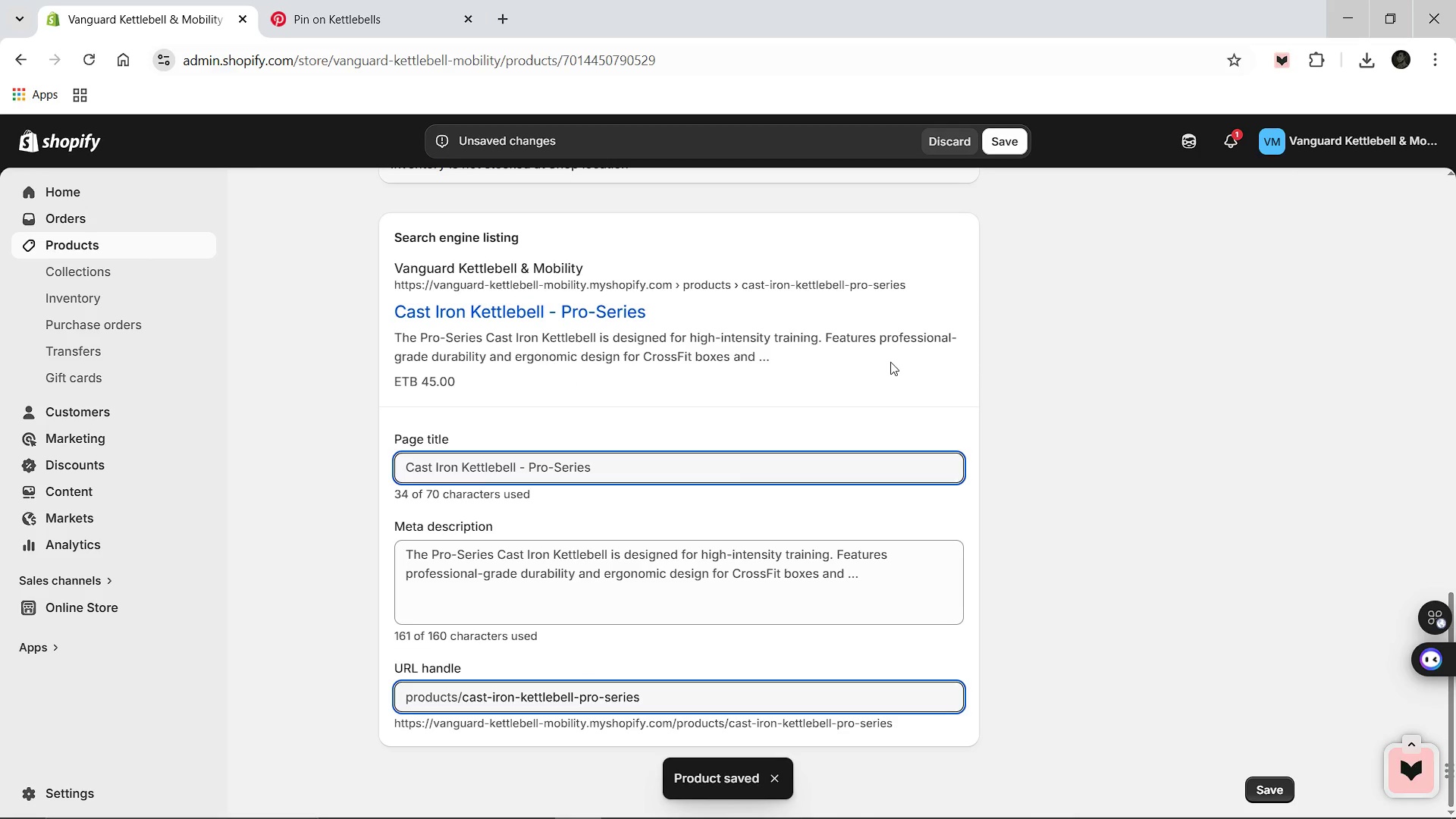 
left_click([499, 423])
 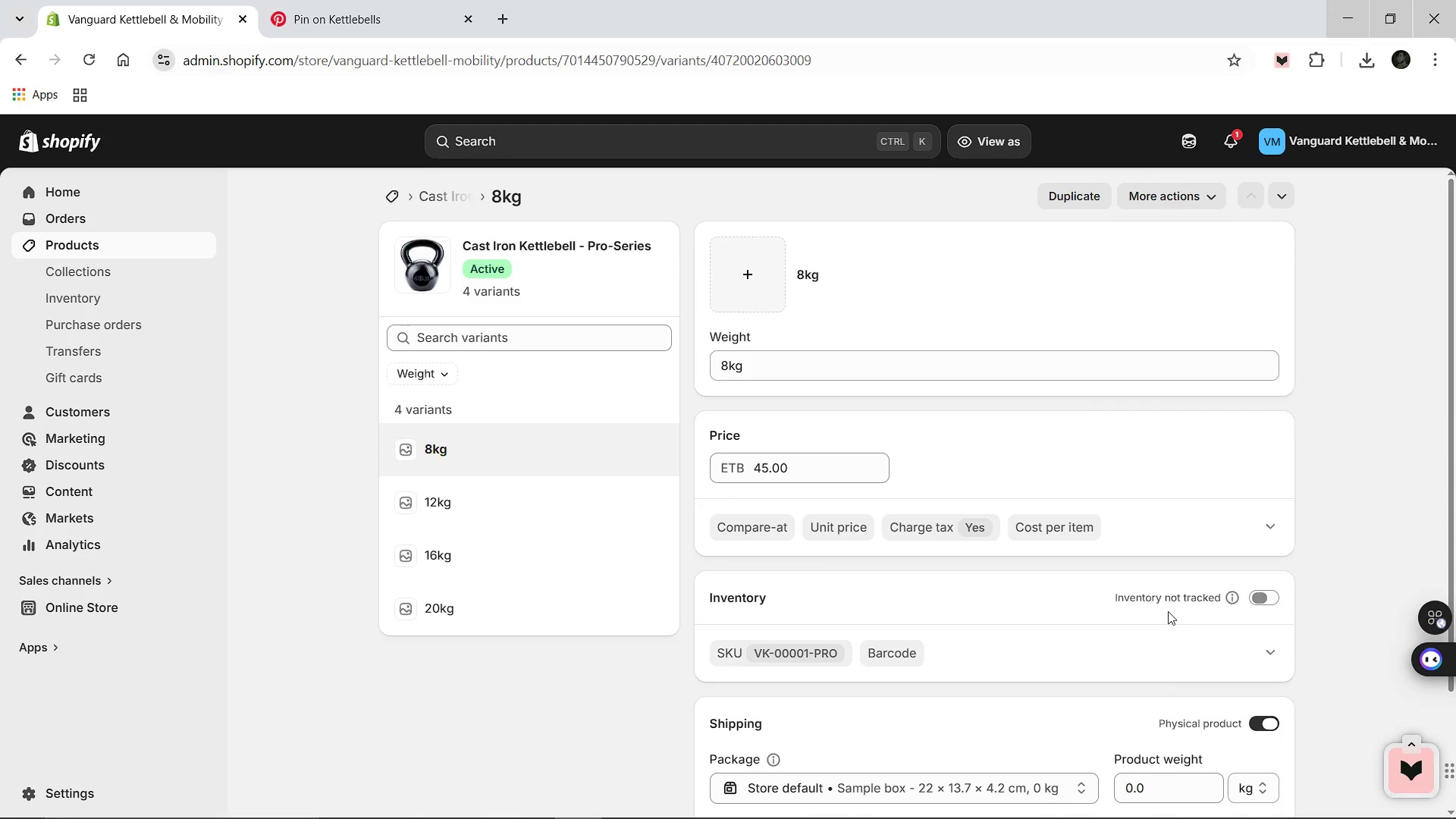 
wait(5.33)
 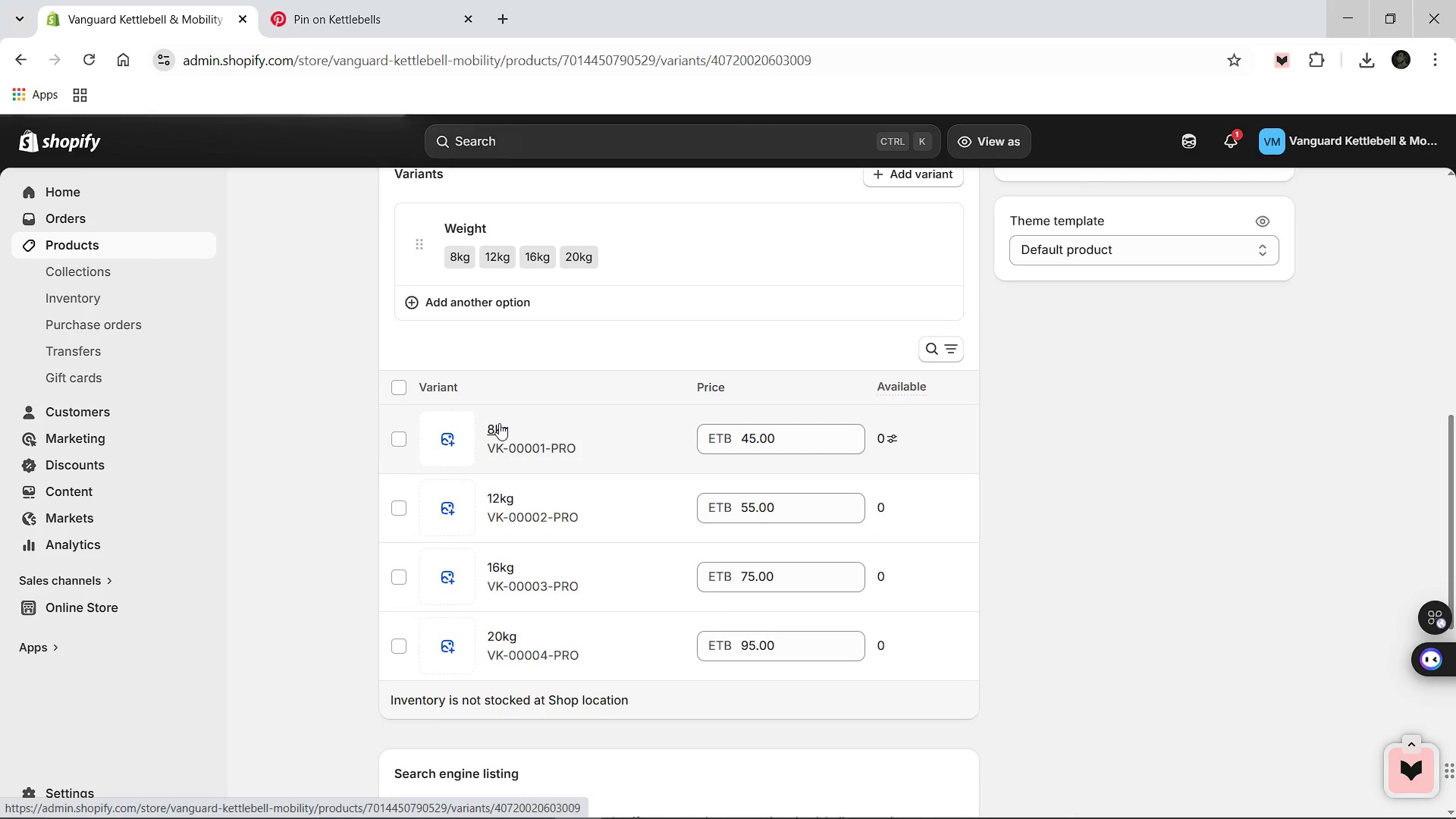 
left_click([1255, 603])
 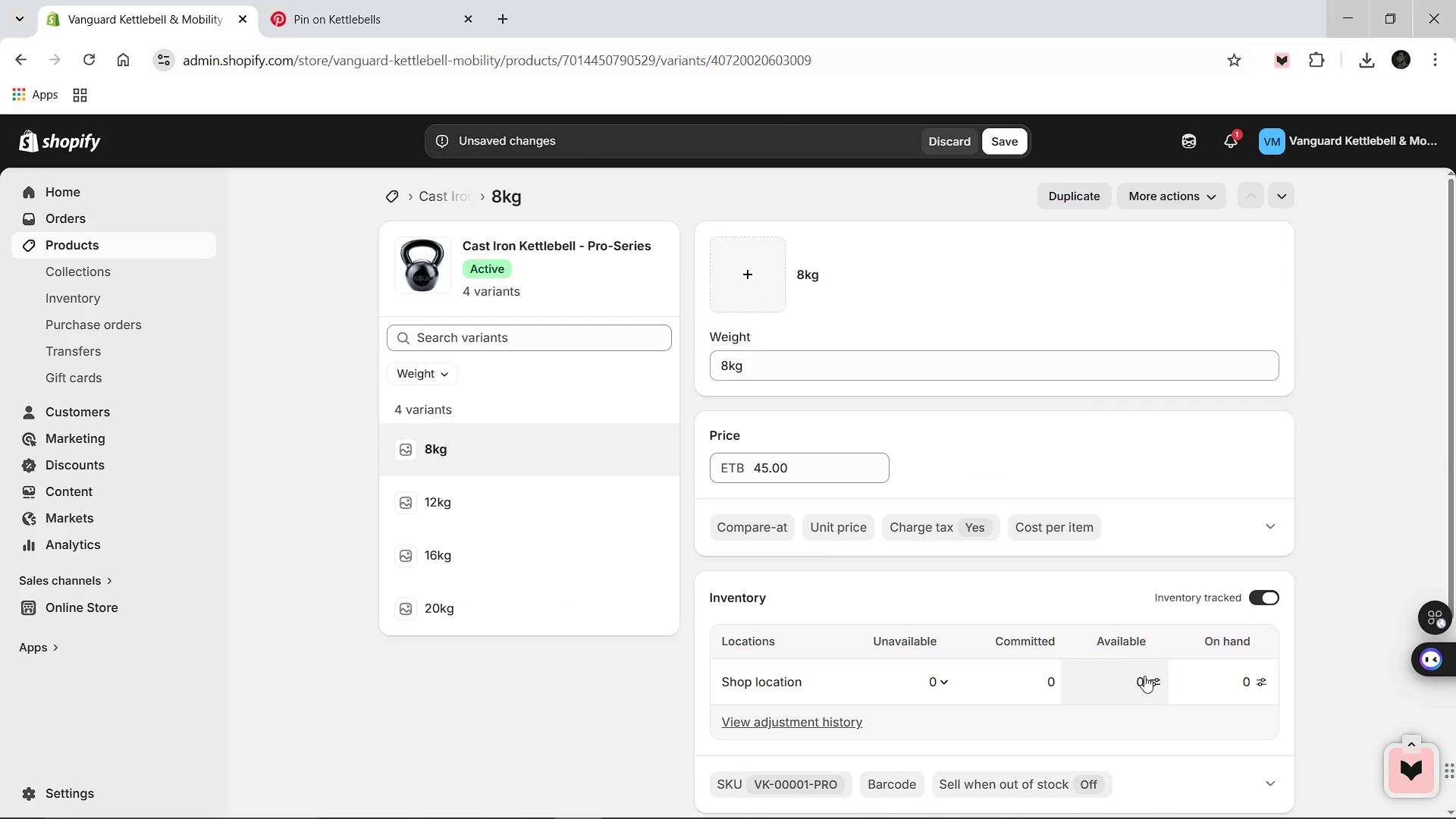 
left_click([1144, 676])
 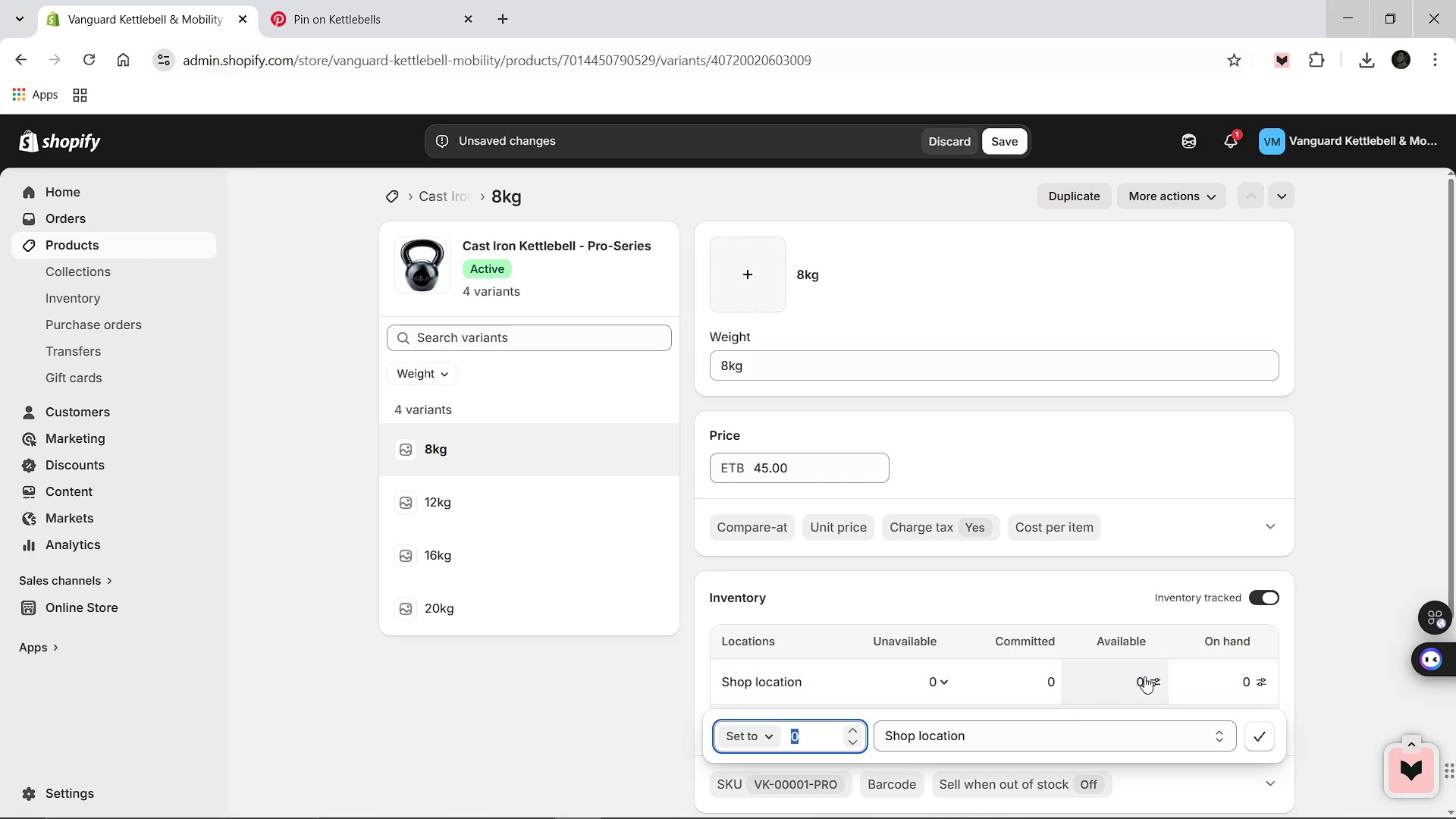 
type(45)
 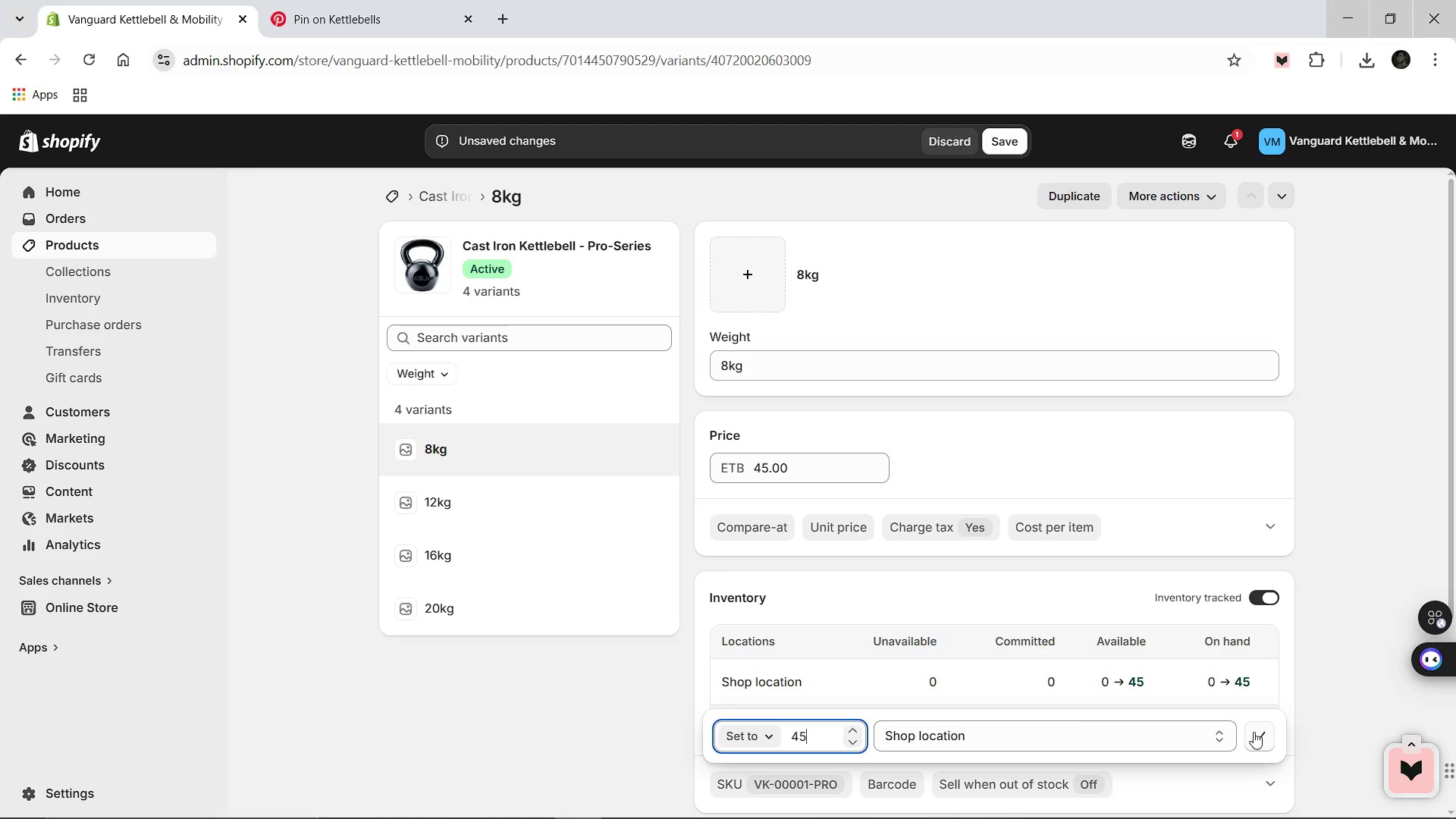 
left_click([1263, 729])
 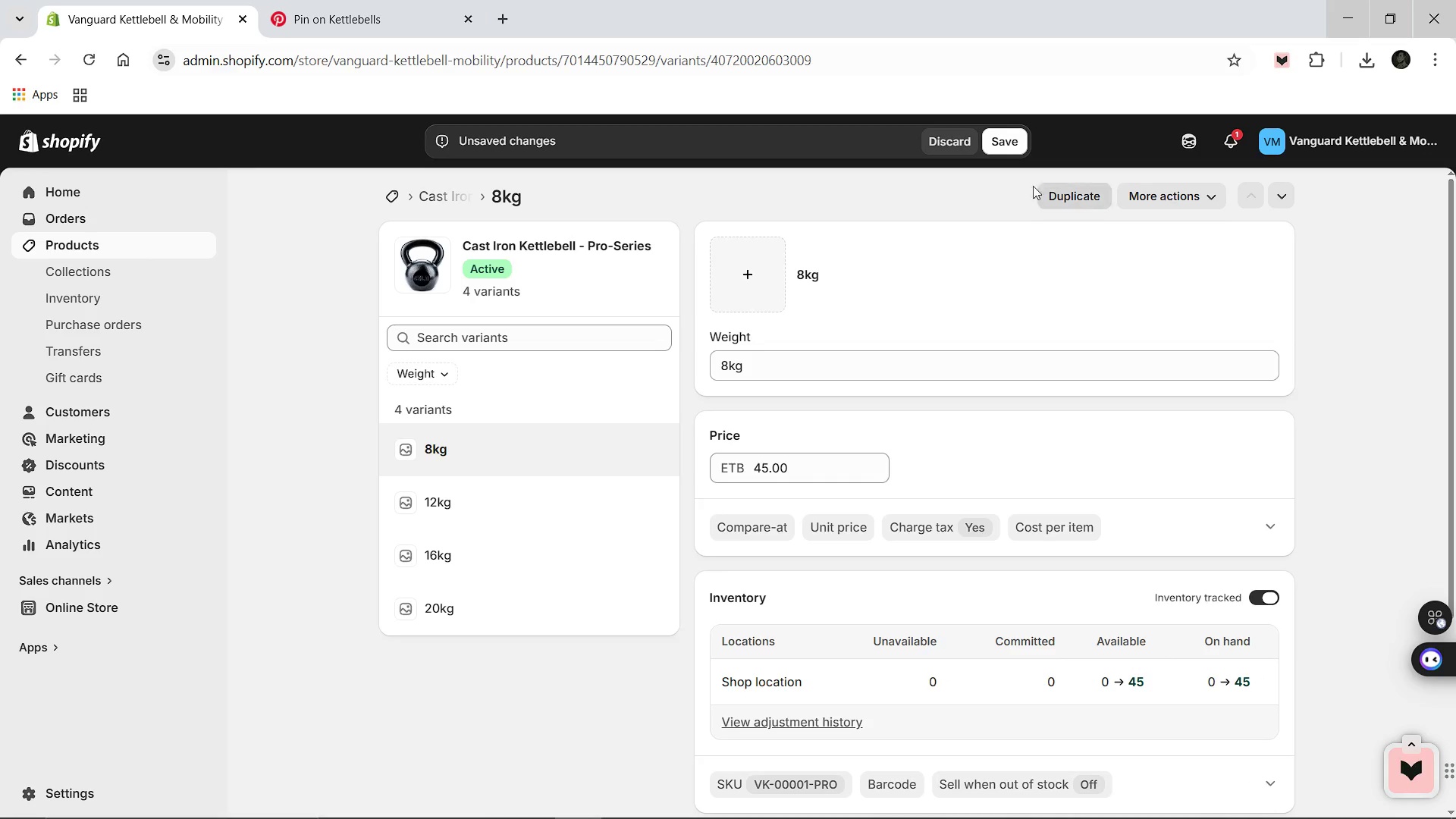 
left_click([1018, 146])
 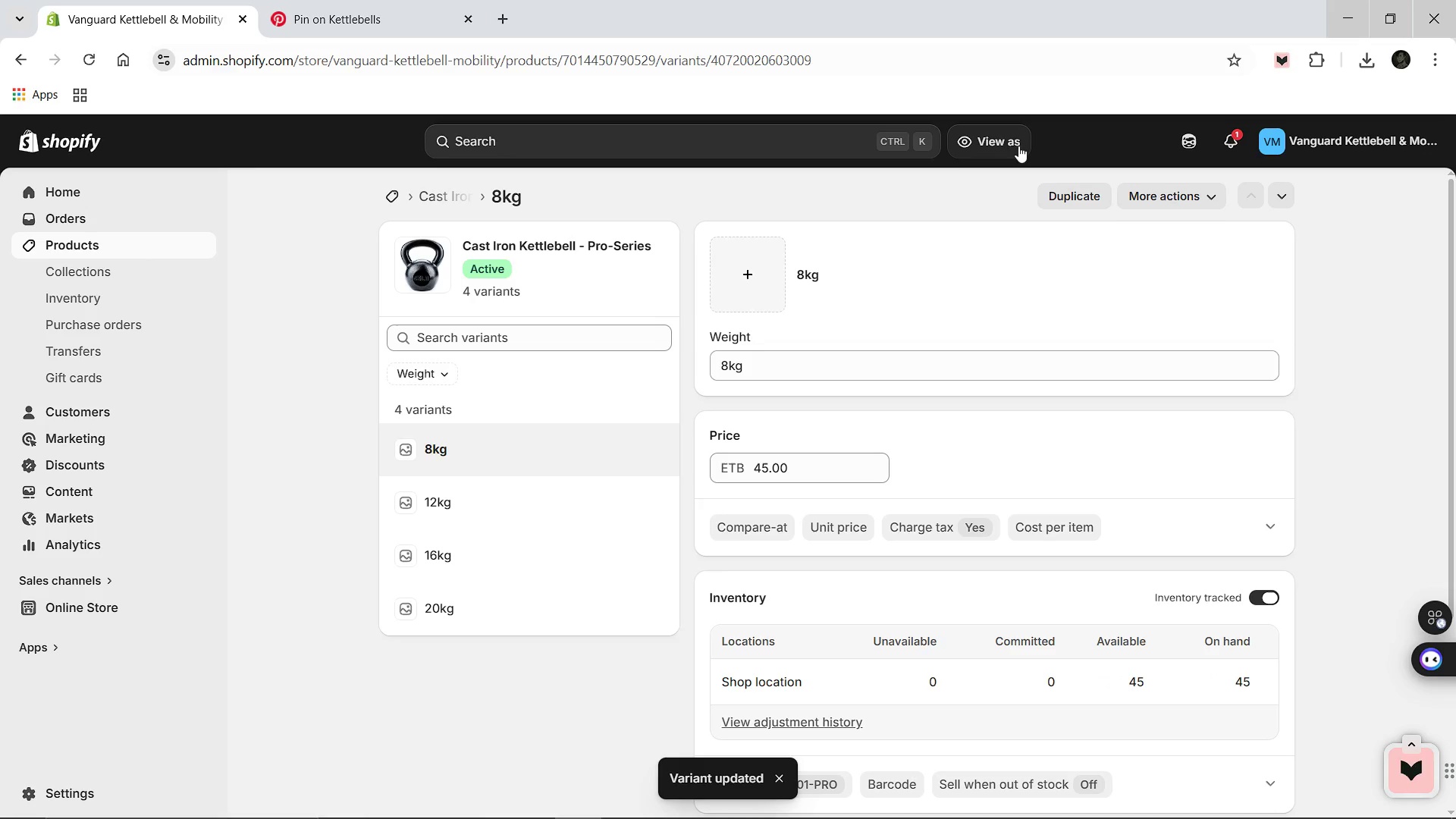 
wait(7.41)
 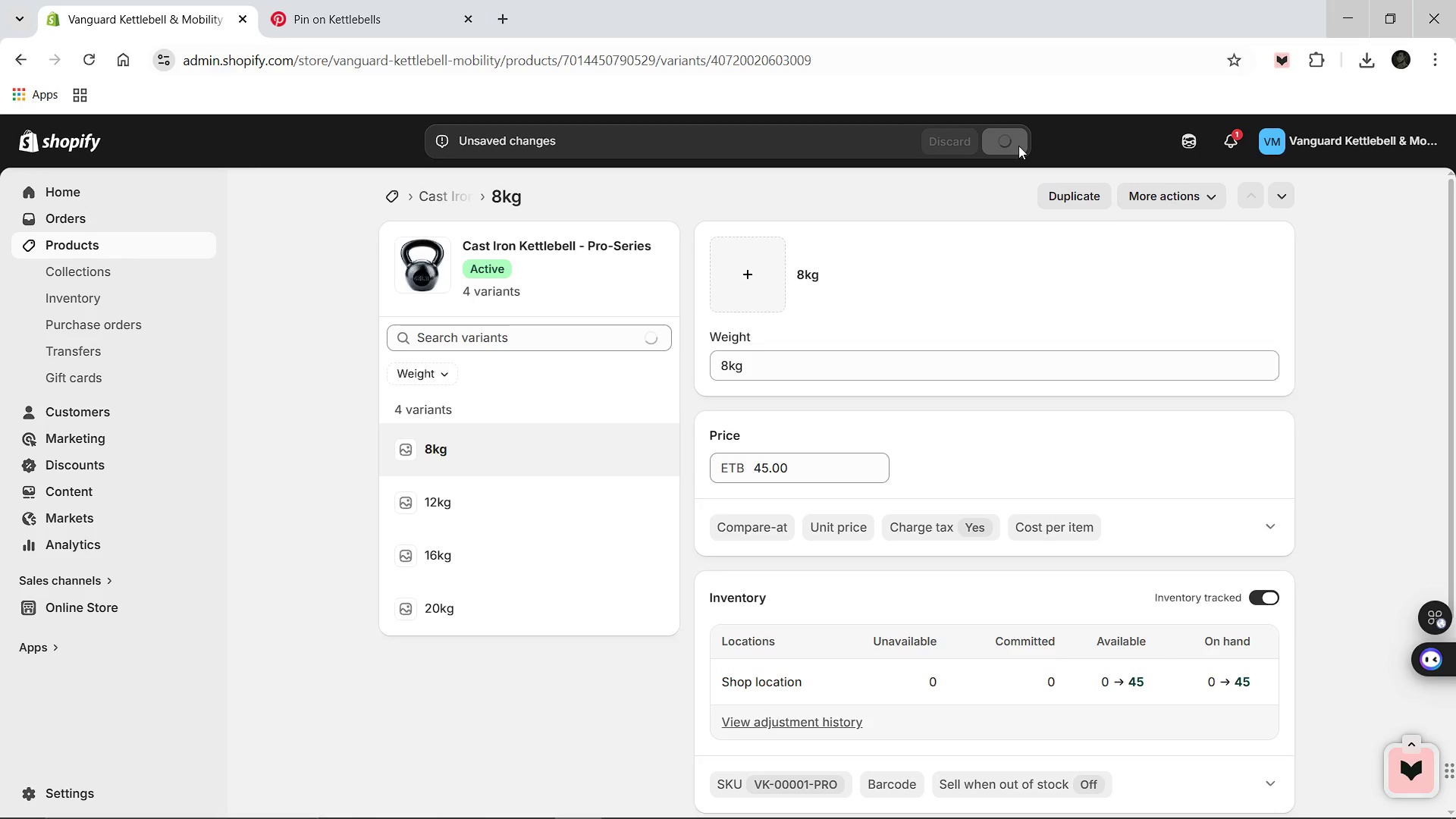 
left_click([469, 504])
 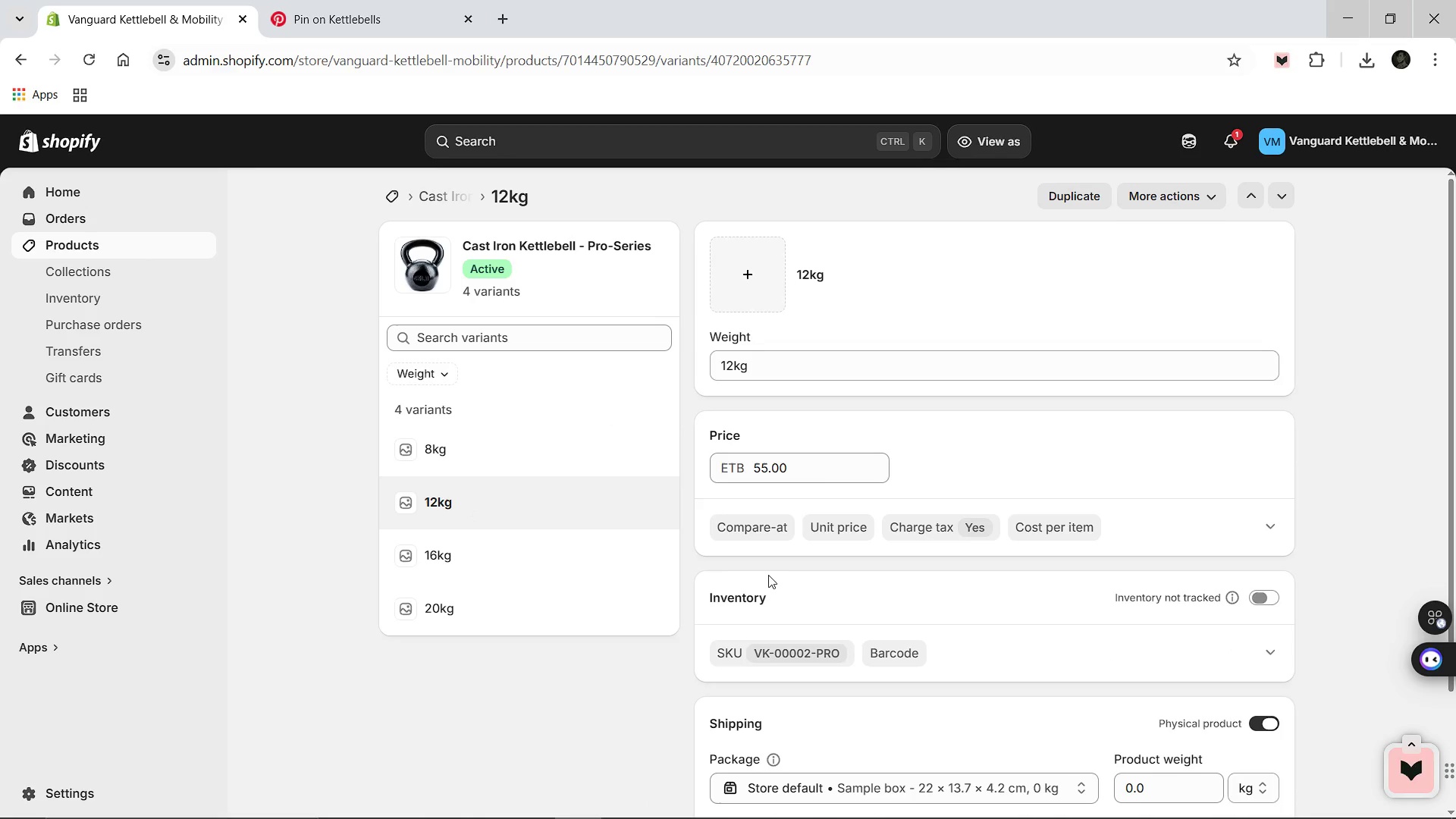 
wait(6.58)
 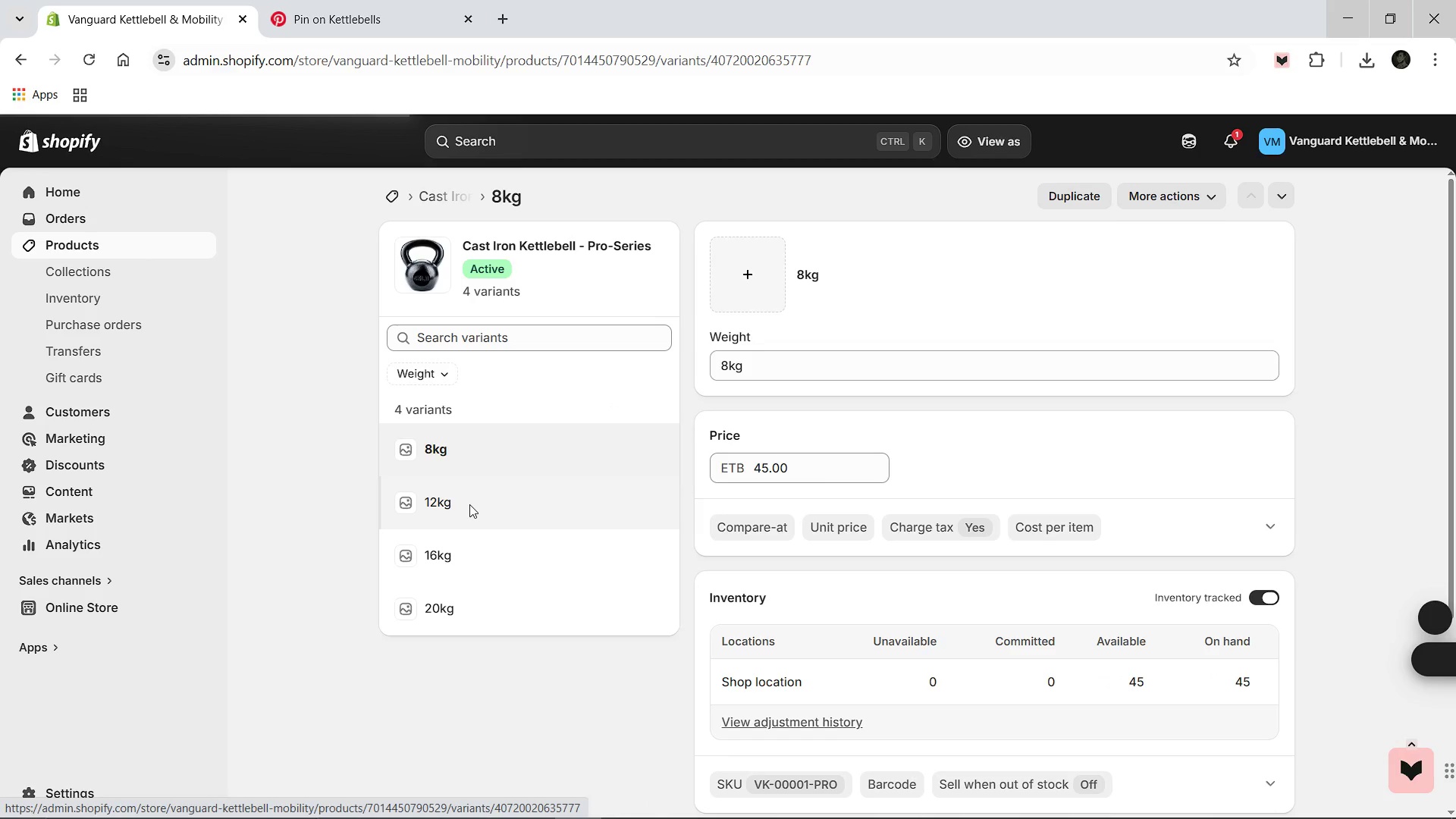 
left_click([1272, 607])
 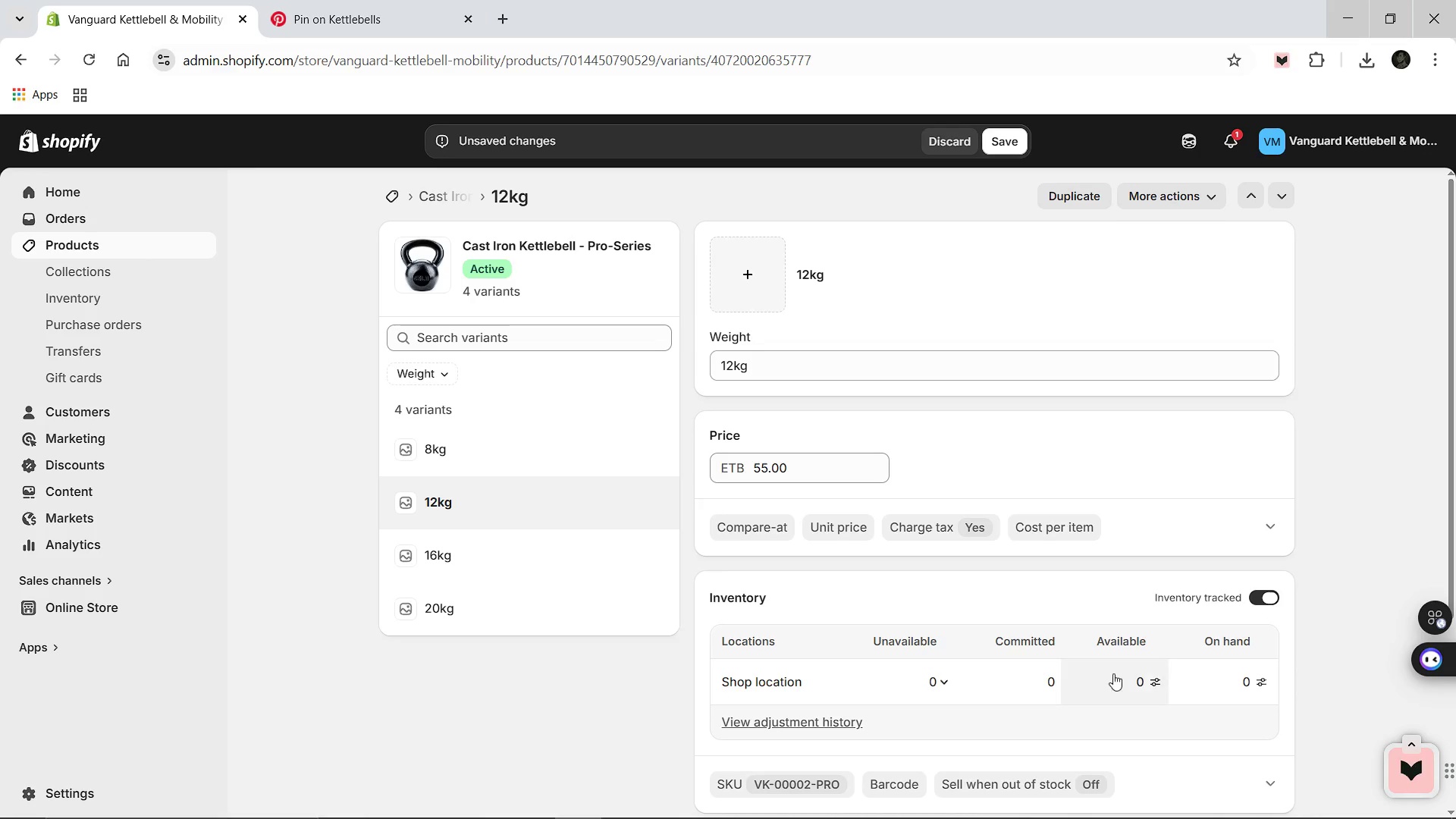 
left_click([1120, 680])
 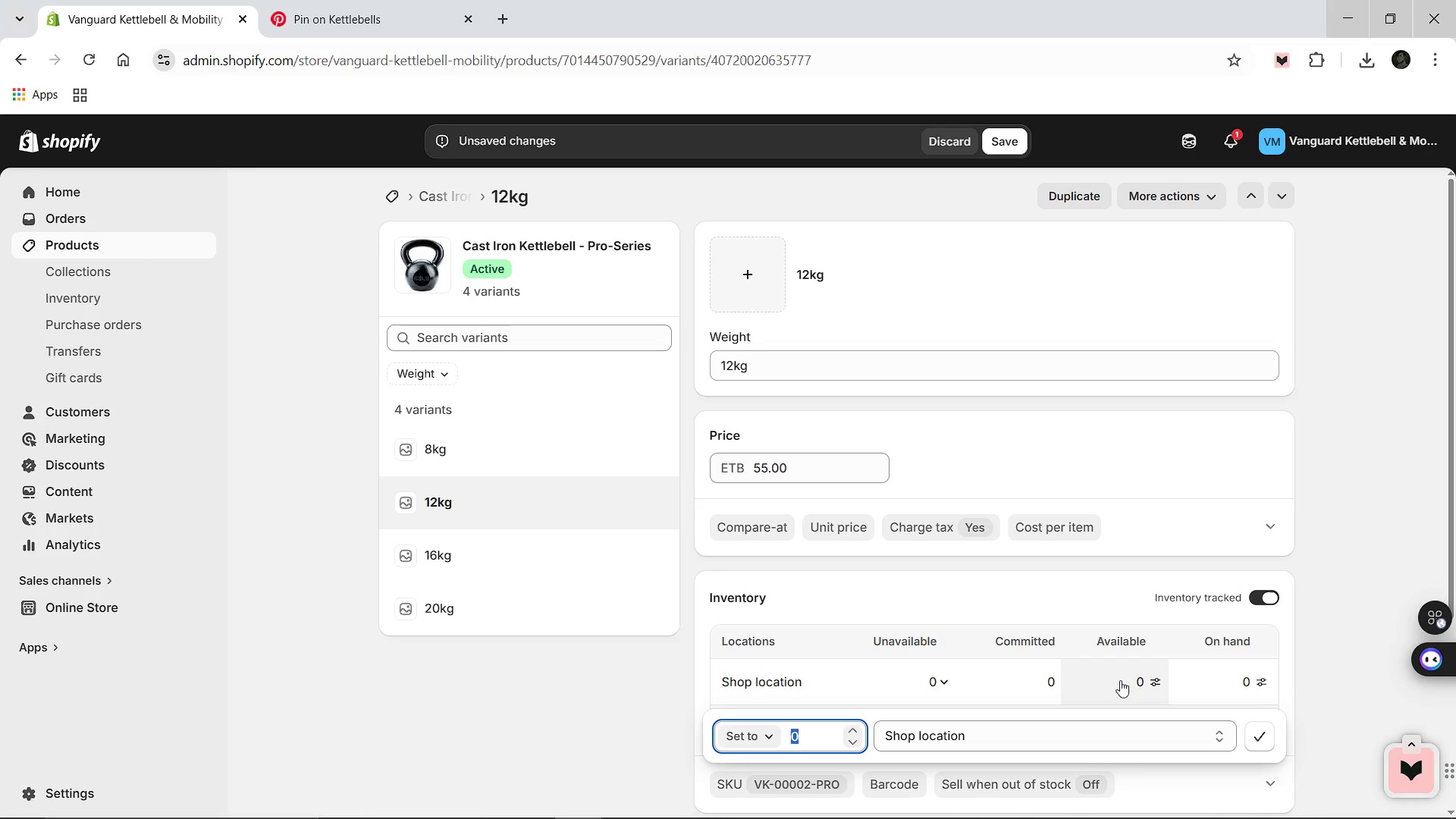 
type(30)
 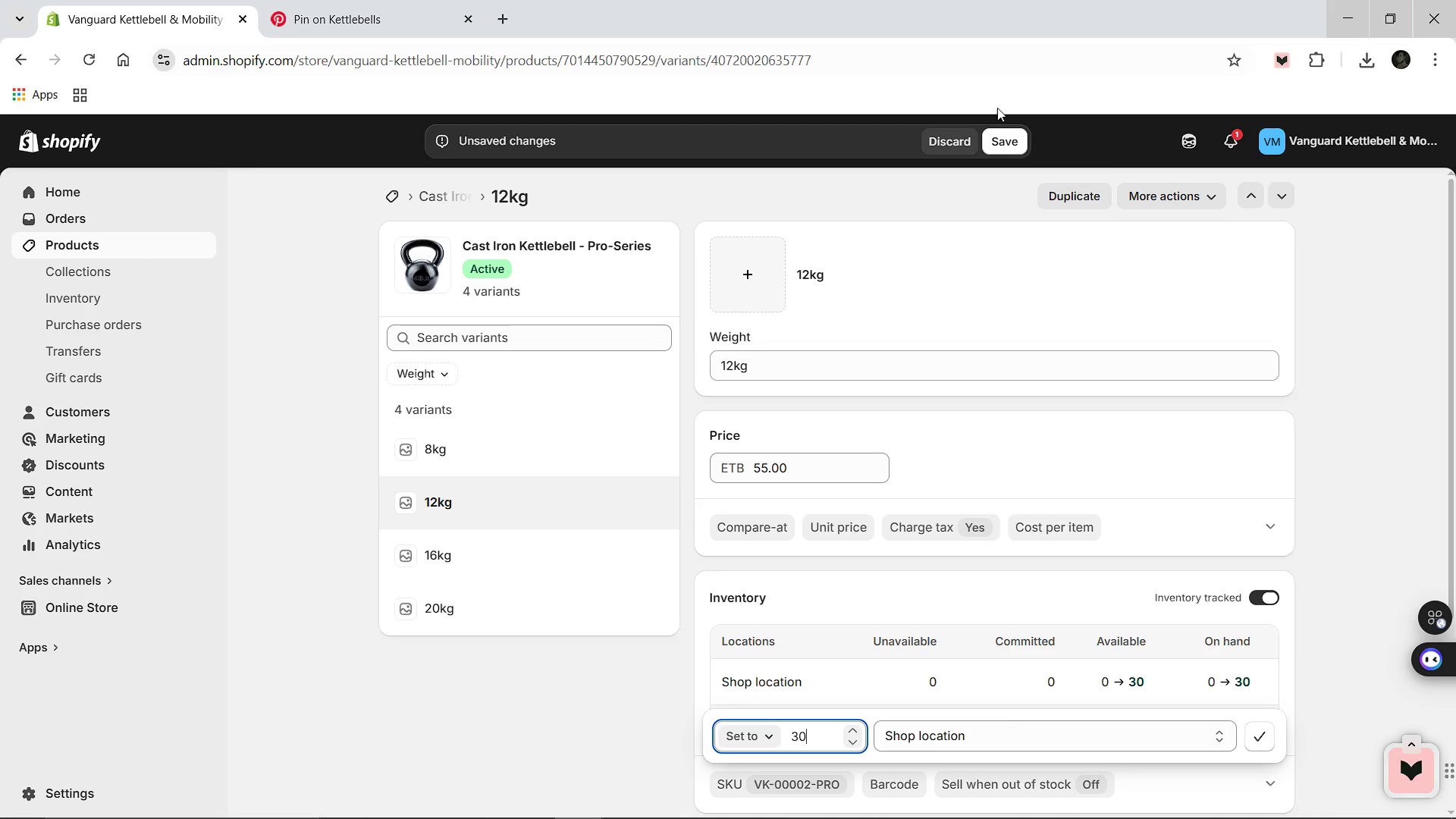 
wait(7.2)
 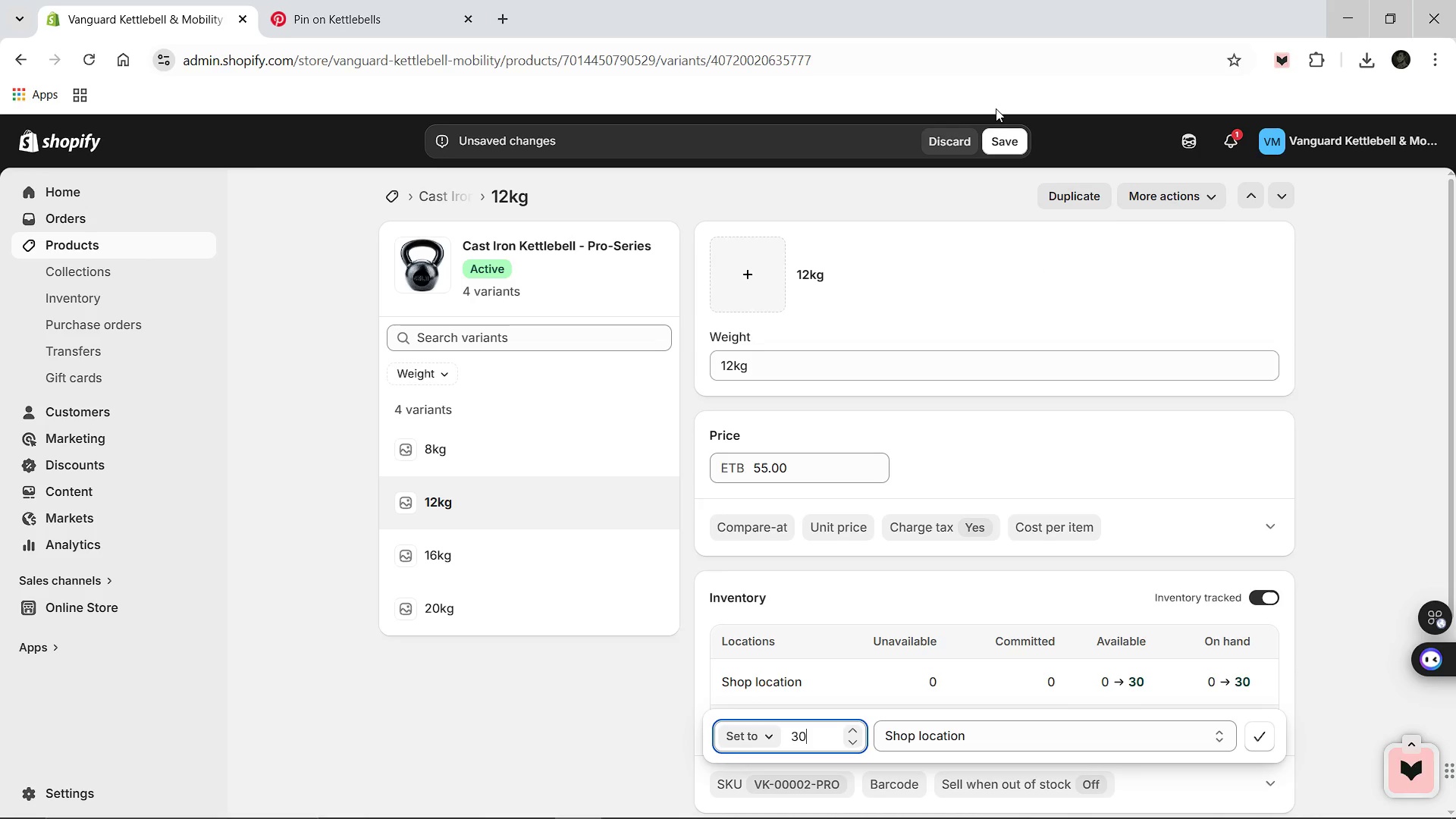 
left_click([1003, 142])
 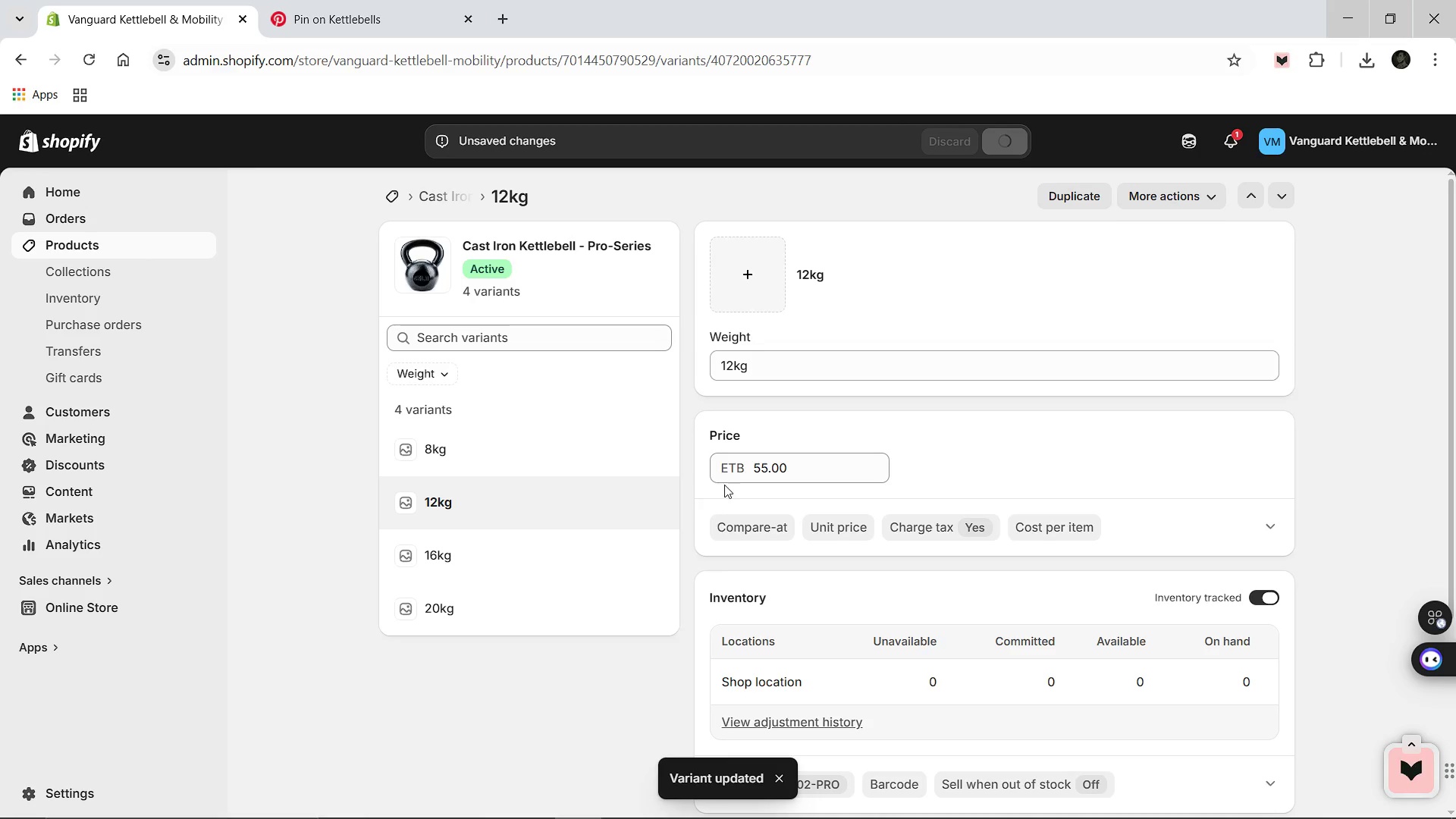 
wait(5.7)
 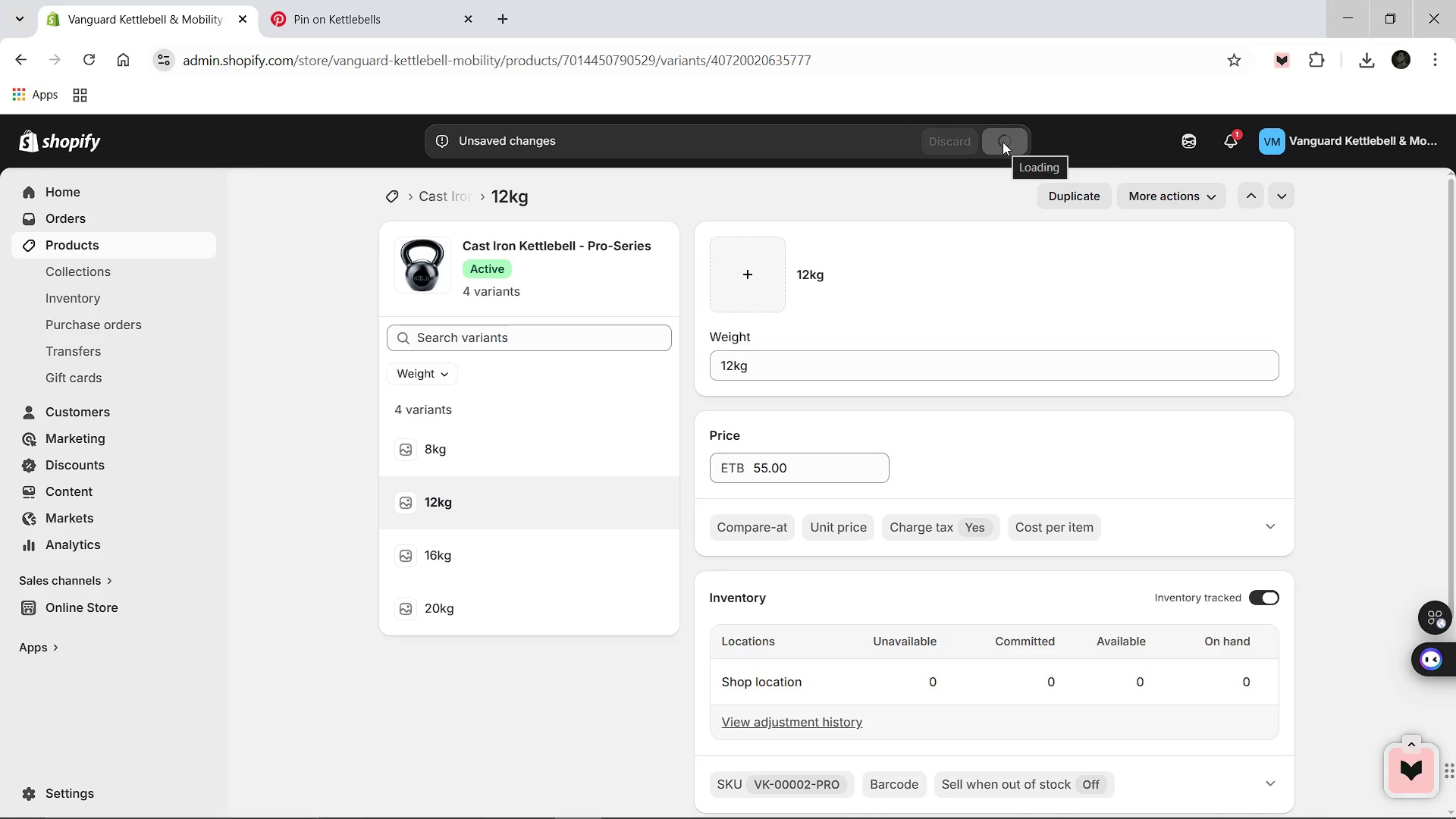 
left_click([438, 560])
 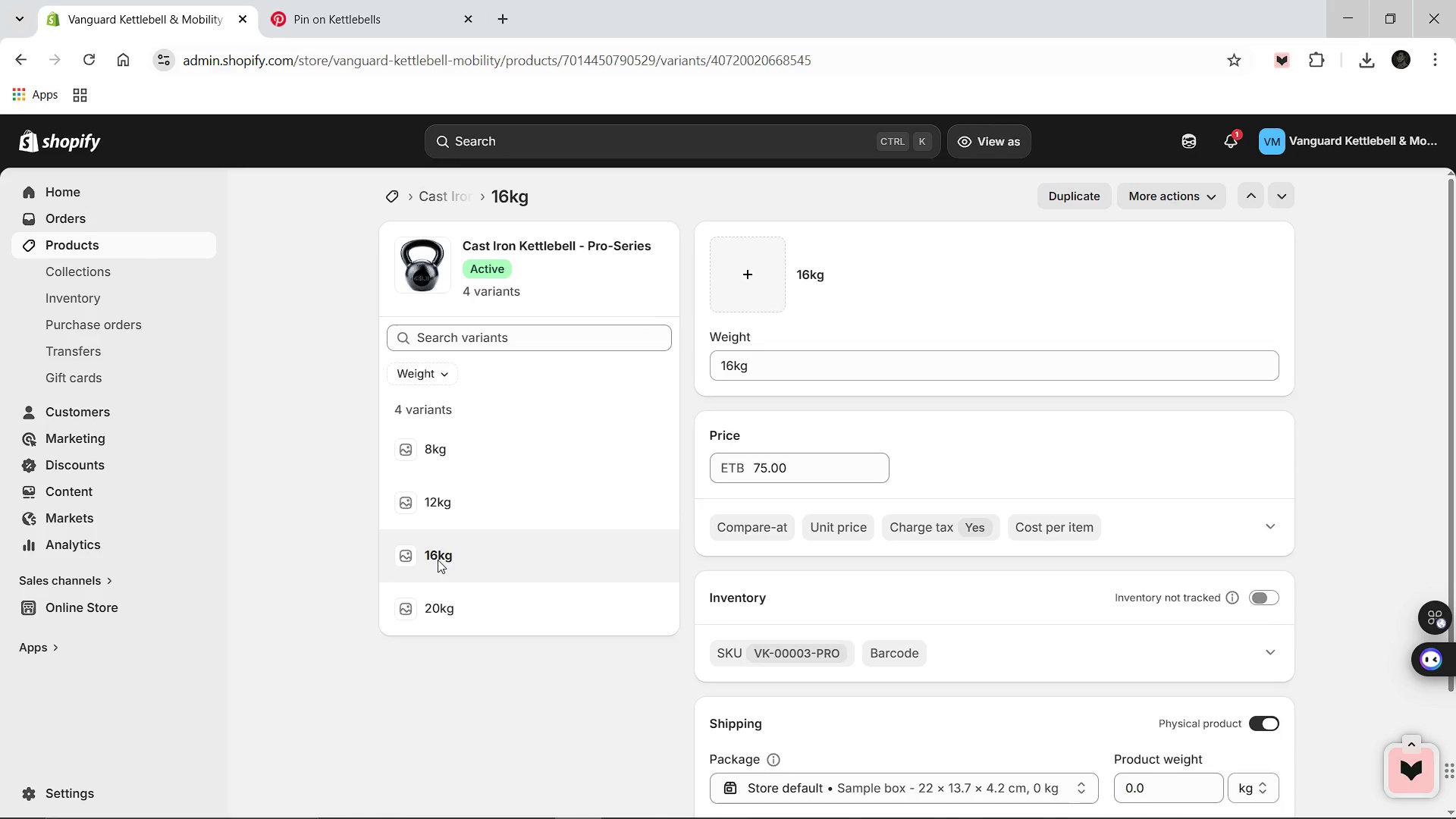 
wait(13.27)
 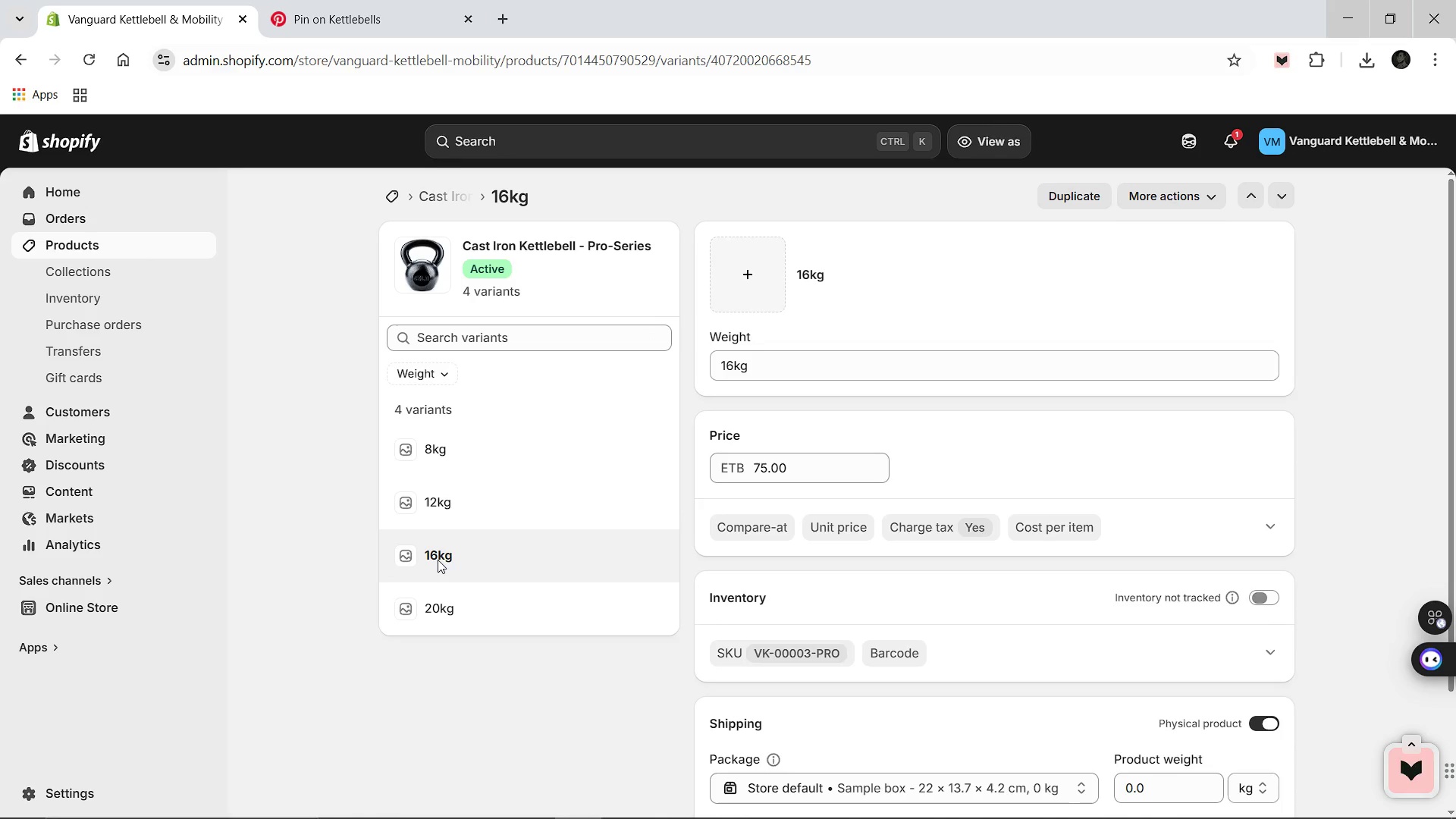 
left_click([1269, 607])
 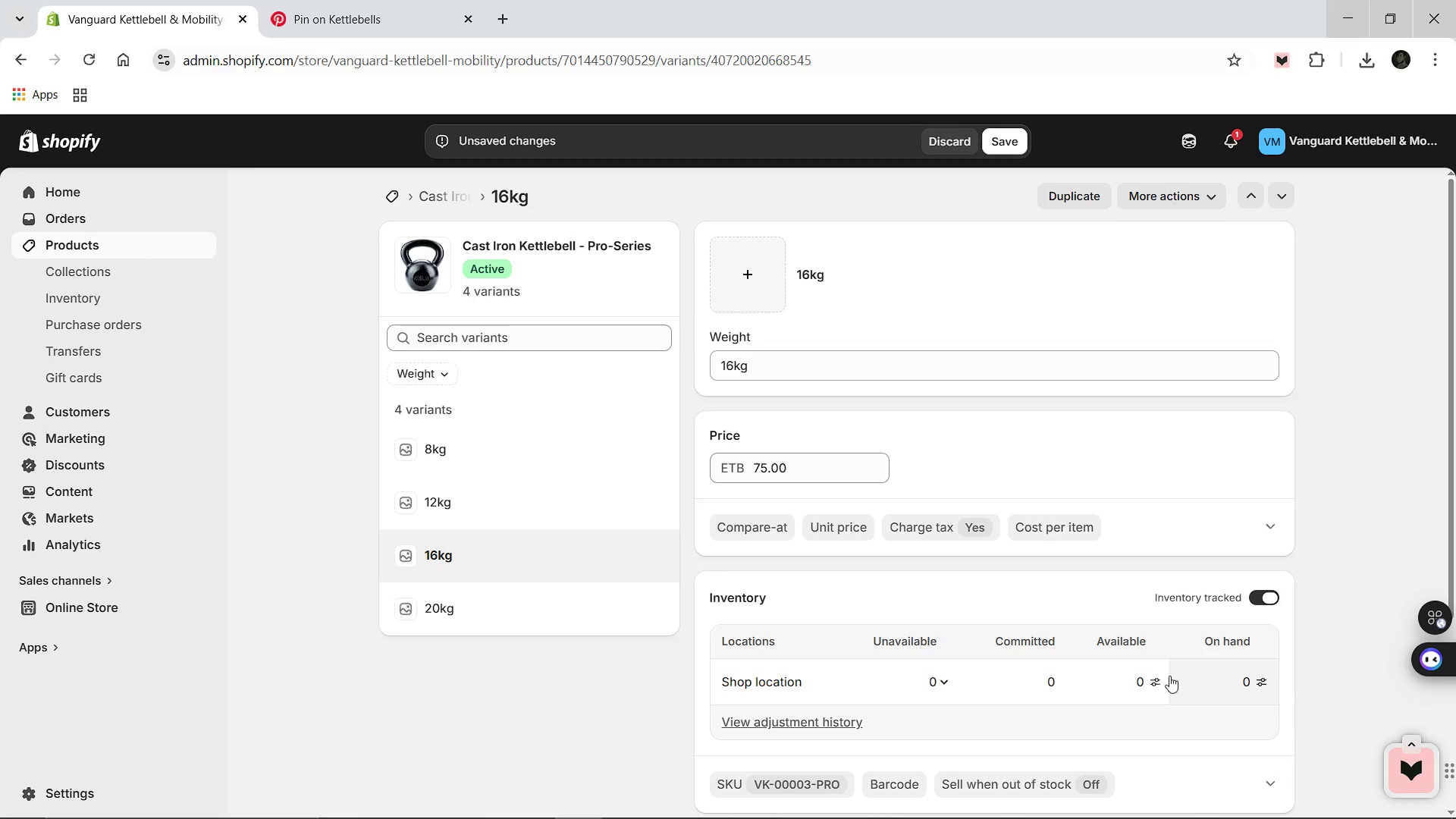 
left_click([1139, 685])
 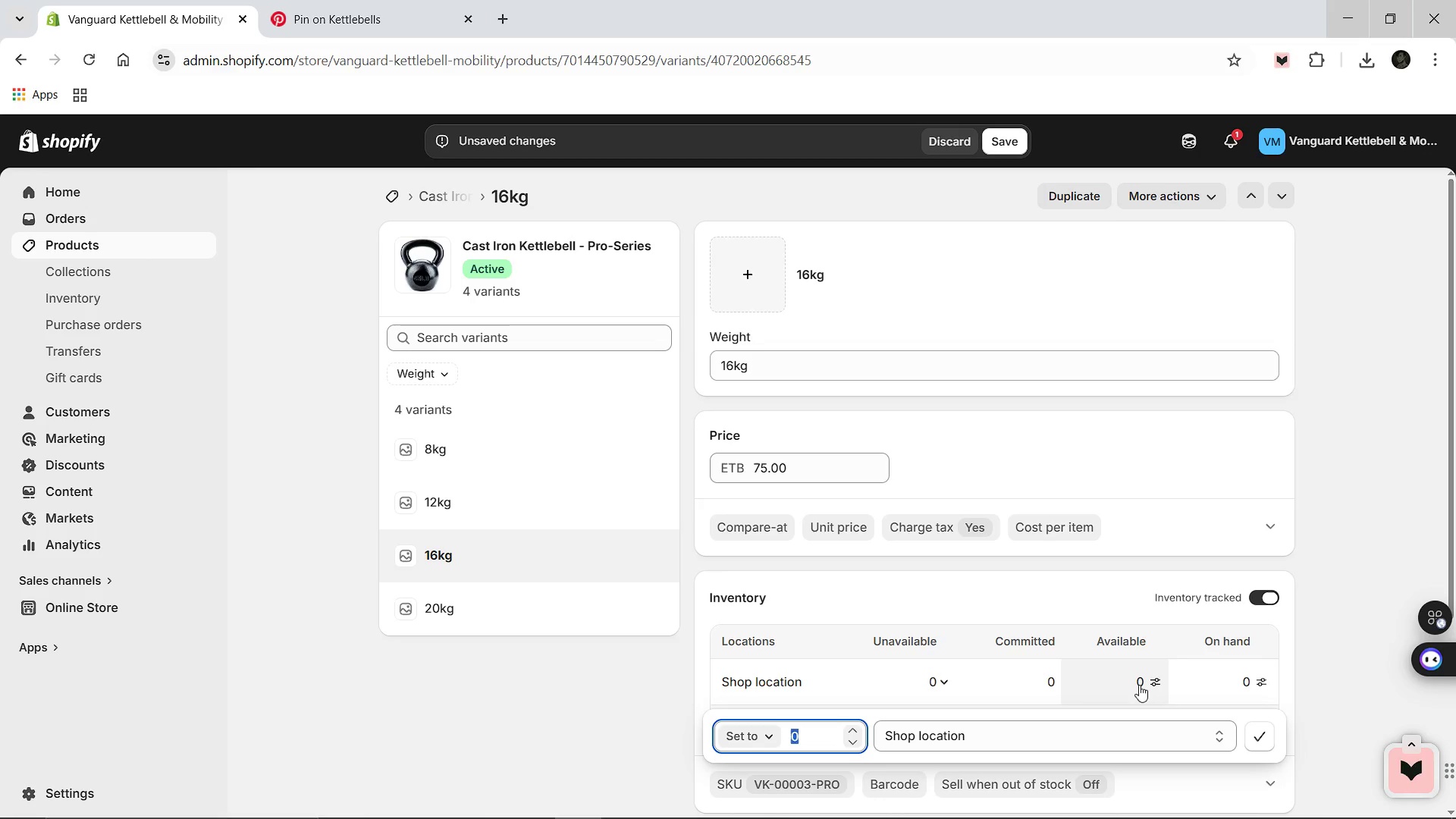 
type(22)
 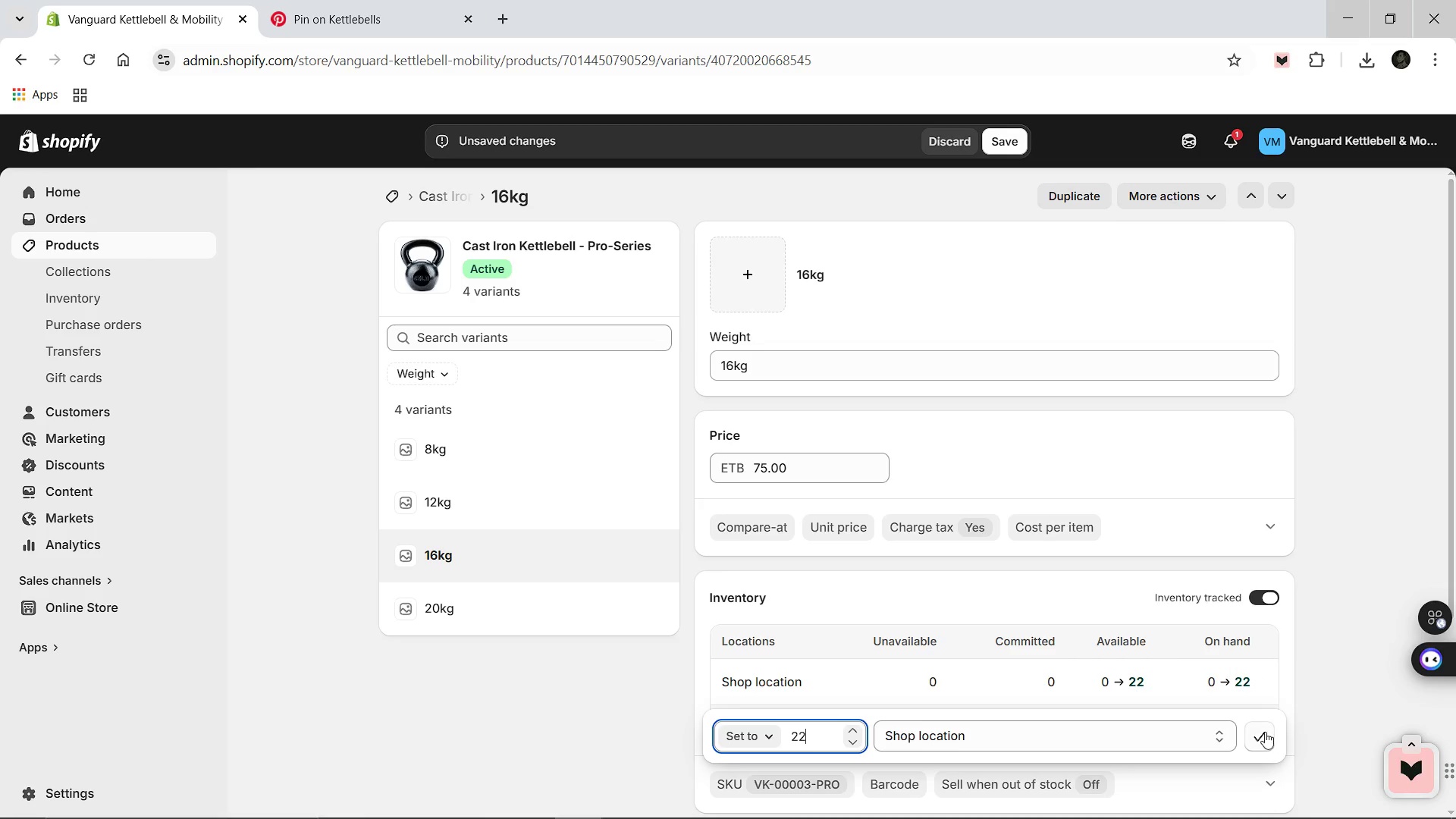 
left_click([1264, 733])
 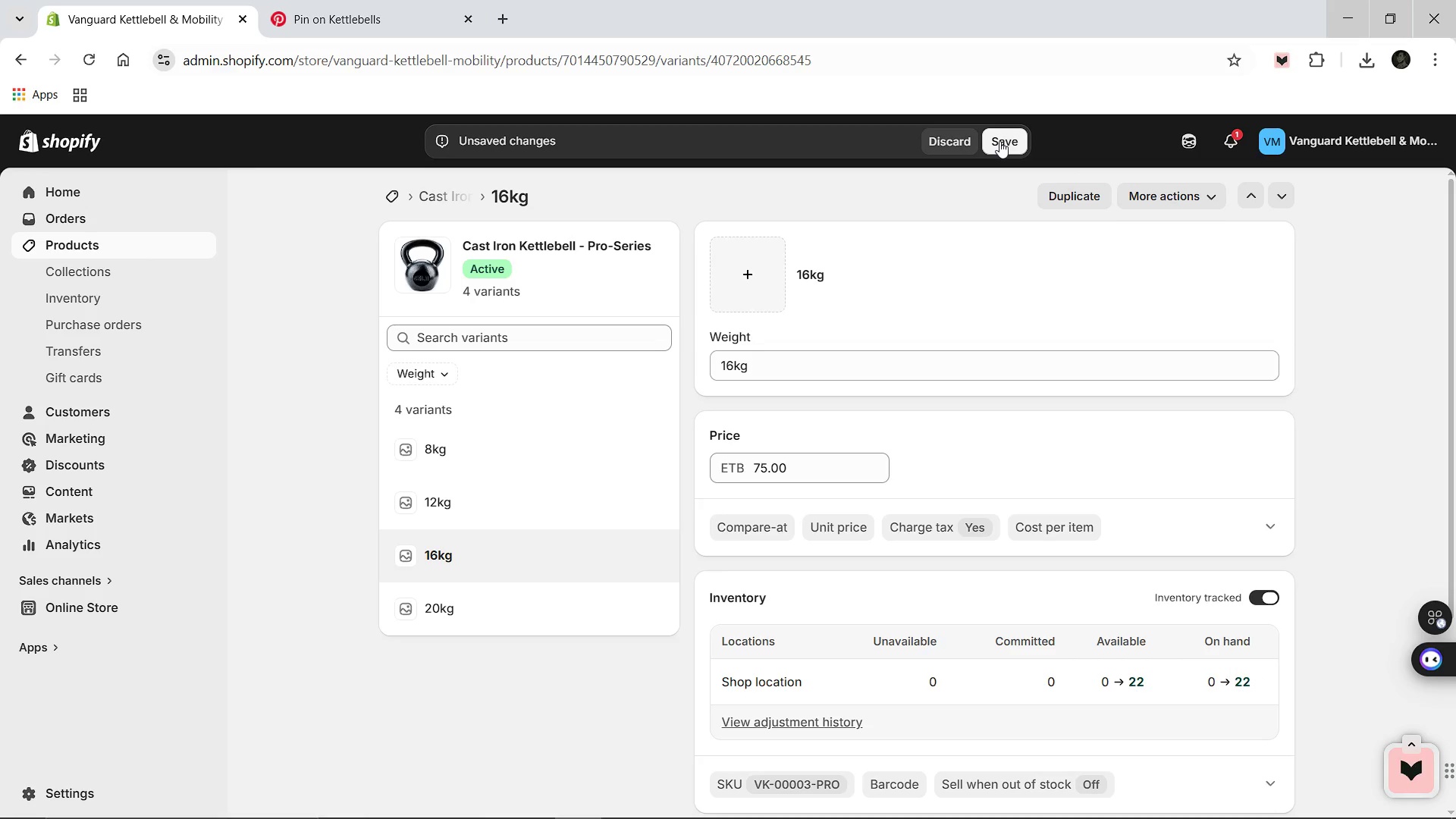 
left_click([999, 141])
 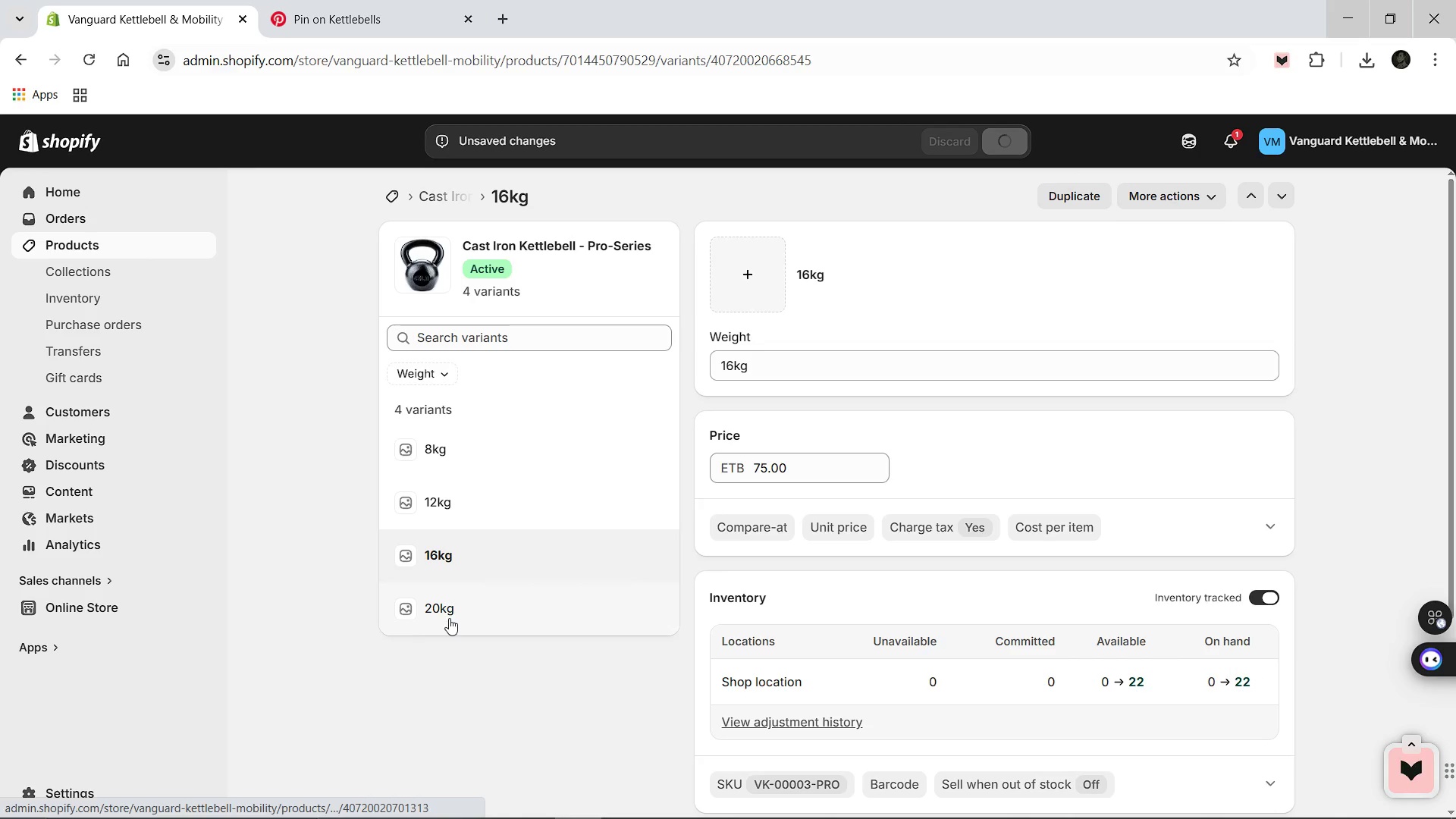 
left_click([439, 608])
 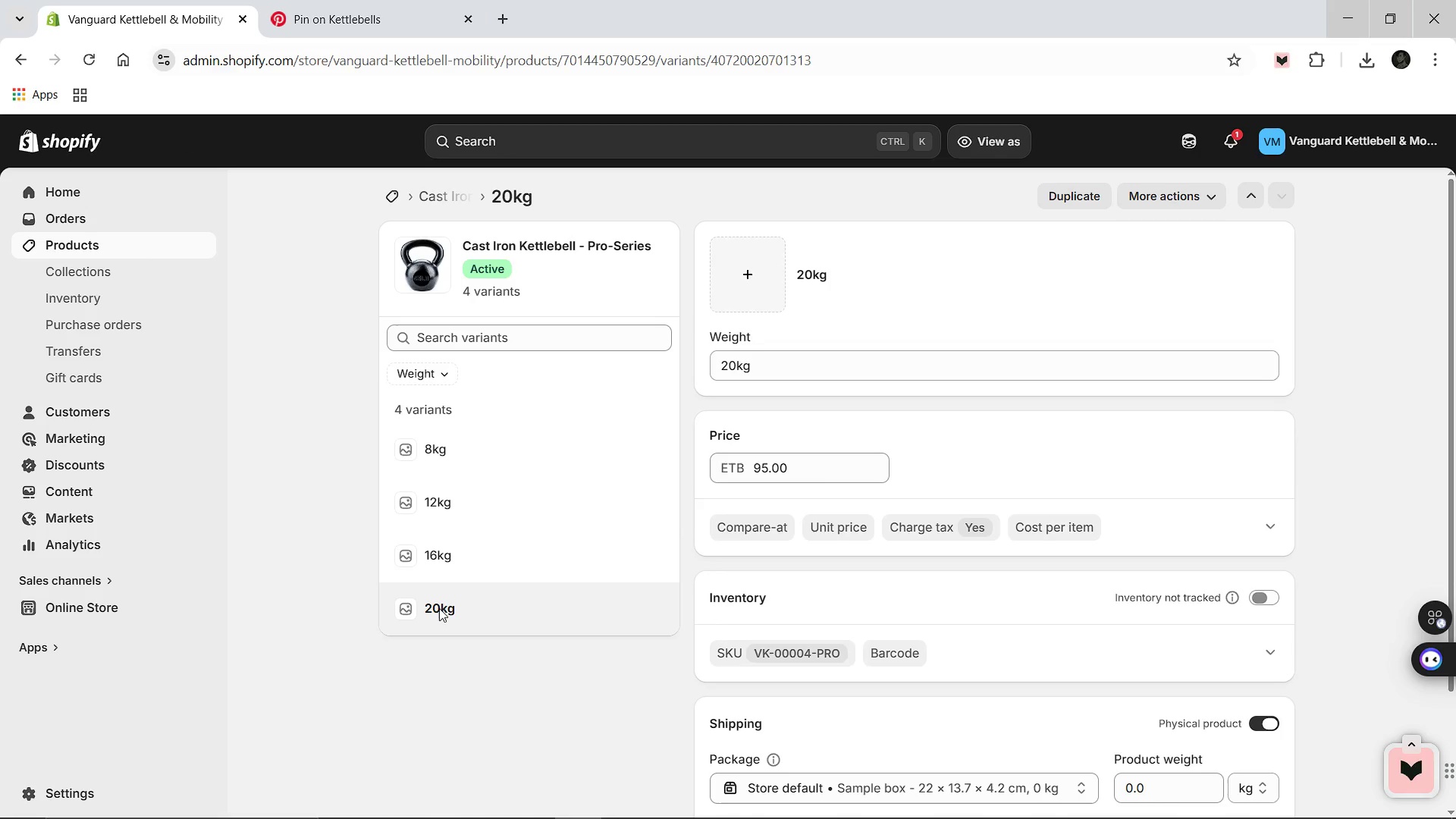 
wait(10.72)
 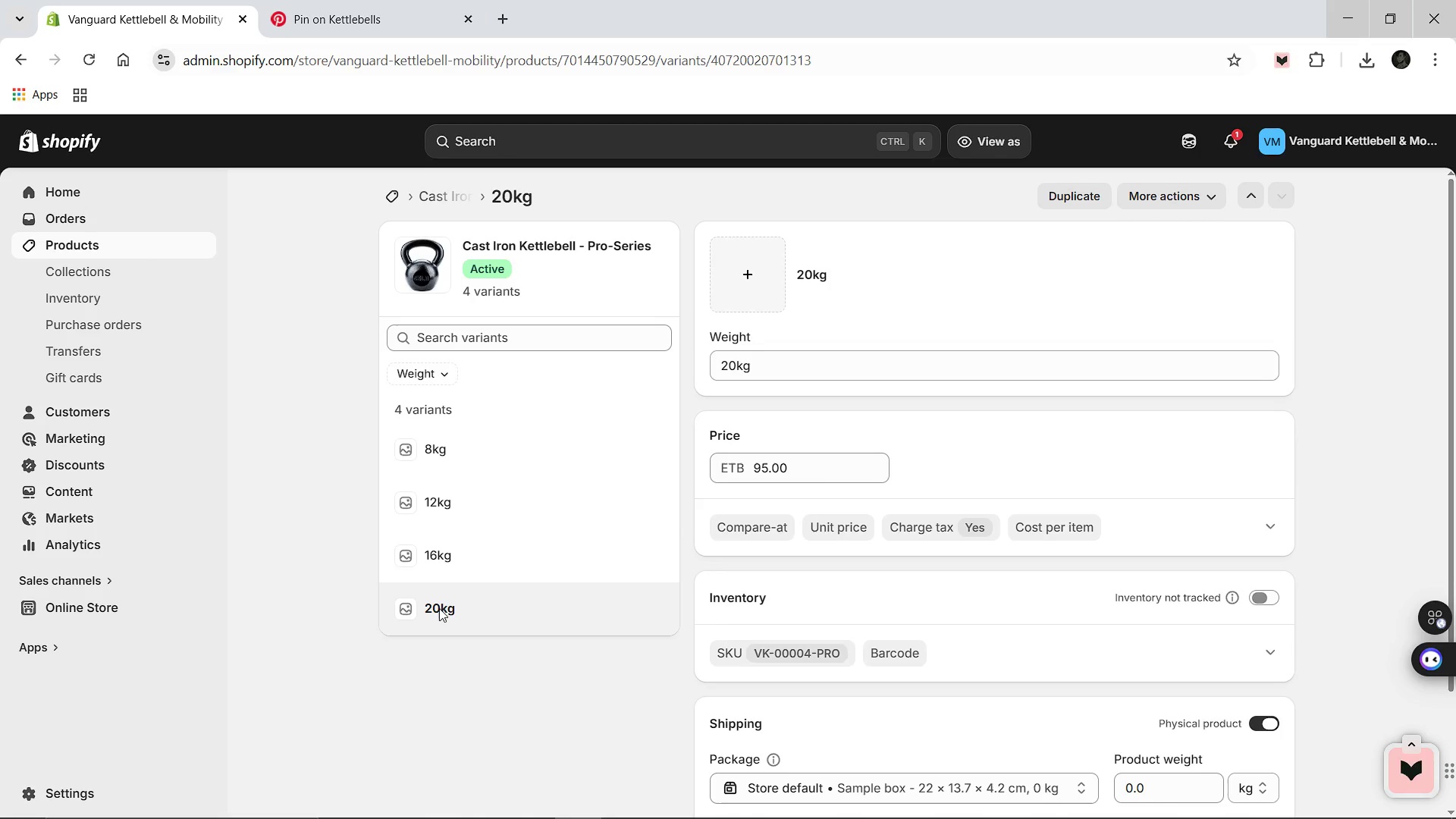 
left_click([1259, 596])
 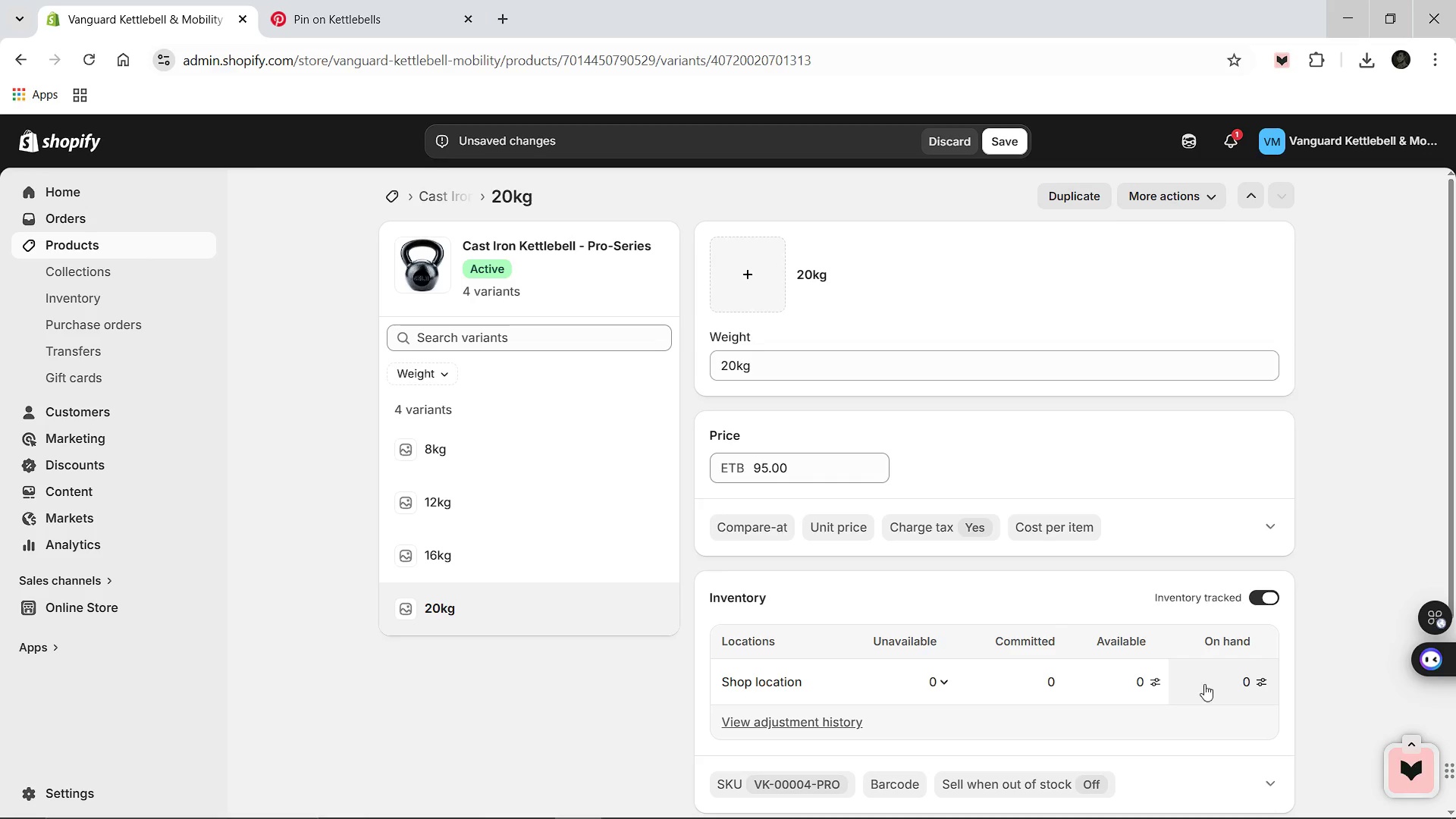 
left_click([1144, 675])
 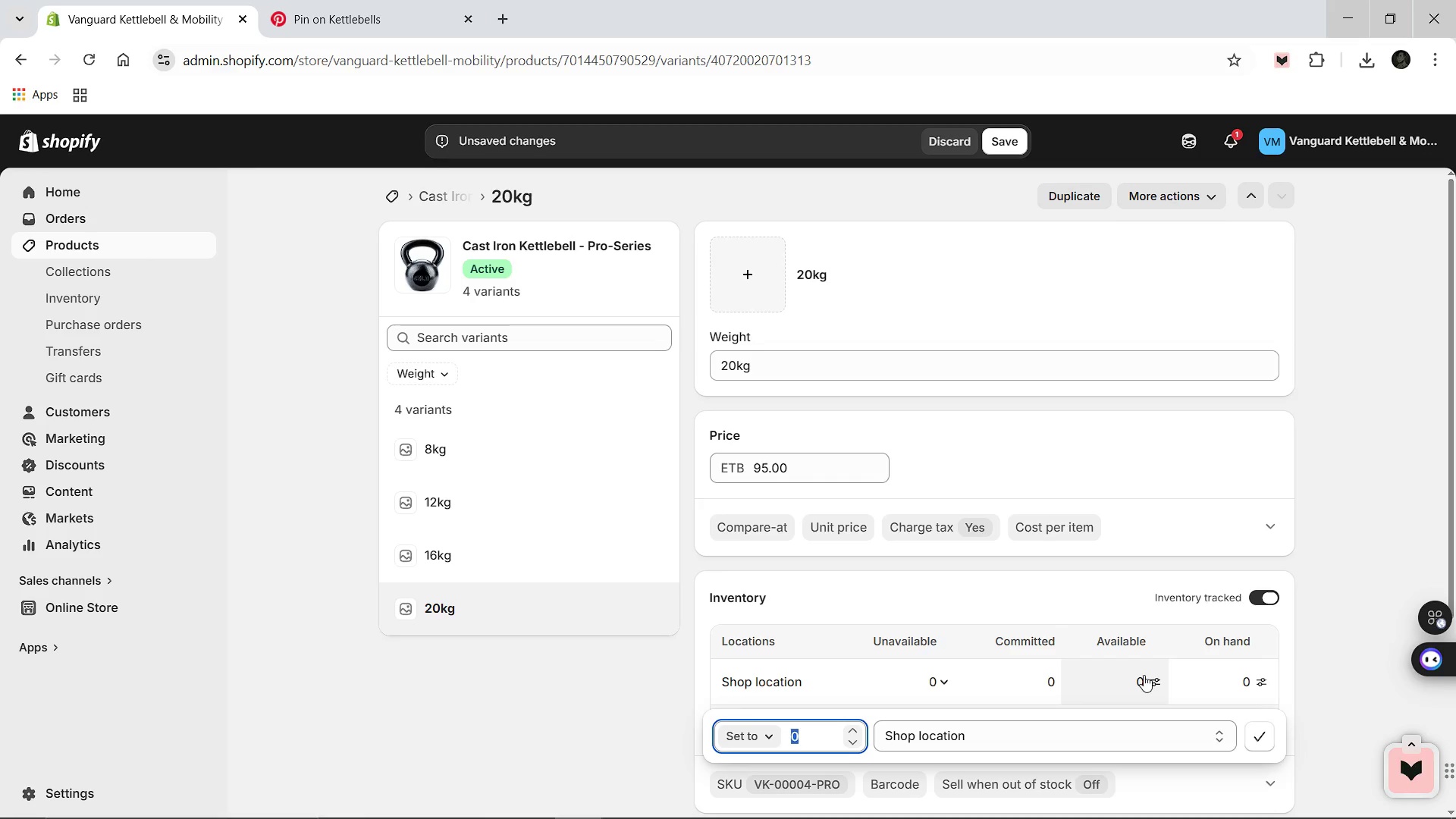 
type(16)
key(Backspace)
type(0)
 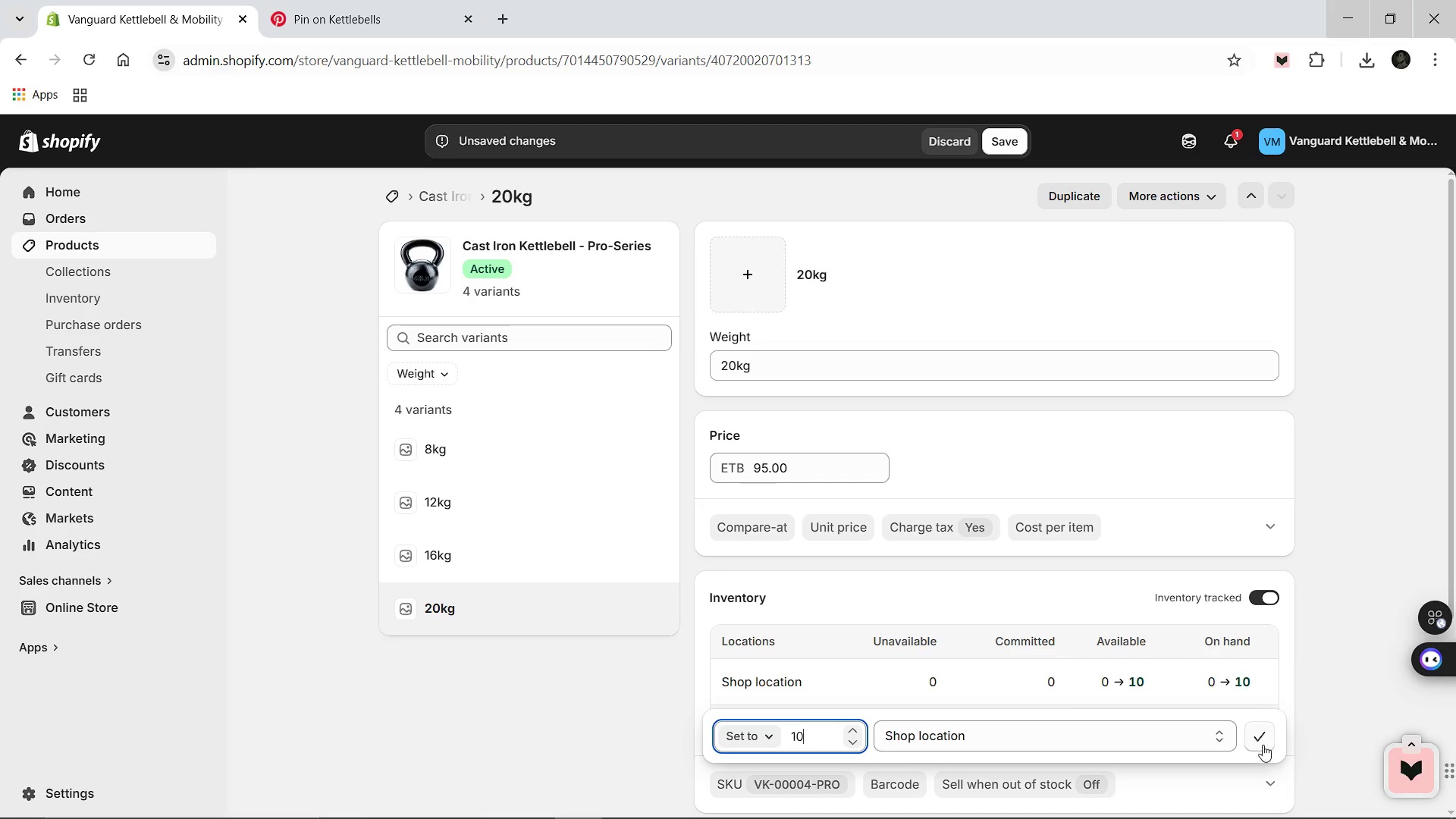 
left_click([1263, 745])
 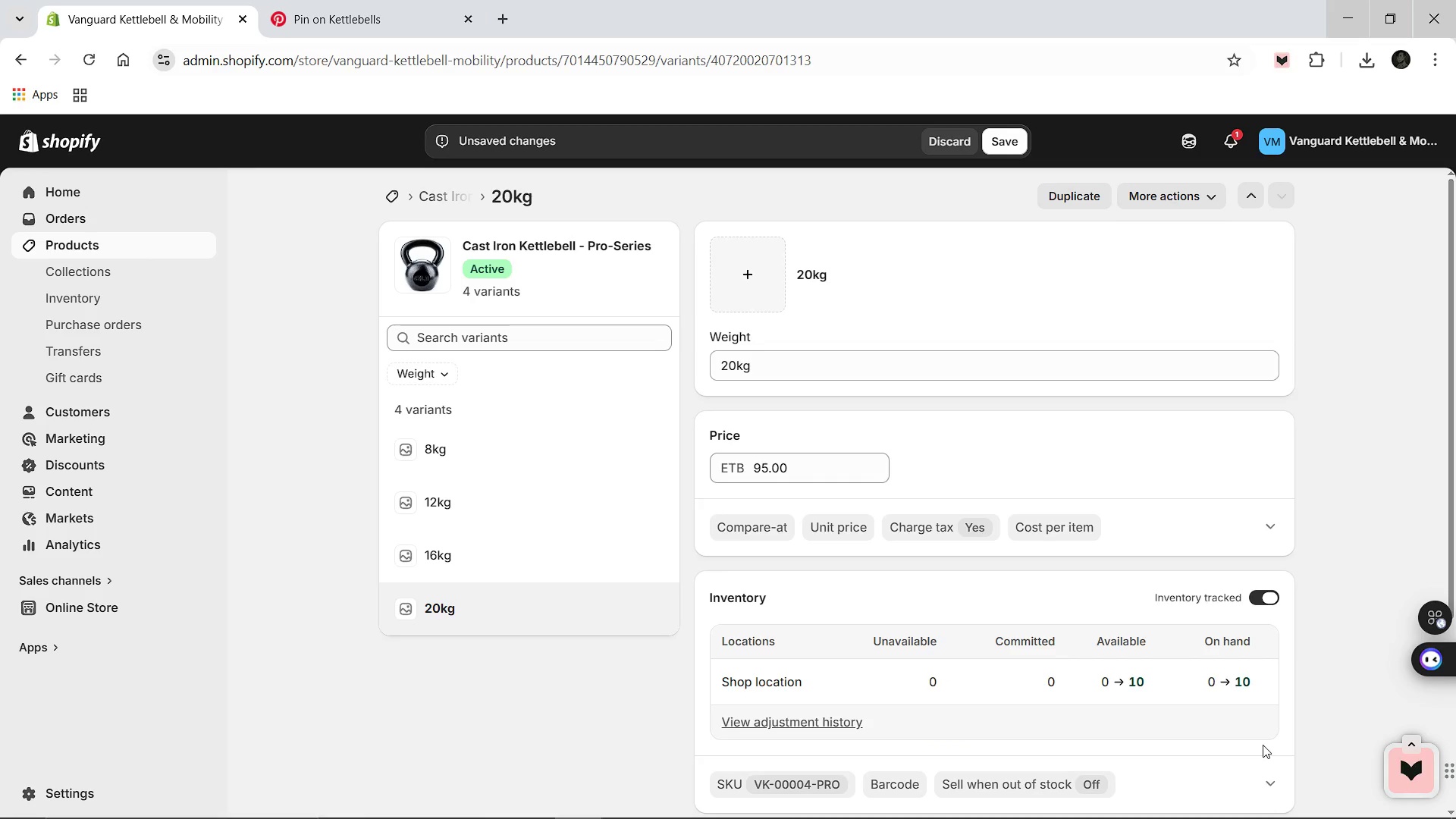 
wait(10.36)
 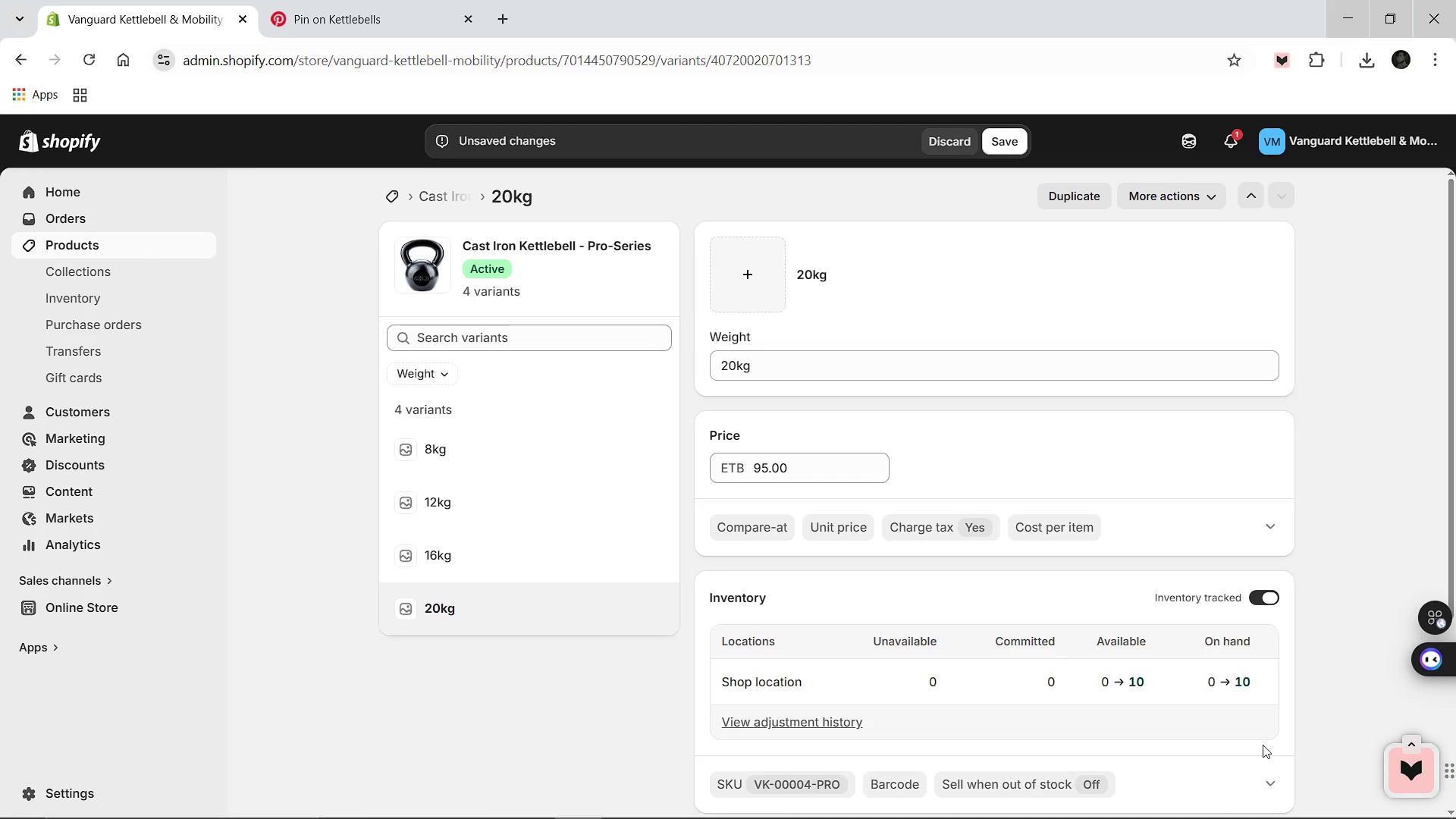 
left_click([1015, 141])
 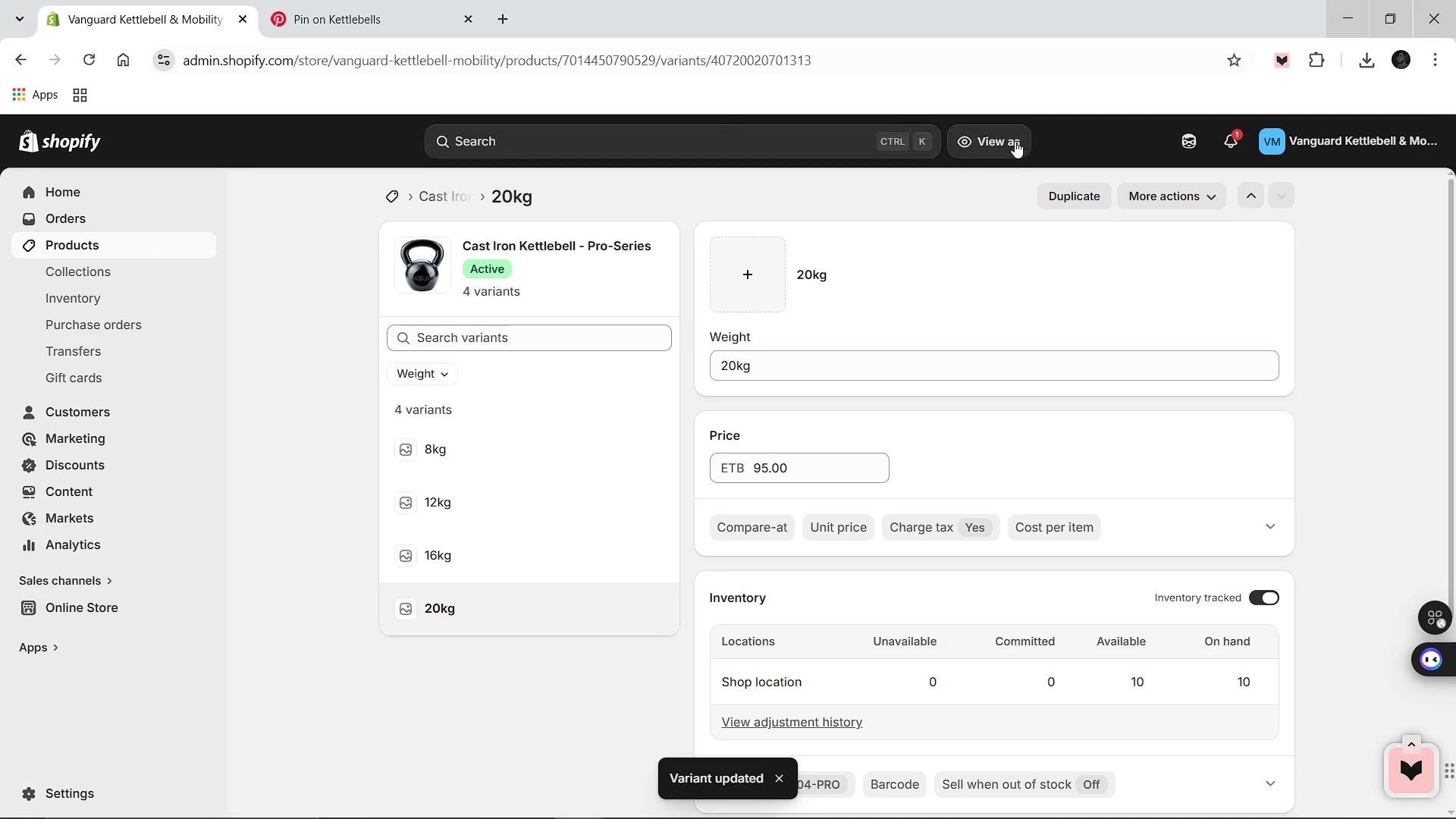 
wait(9.38)
 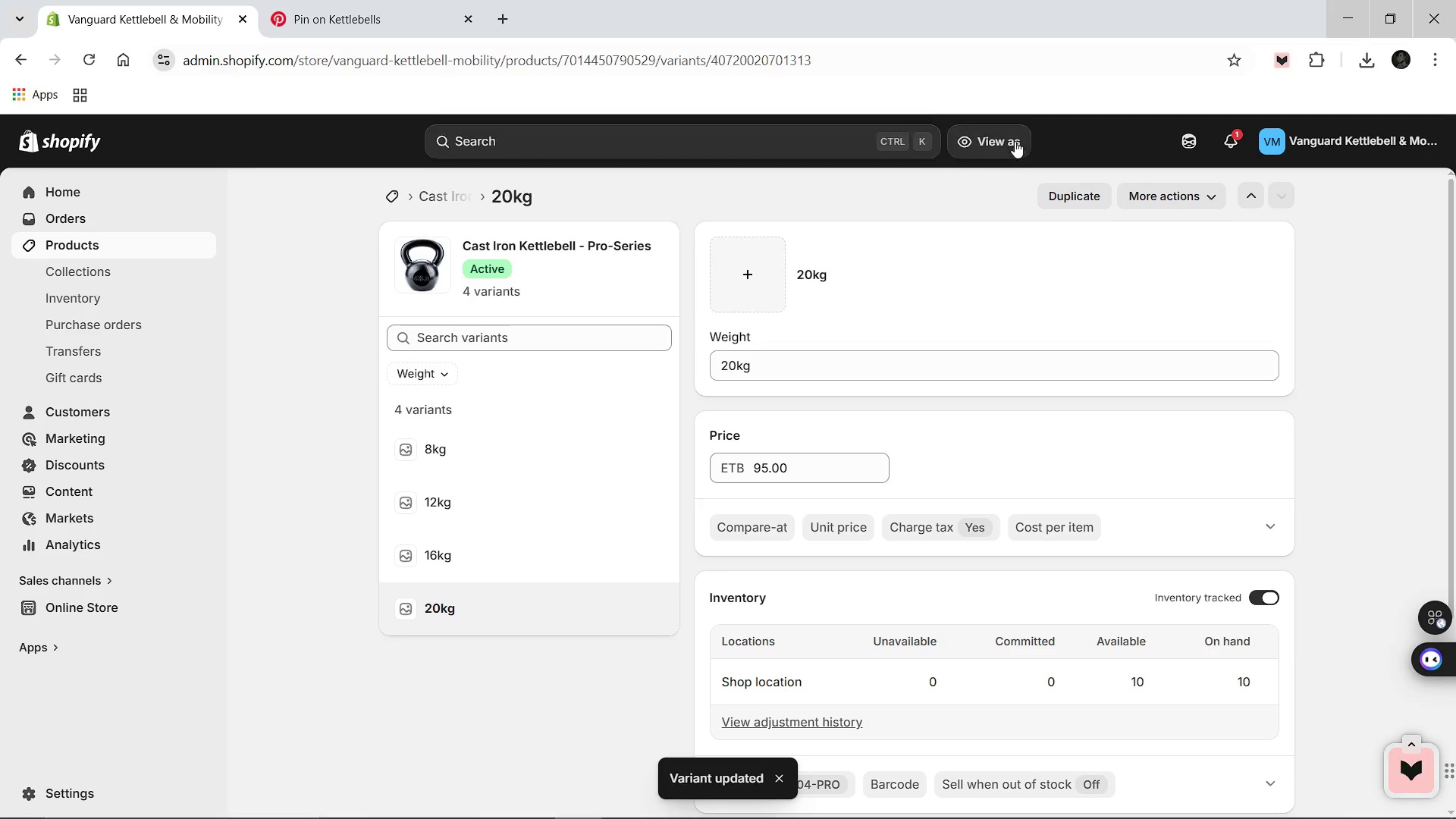 
left_click([446, 199])
 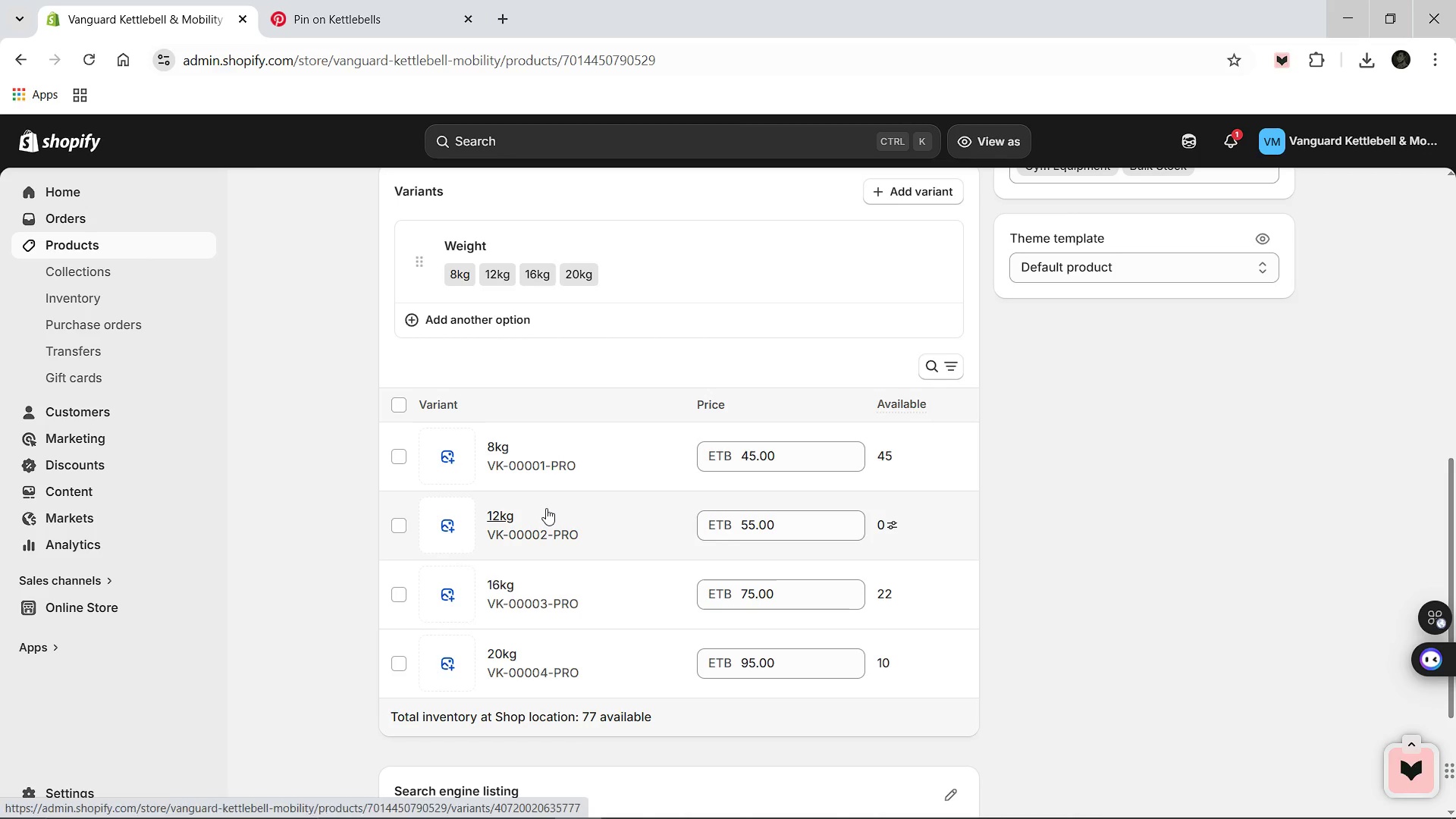 
wait(16.58)
 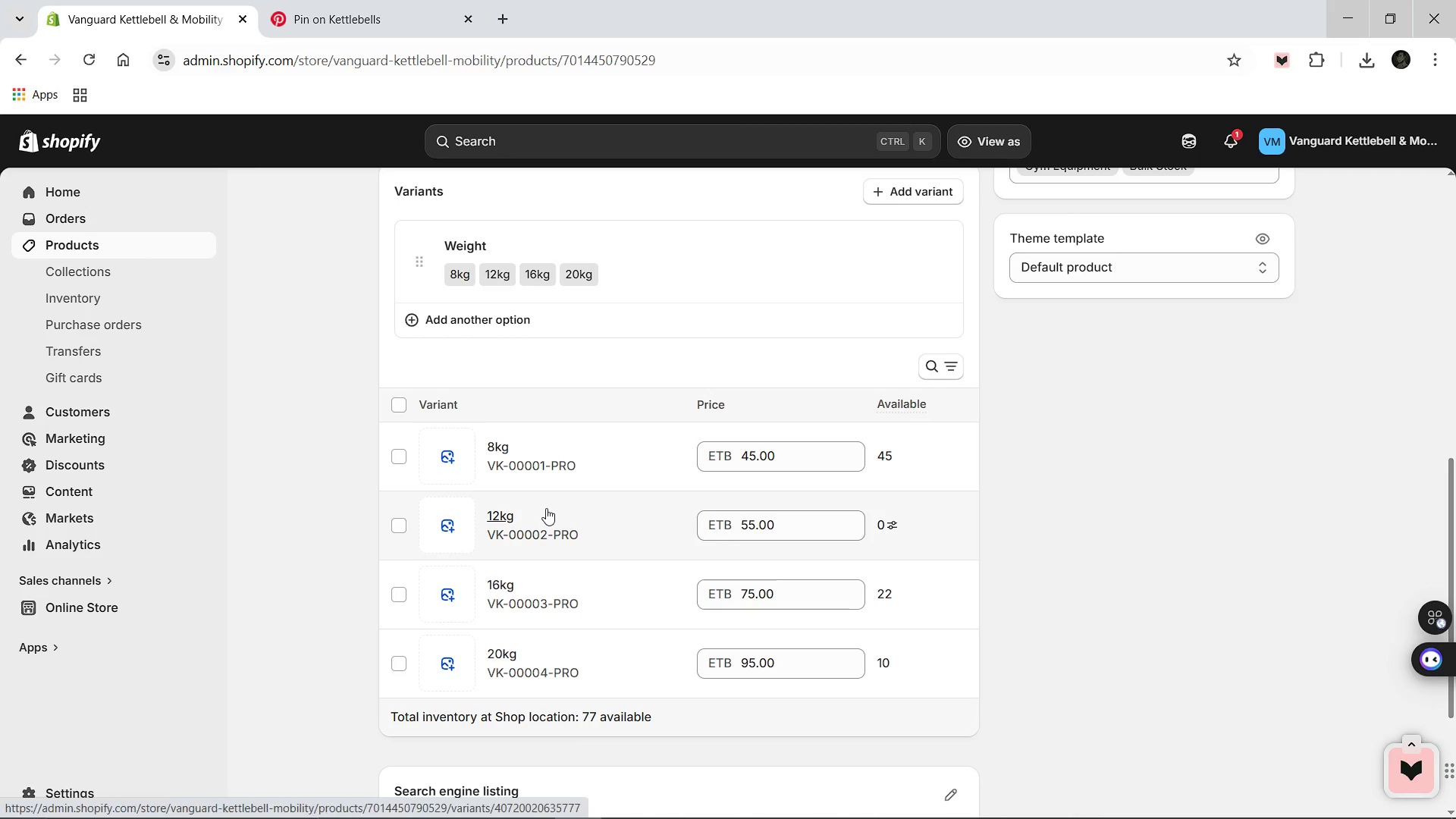 
left_click([588, 277])
 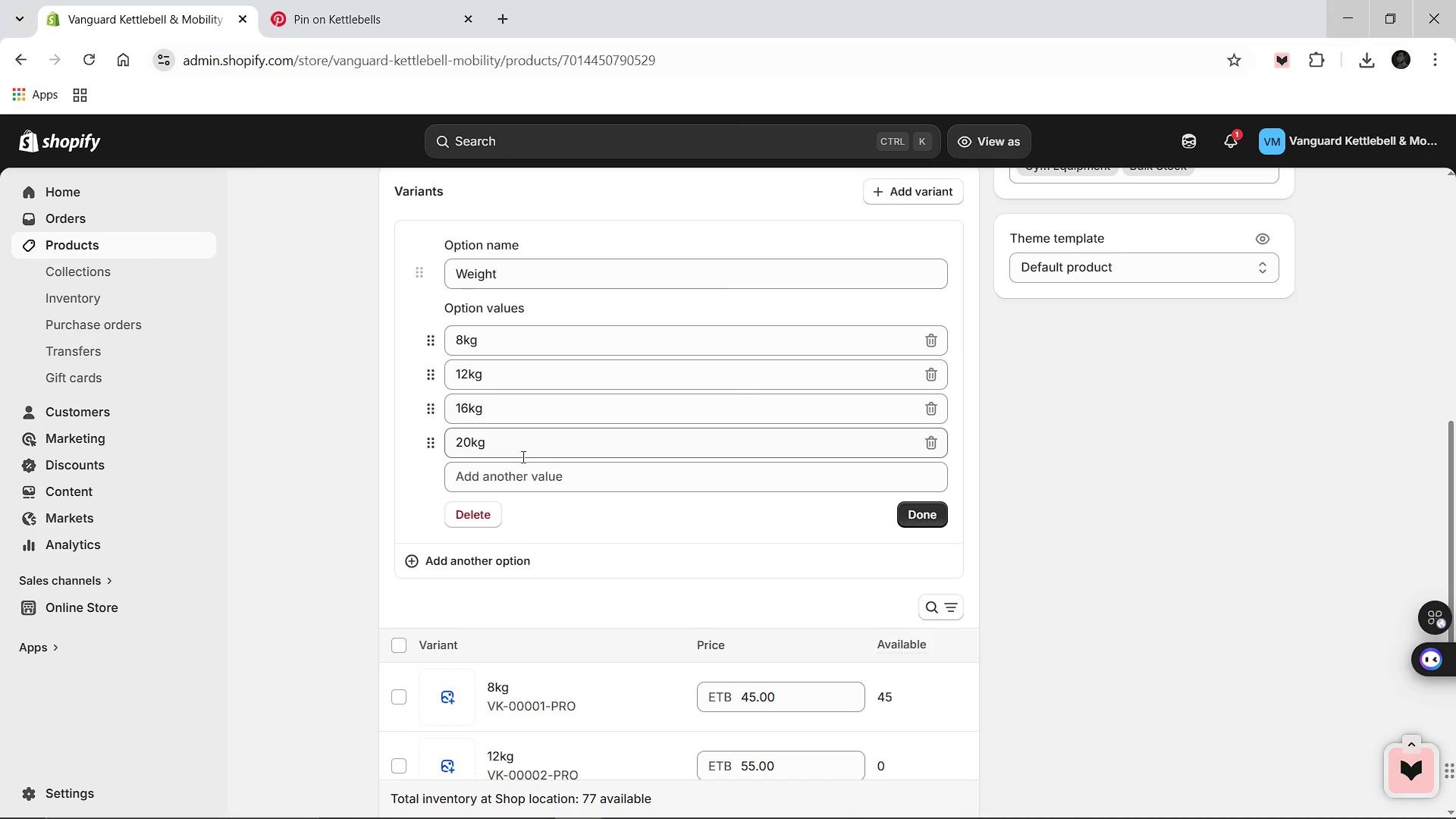 
left_click([508, 470])
 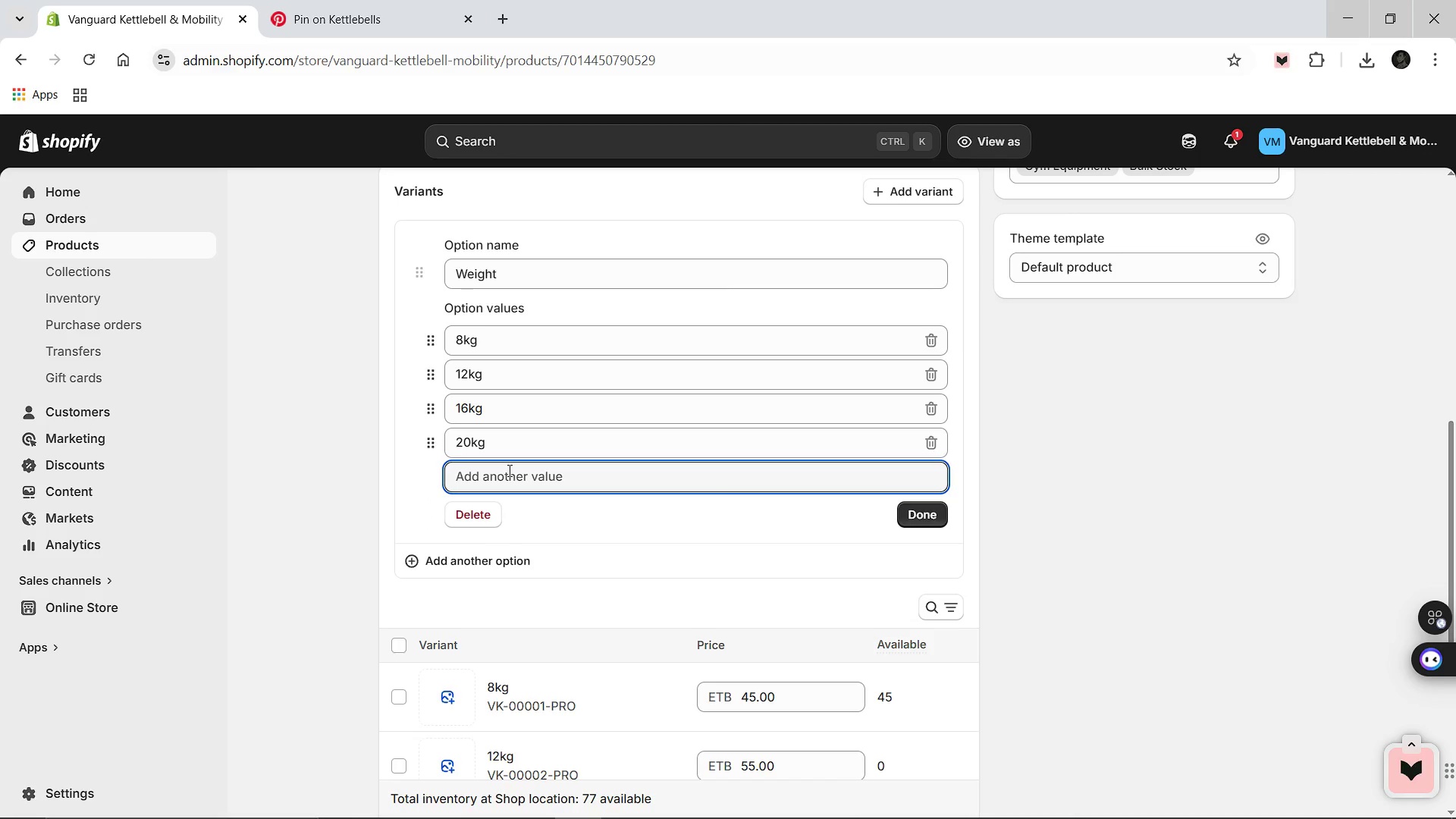 
type(24kg)
 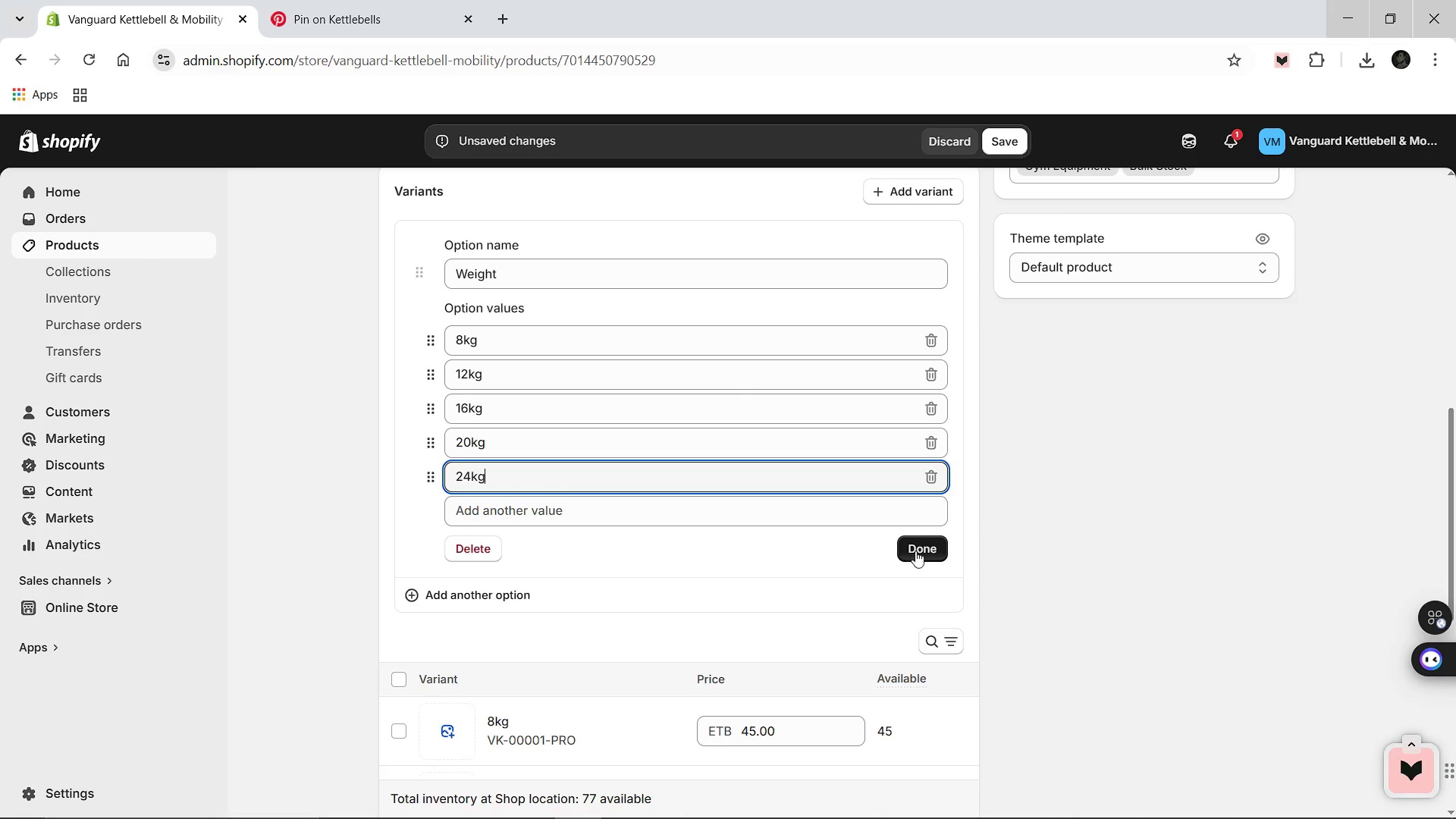 
left_click([922, 549])
 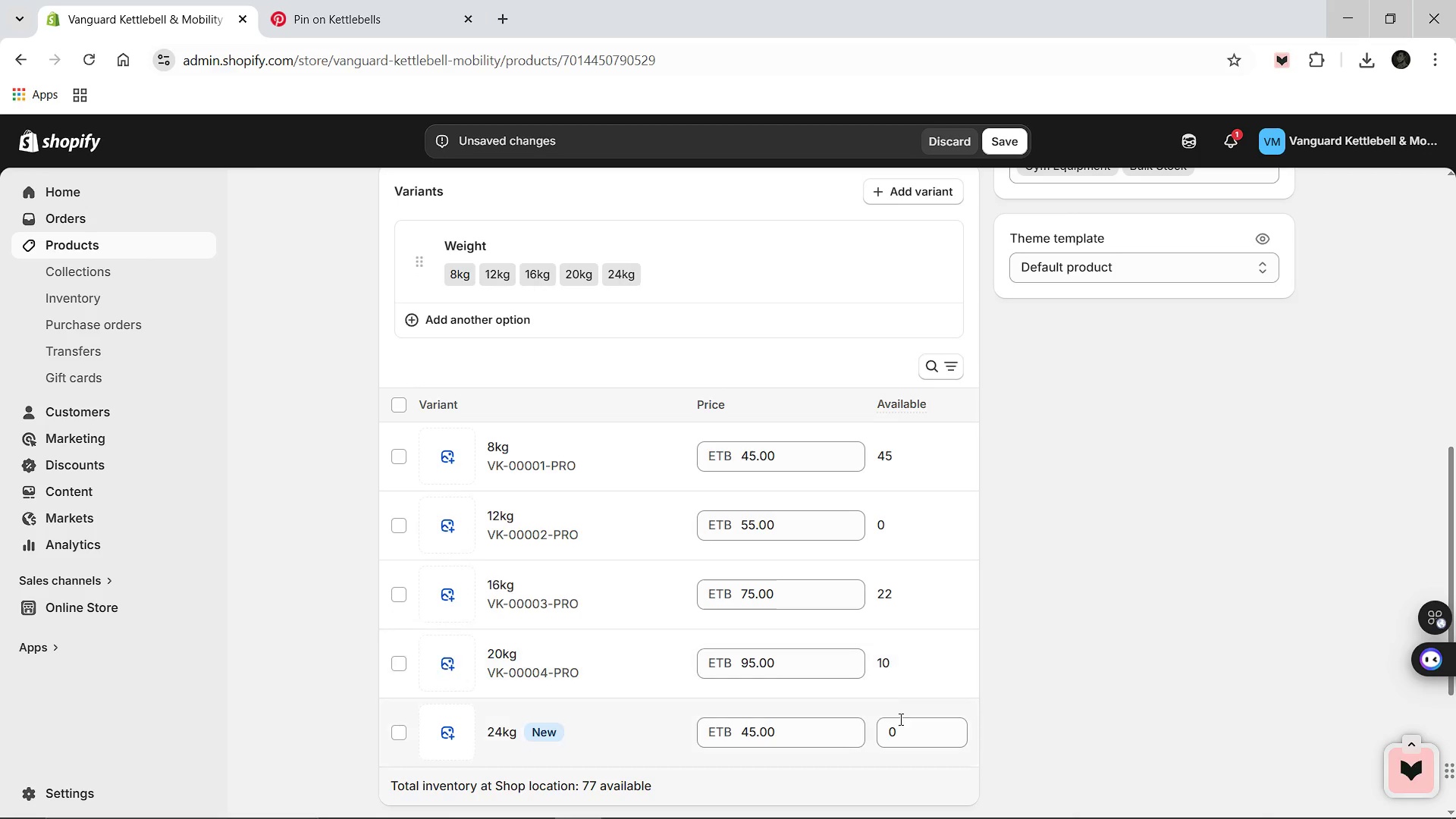 
left_click([909, 733])
 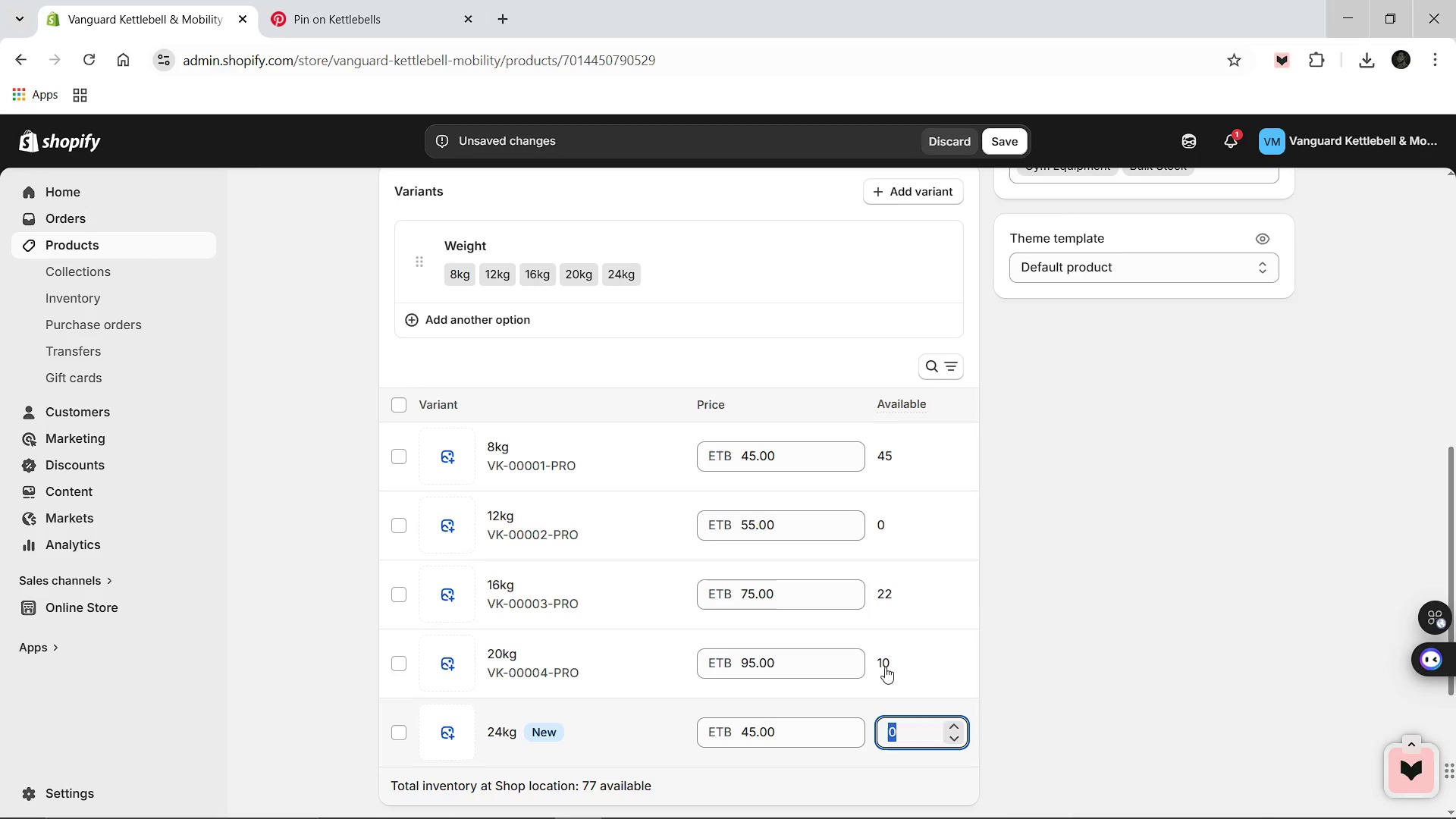 
left_click([902, 663])
 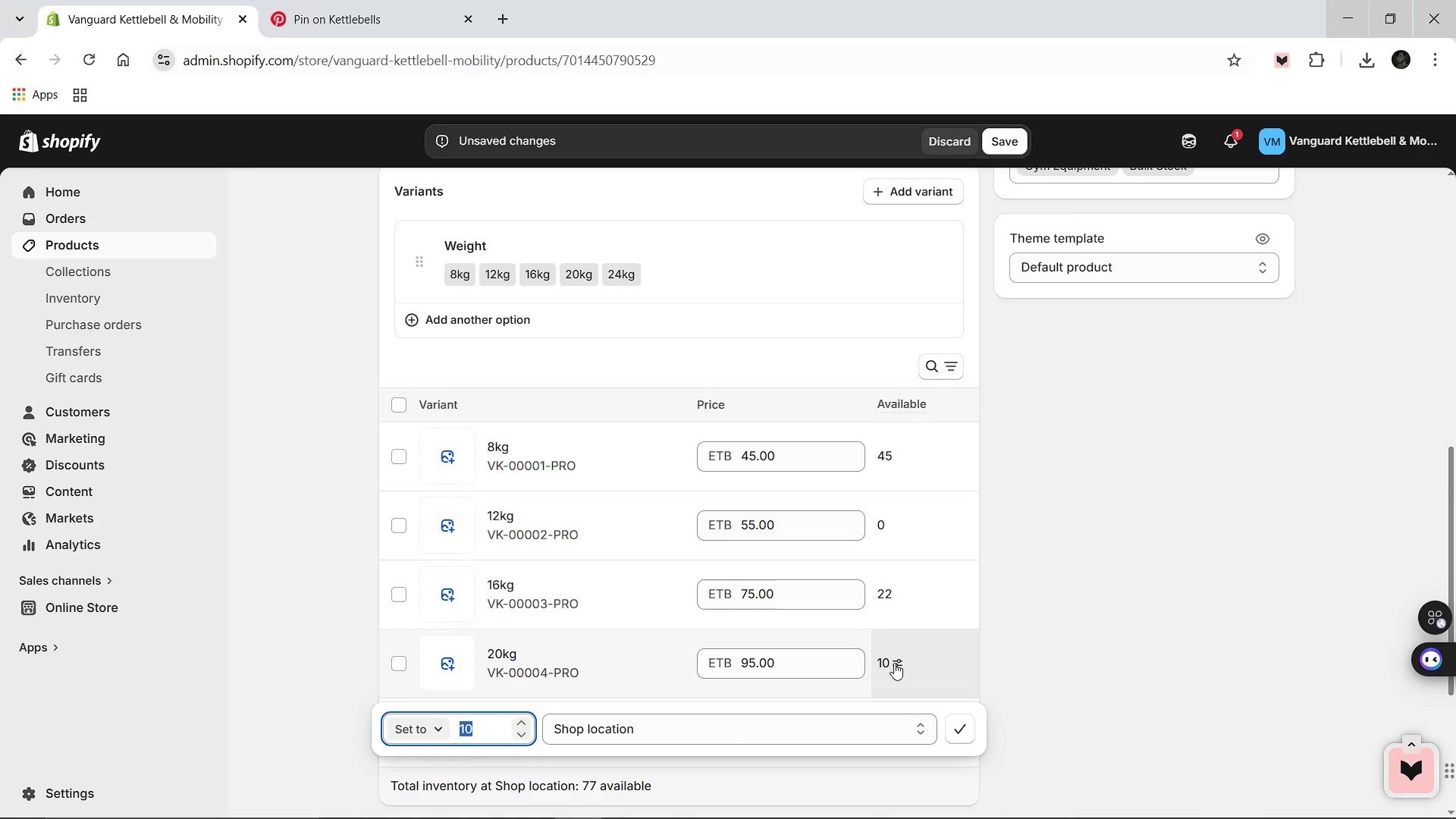 
left_click([894, 663])
 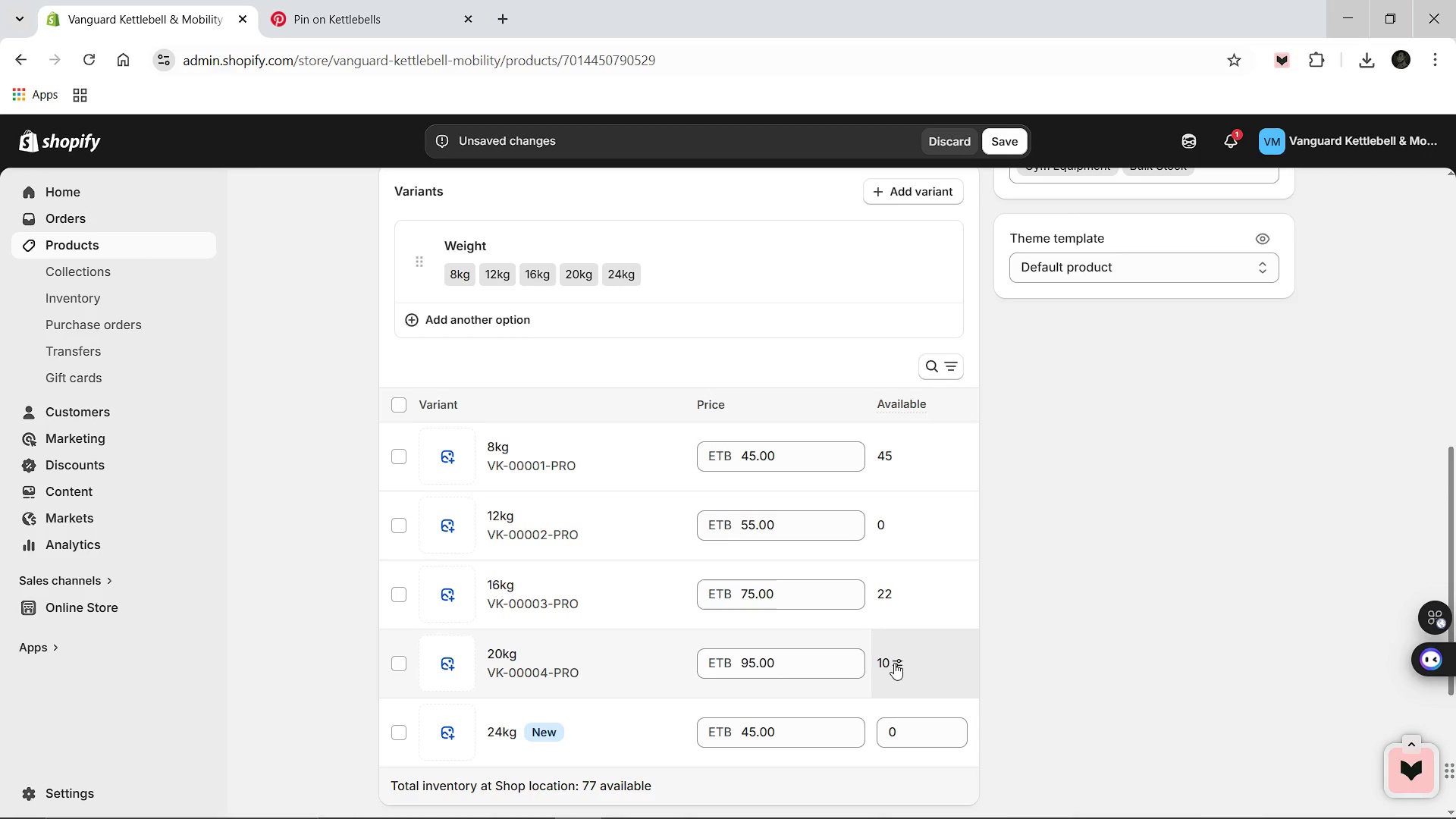 
left_click([894, 663])
 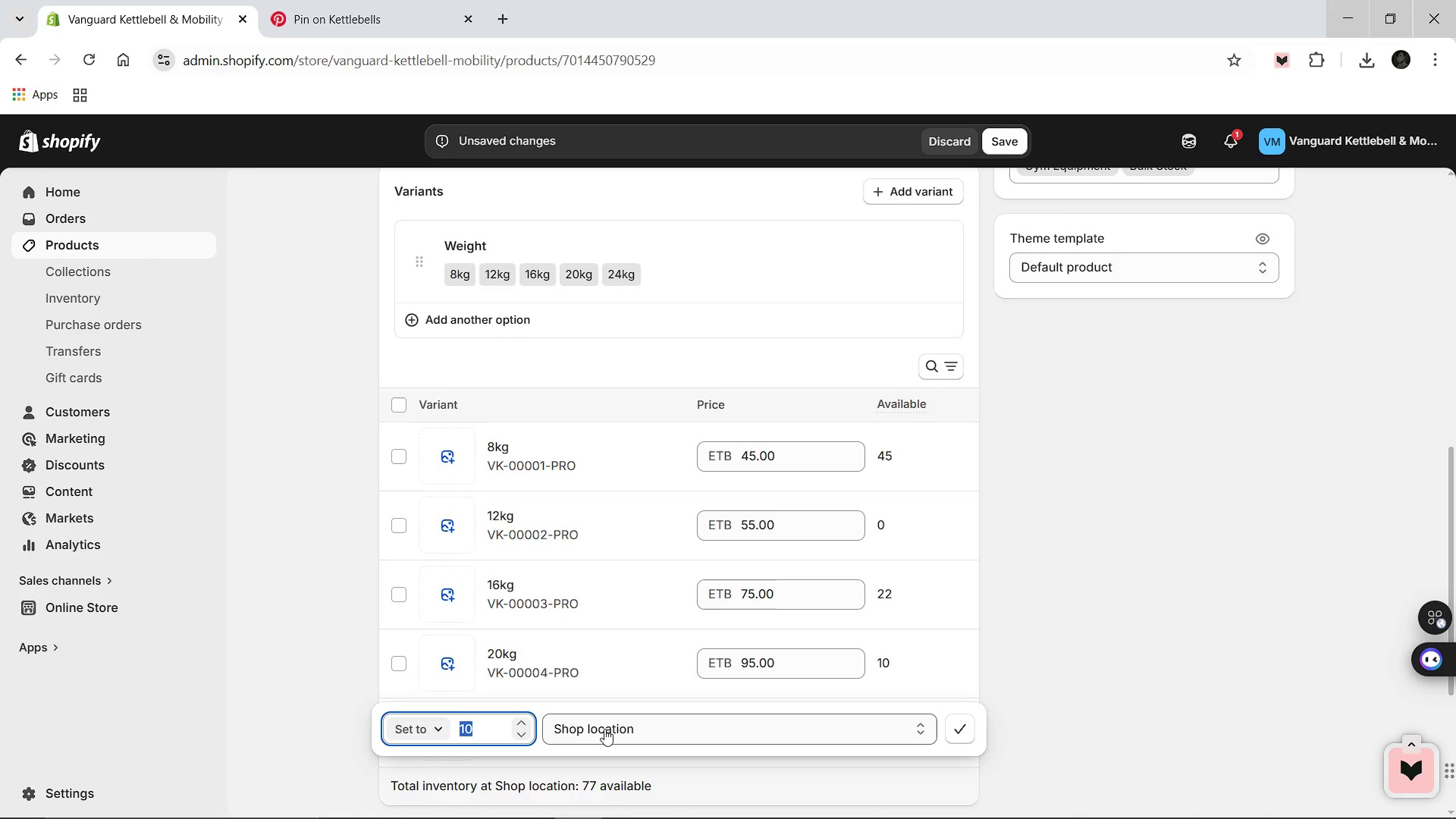 
type(15)
 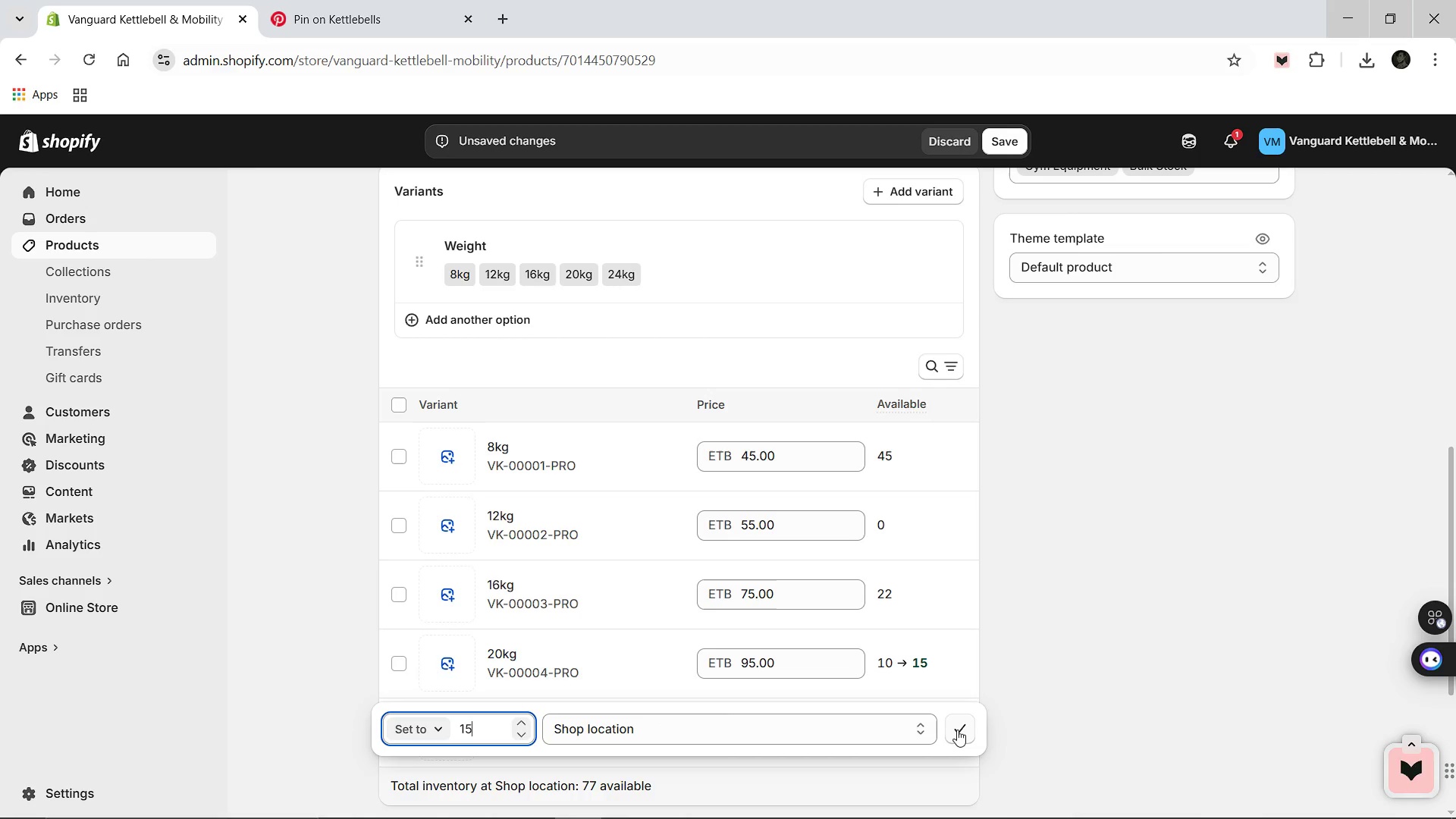 
left_click([957, 730])
 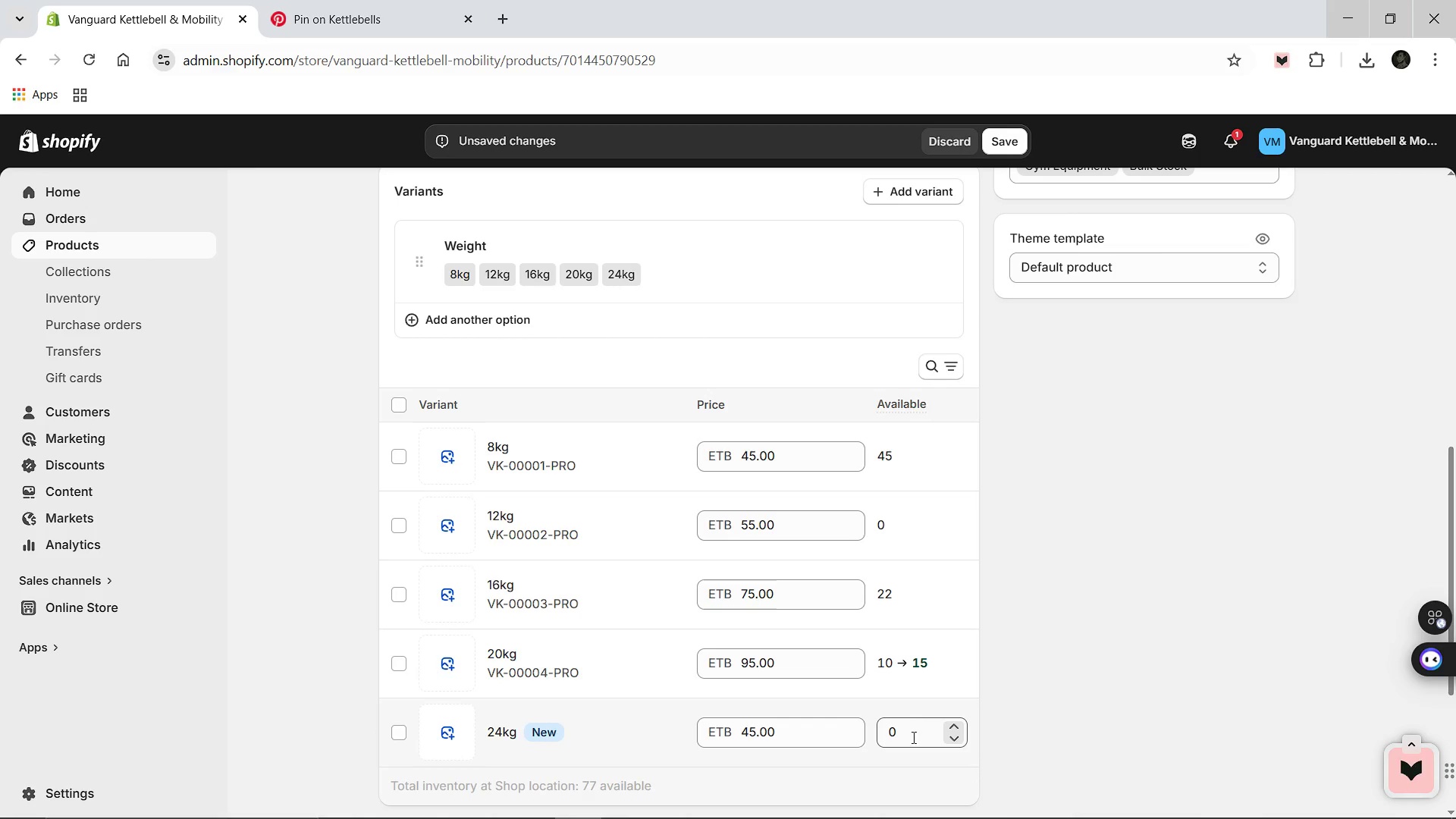 
left_click([912, 737])
 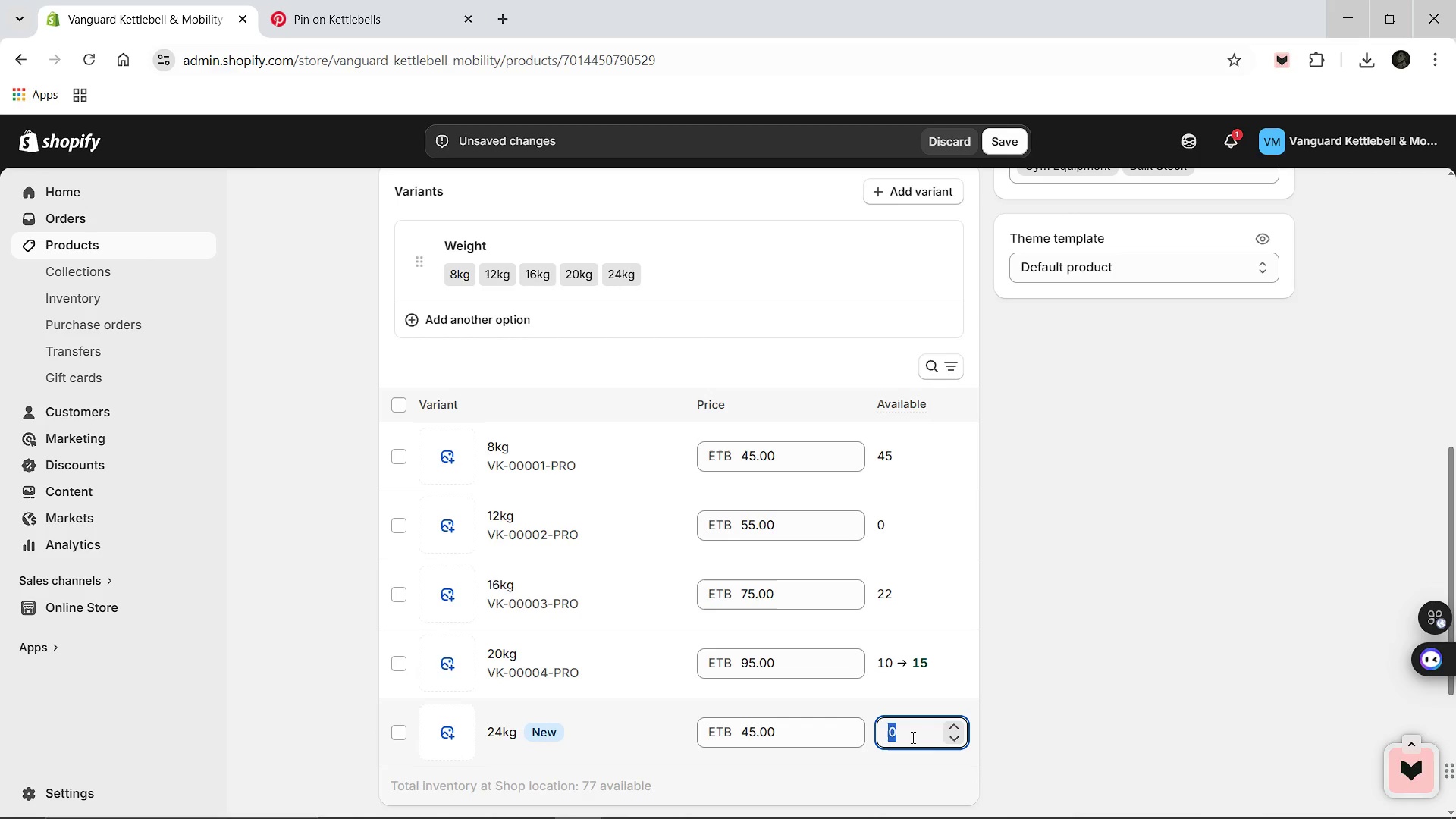 
type(10)
 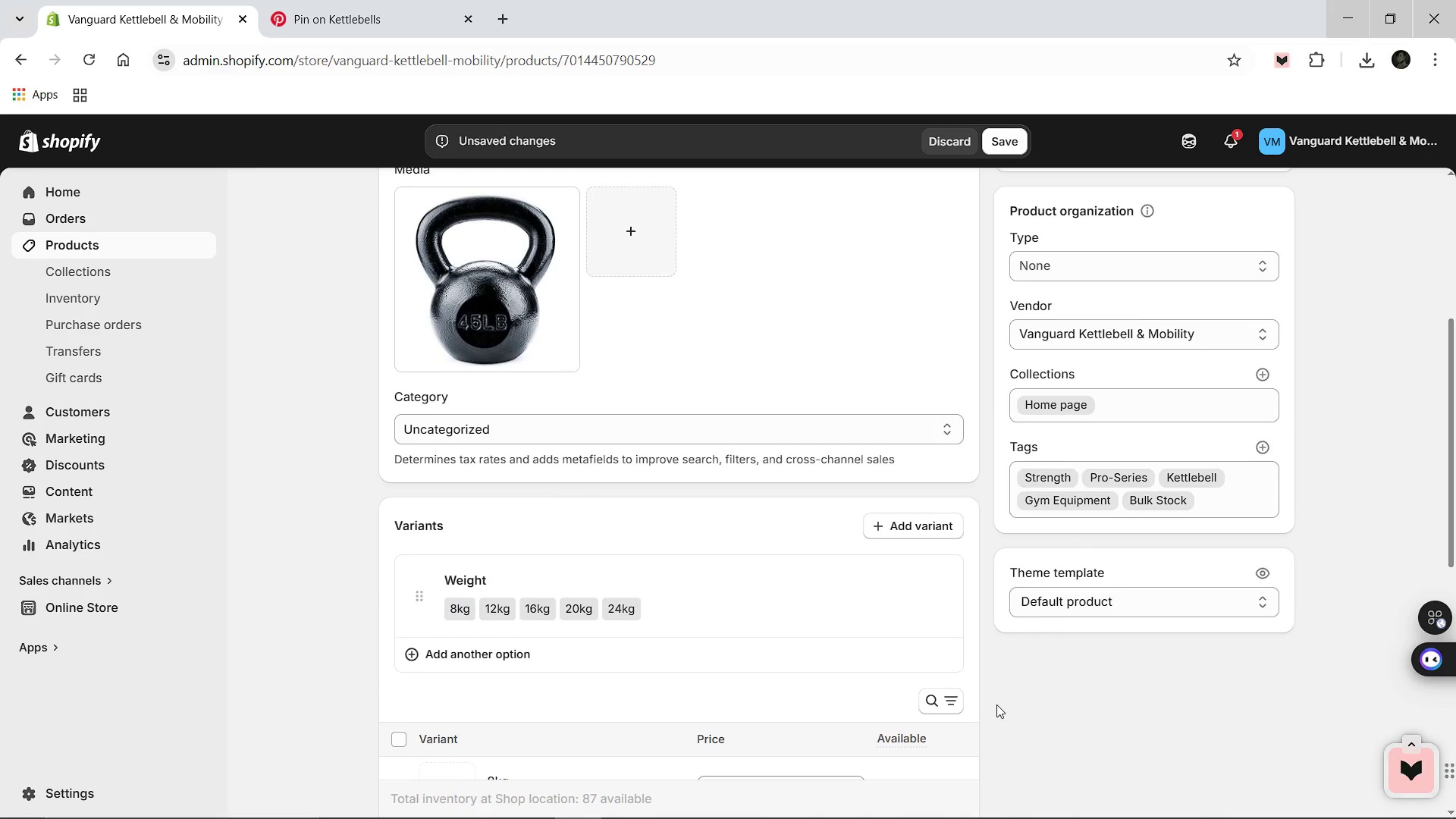 
wait(10.23)
 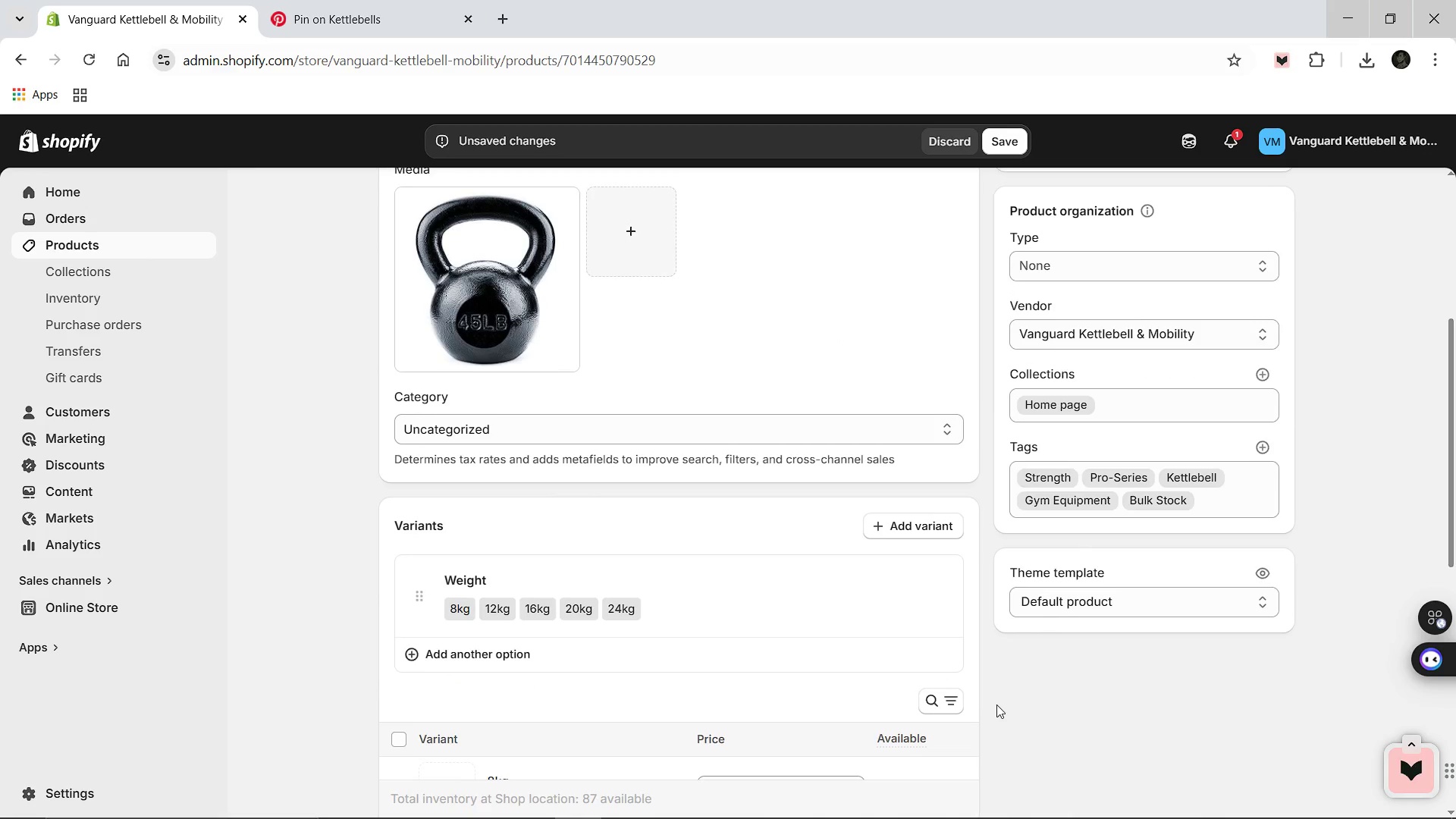 
left_click([490, 573])
 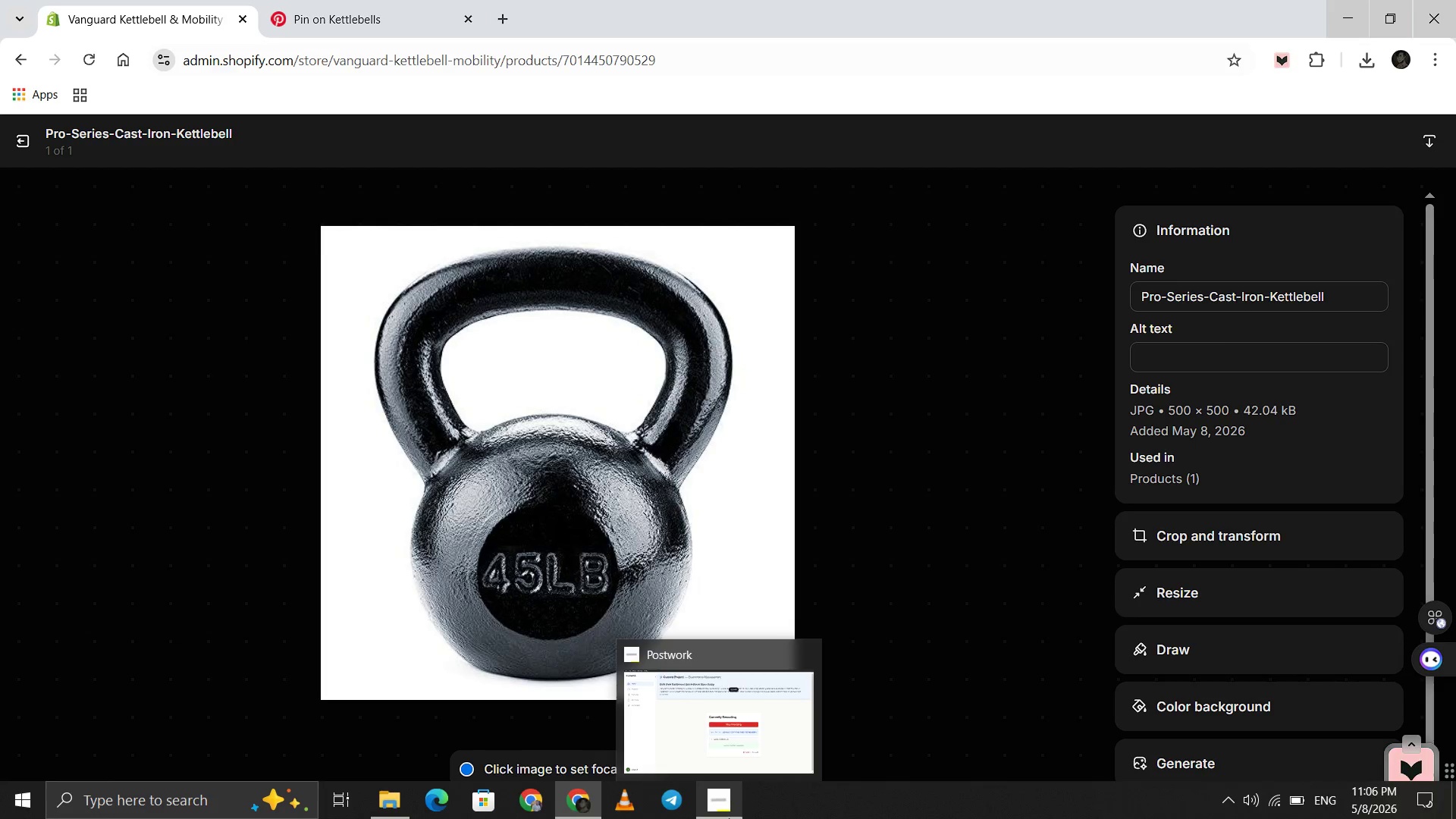 
wait(16.53)
 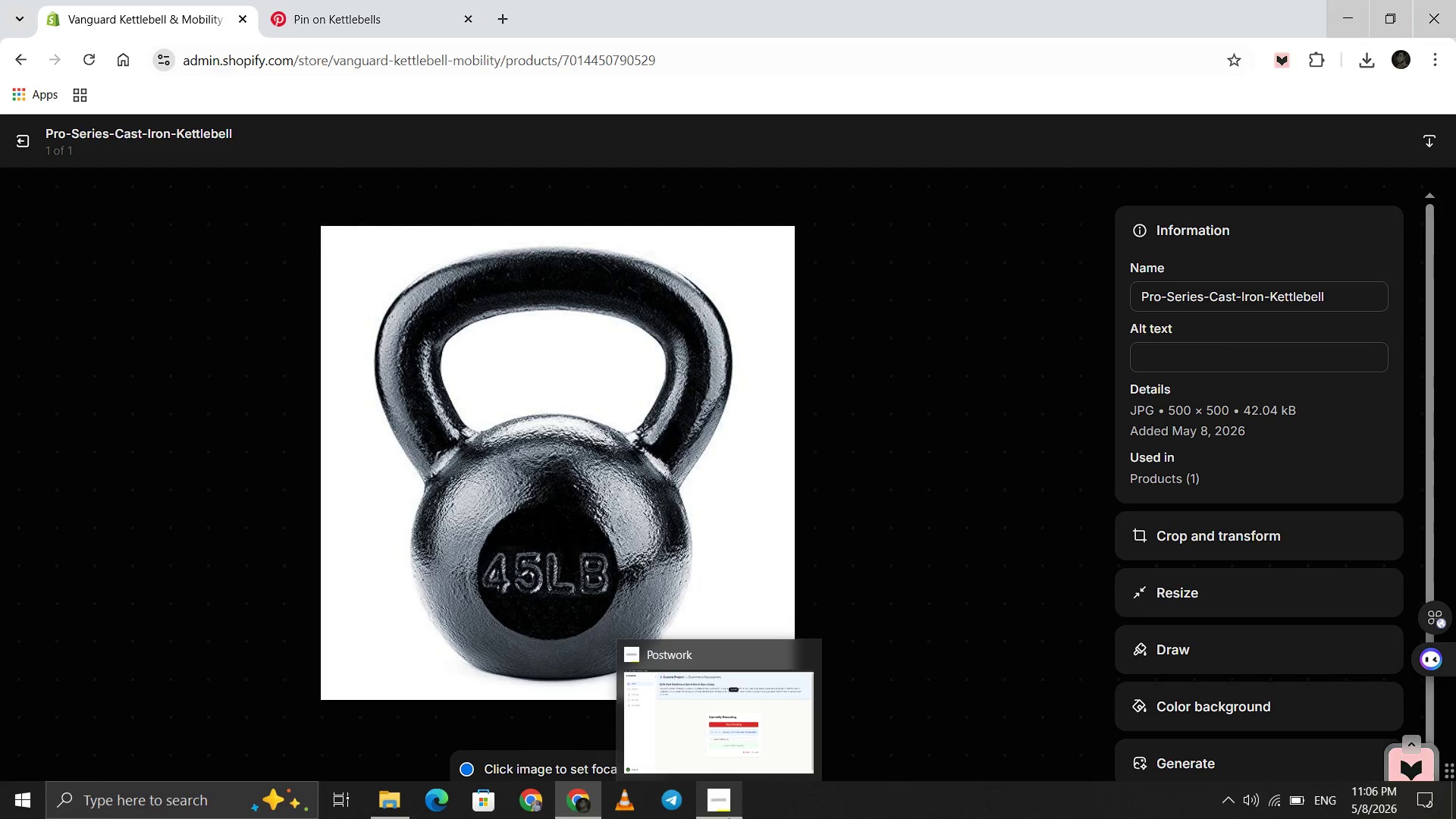 
left_click([1287, 362])
 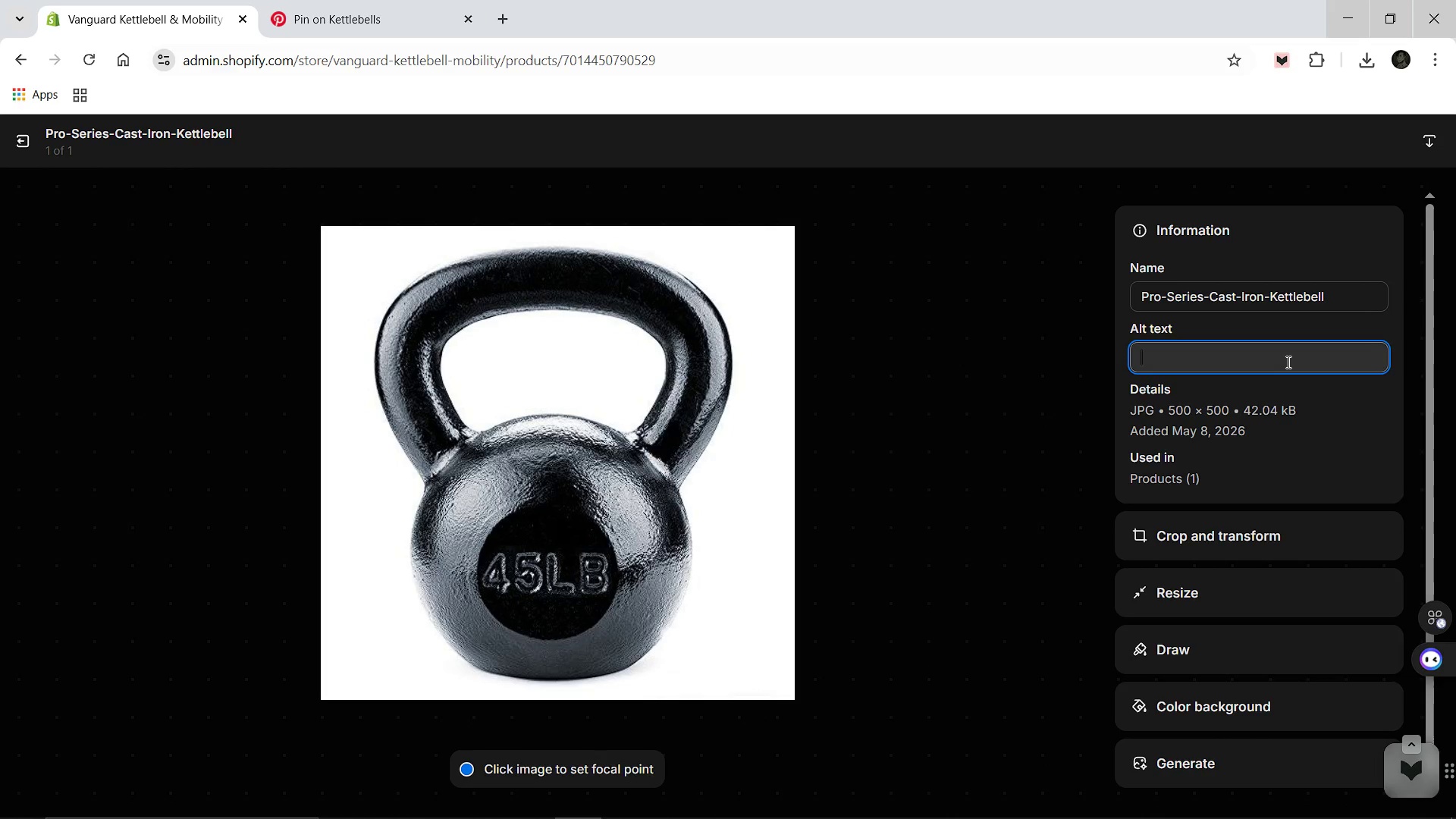 
type(Professional Cast Iron Kettlebell - p)
key(Backspace)
type(Pro s)
key(Backspace)
type(series for gym inventory)
 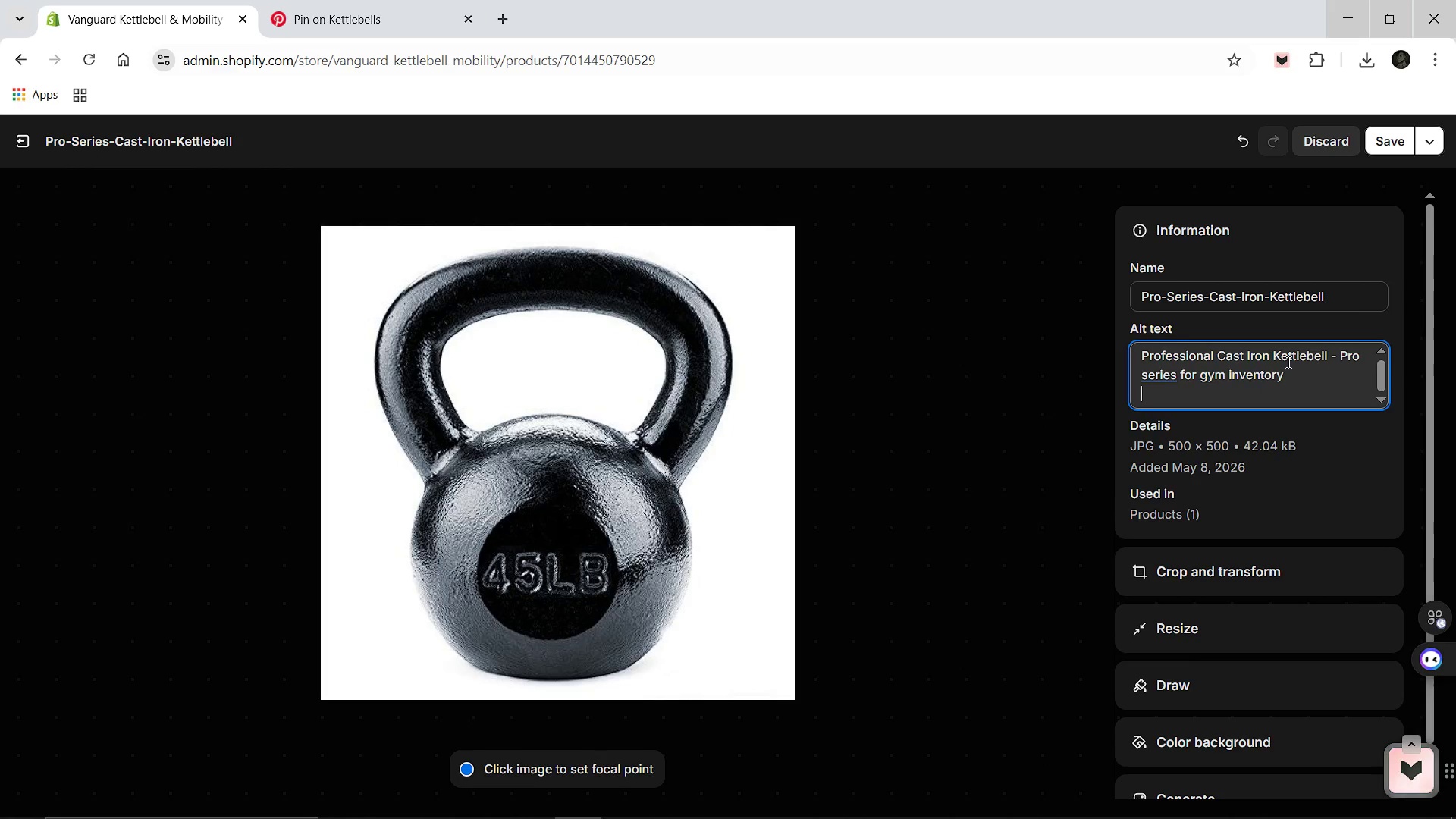 
 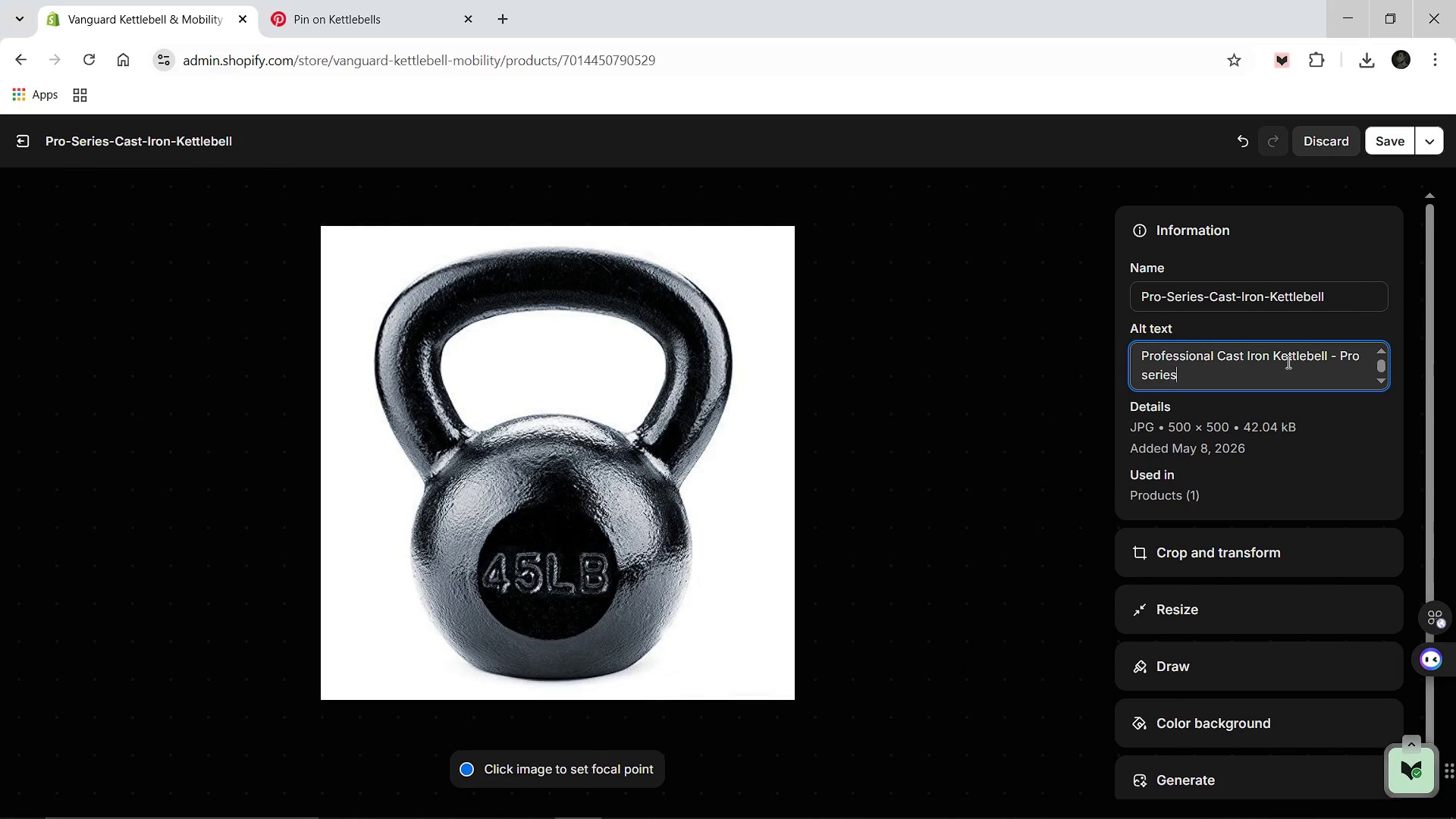 
key(Enter)
 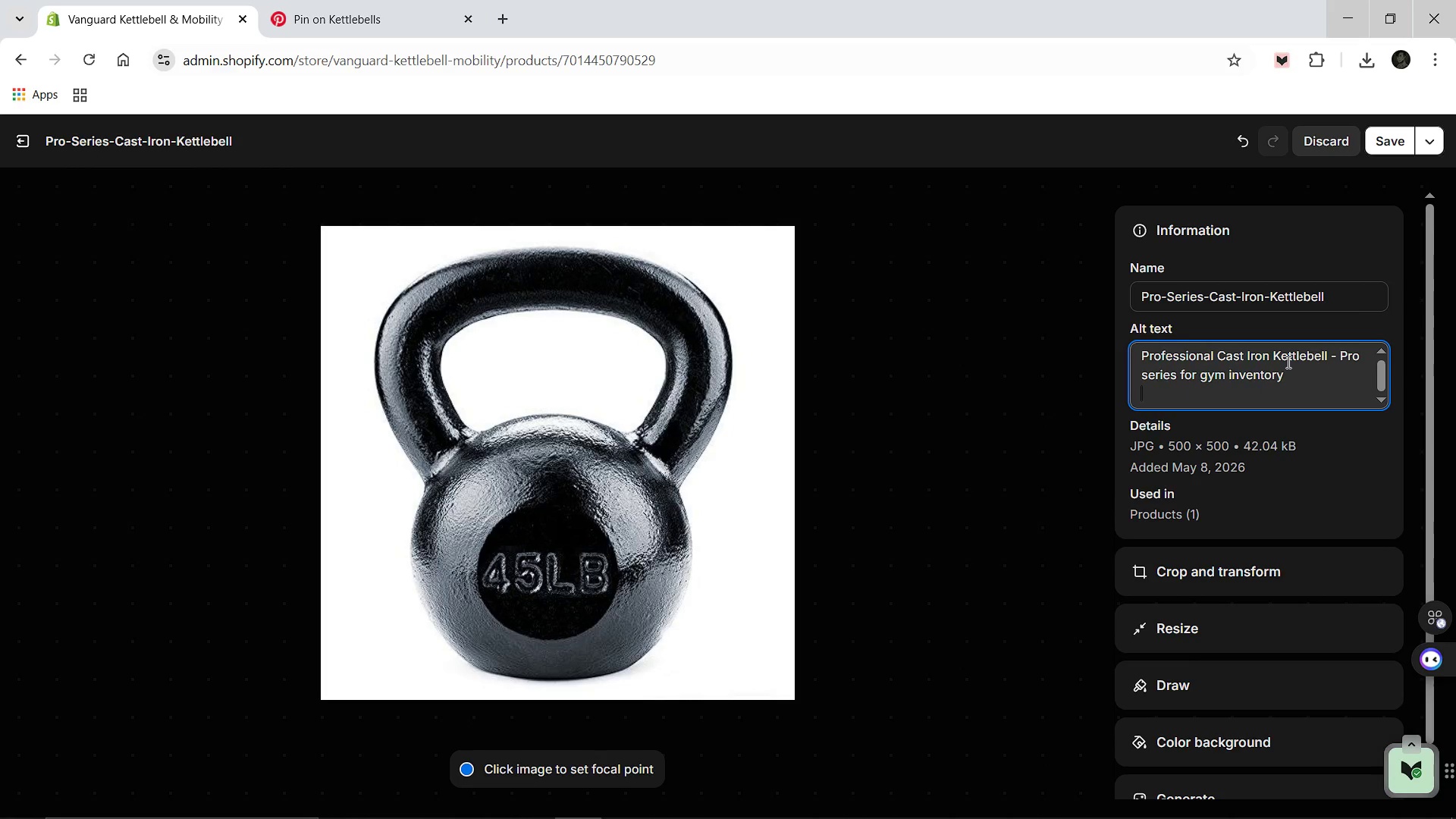 
key(Backspace)
 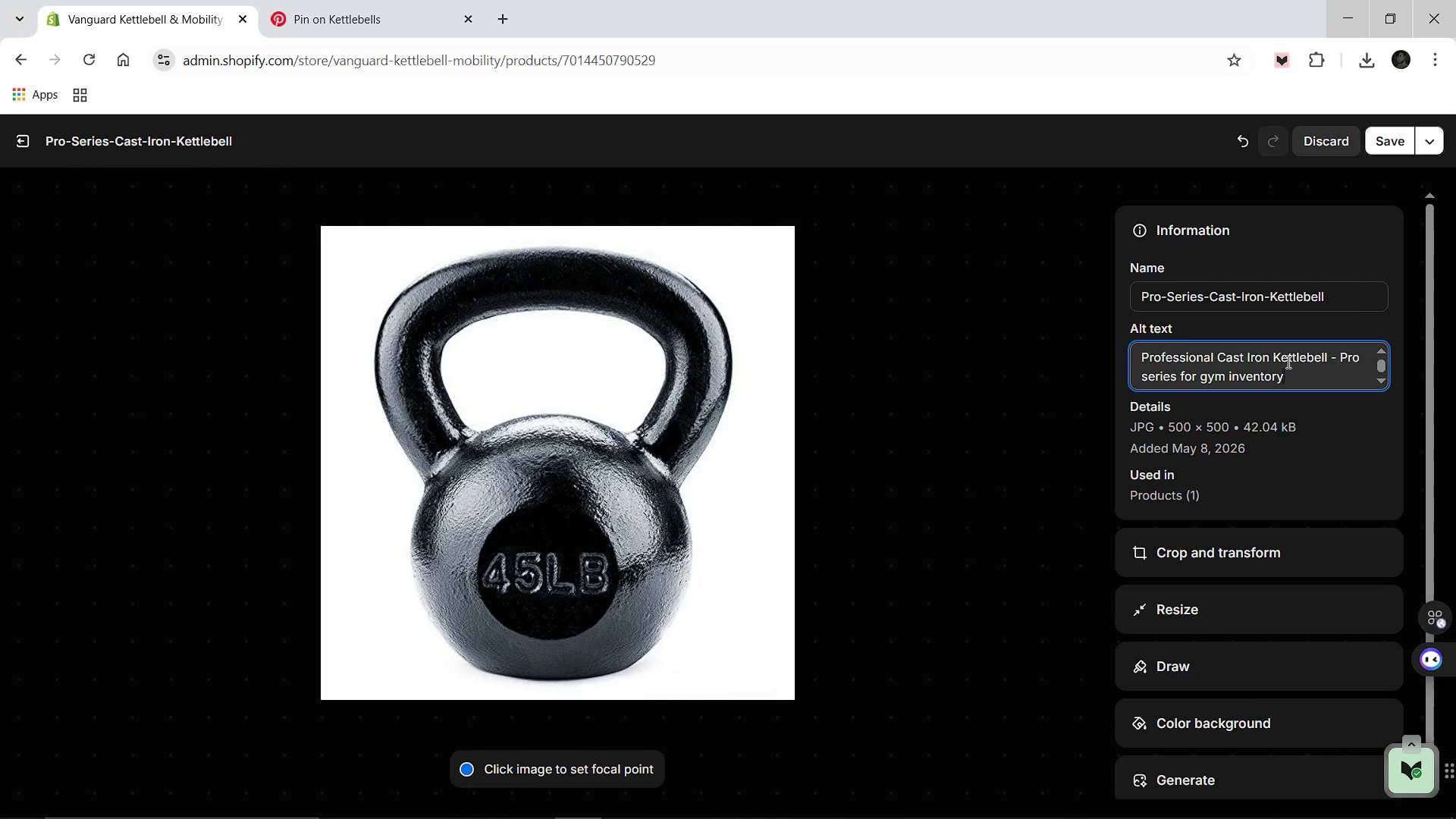 
key(Period)
 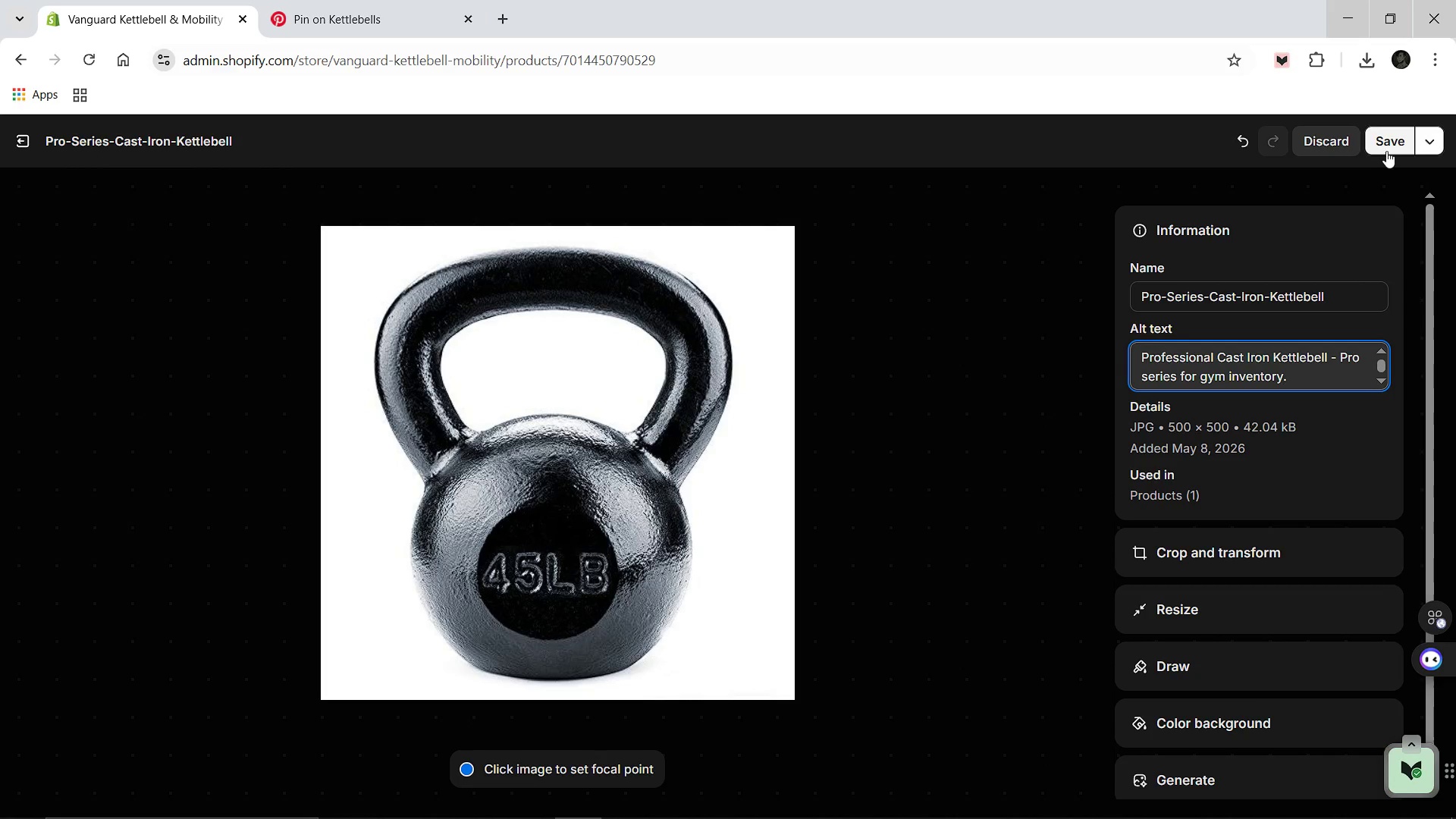 
left_click([1389, 148])
 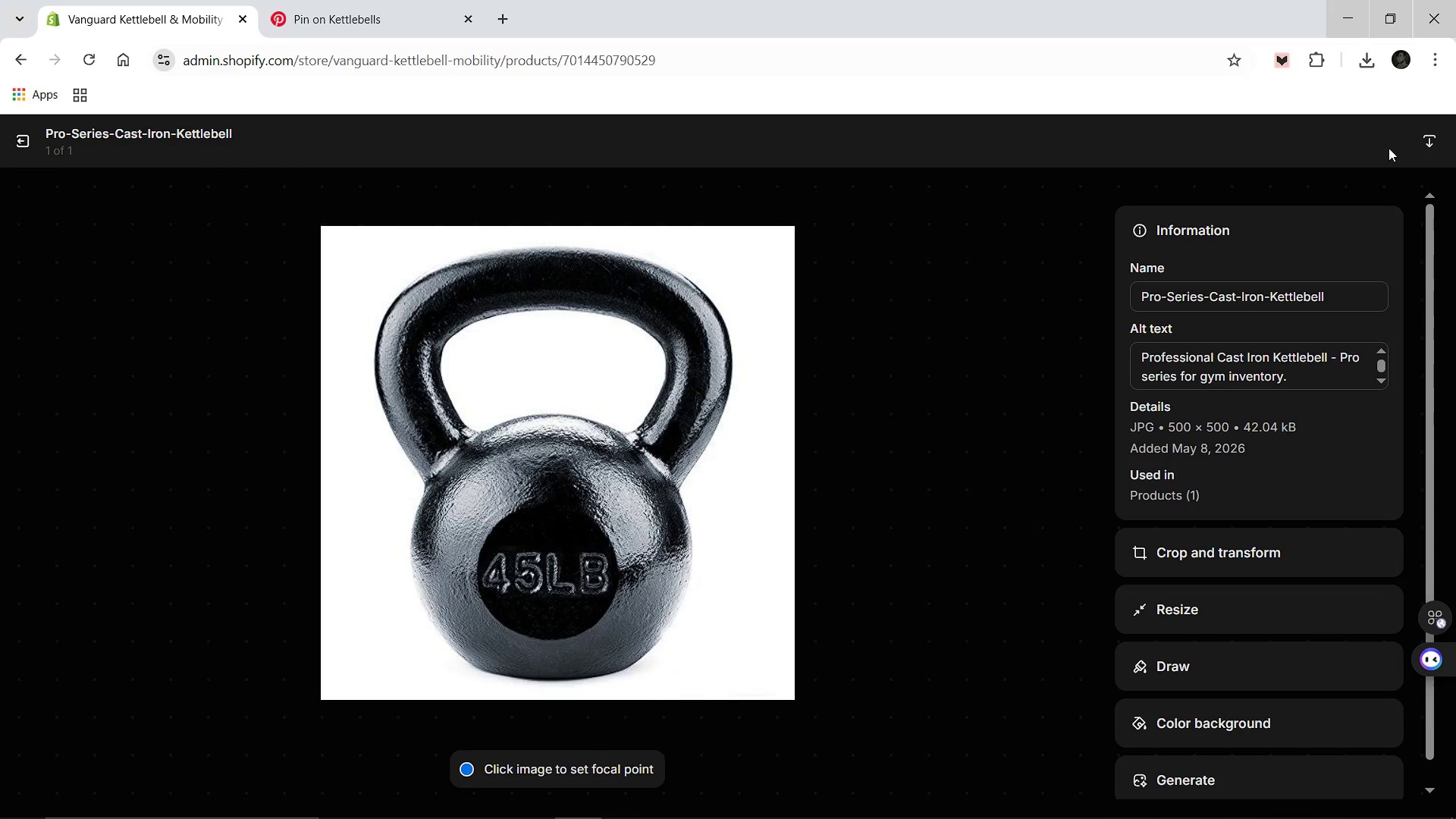 
wait(8.97)
 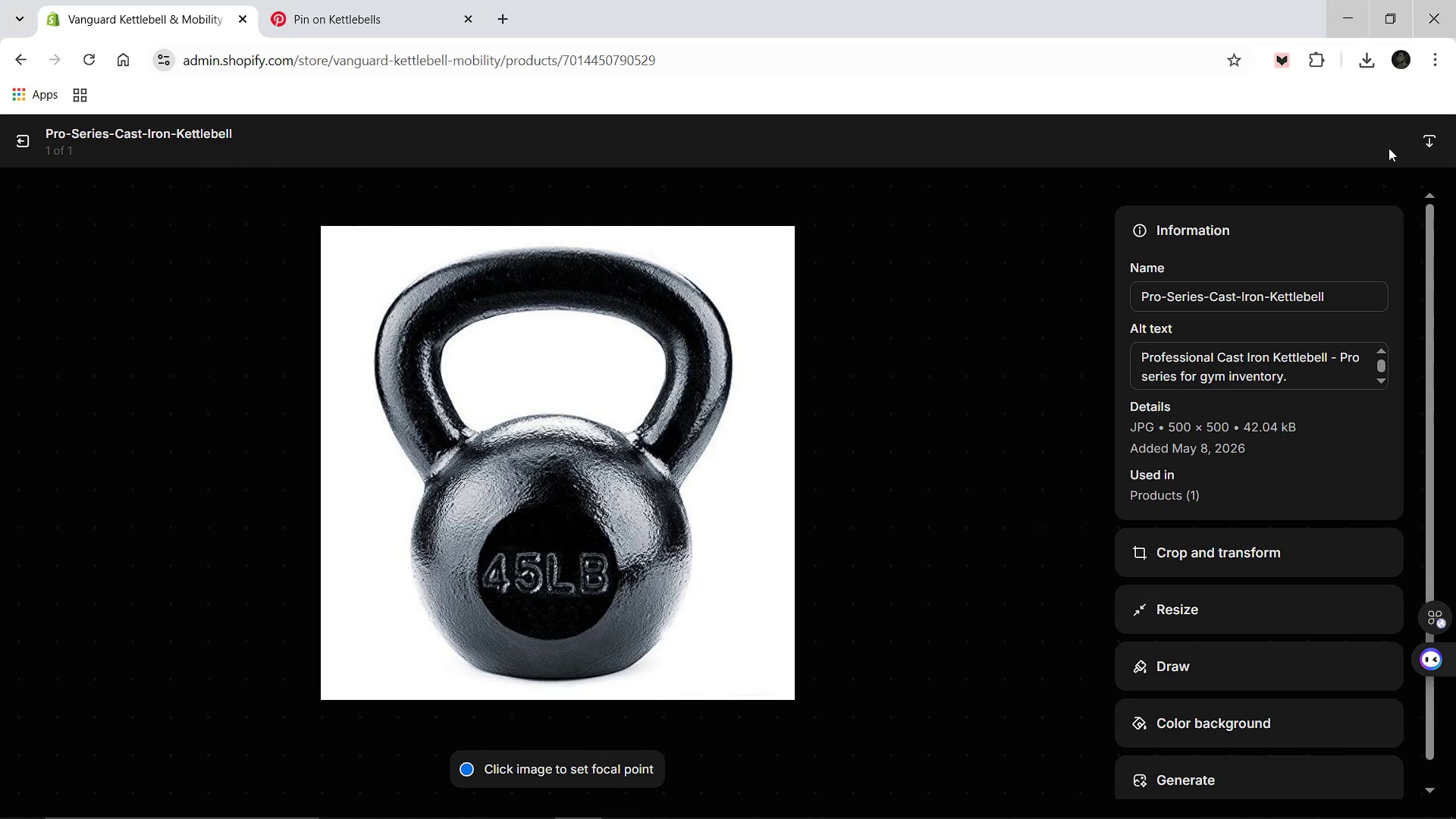 
left_click([24, 145])
 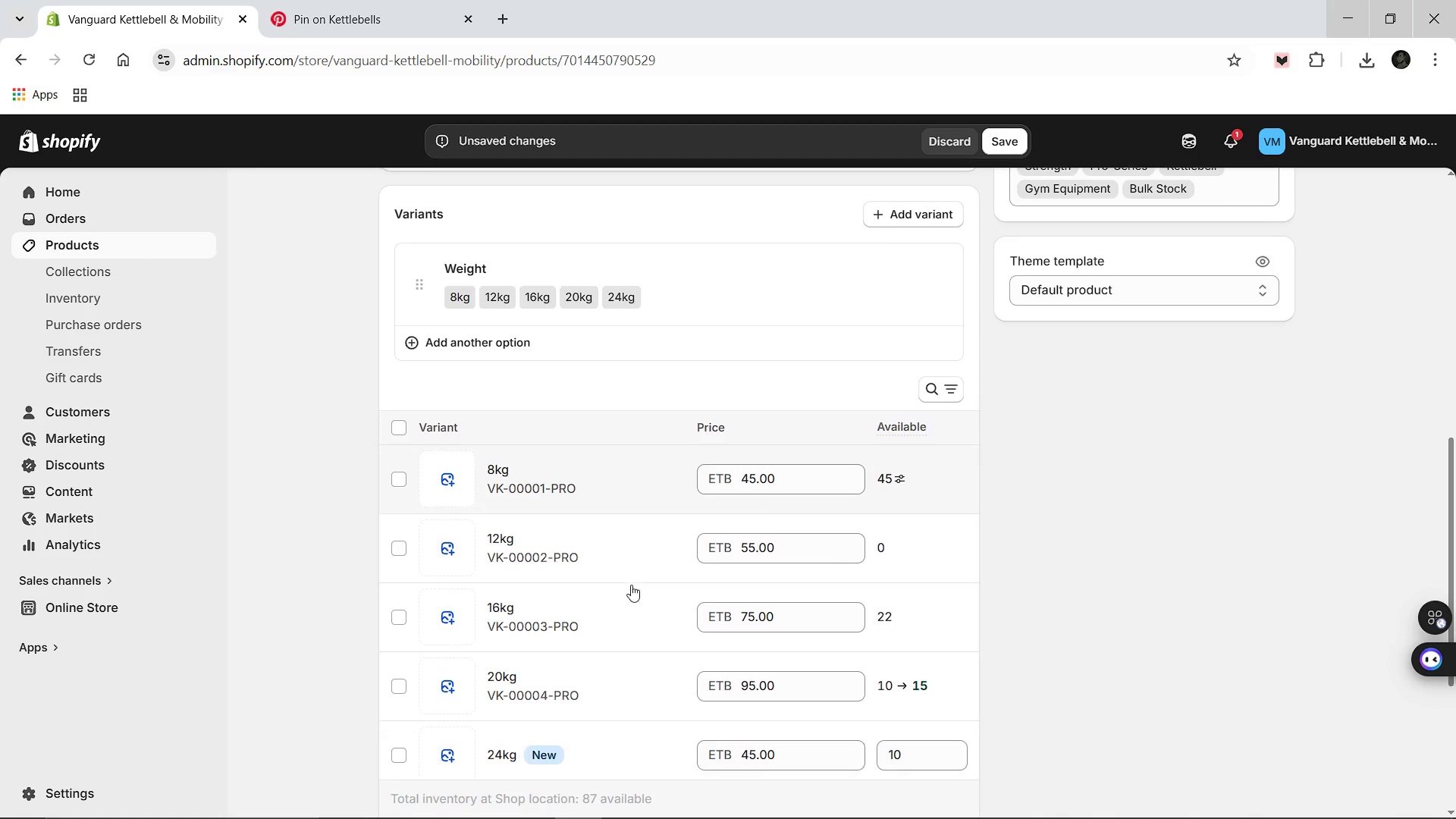 
wait(13.23)
 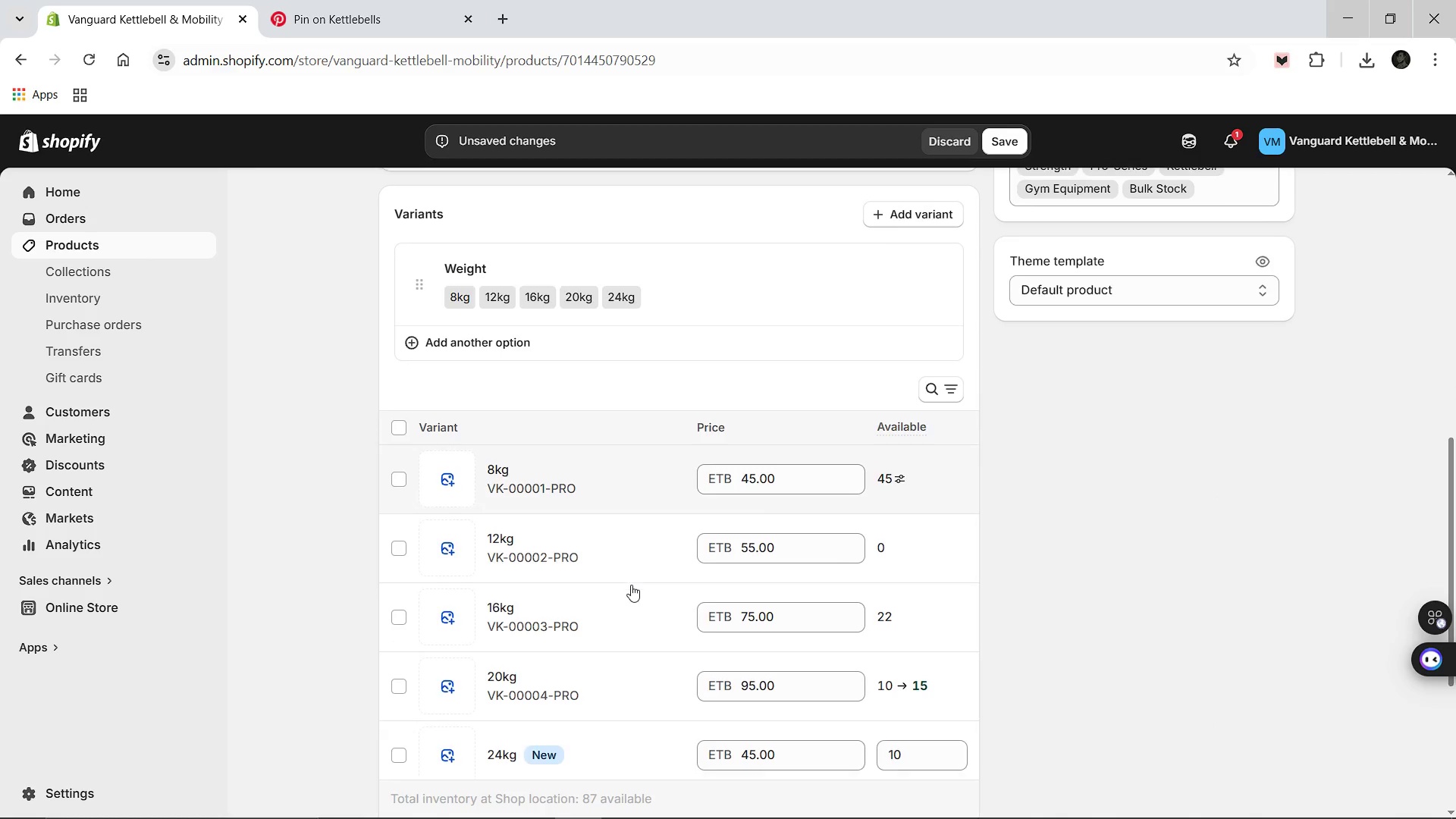 
left_click([1014, 136])
 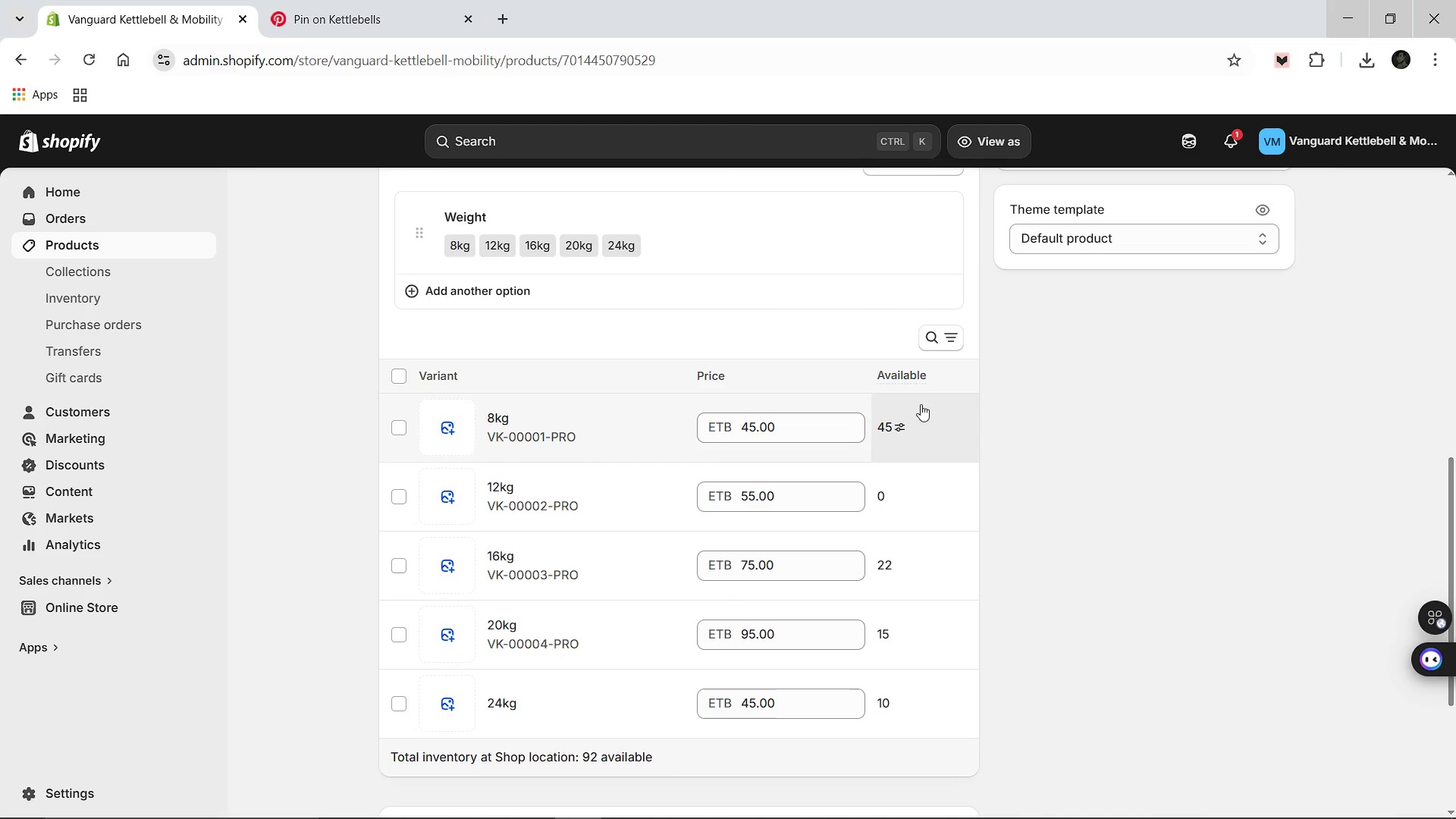 
wait(21.47)
 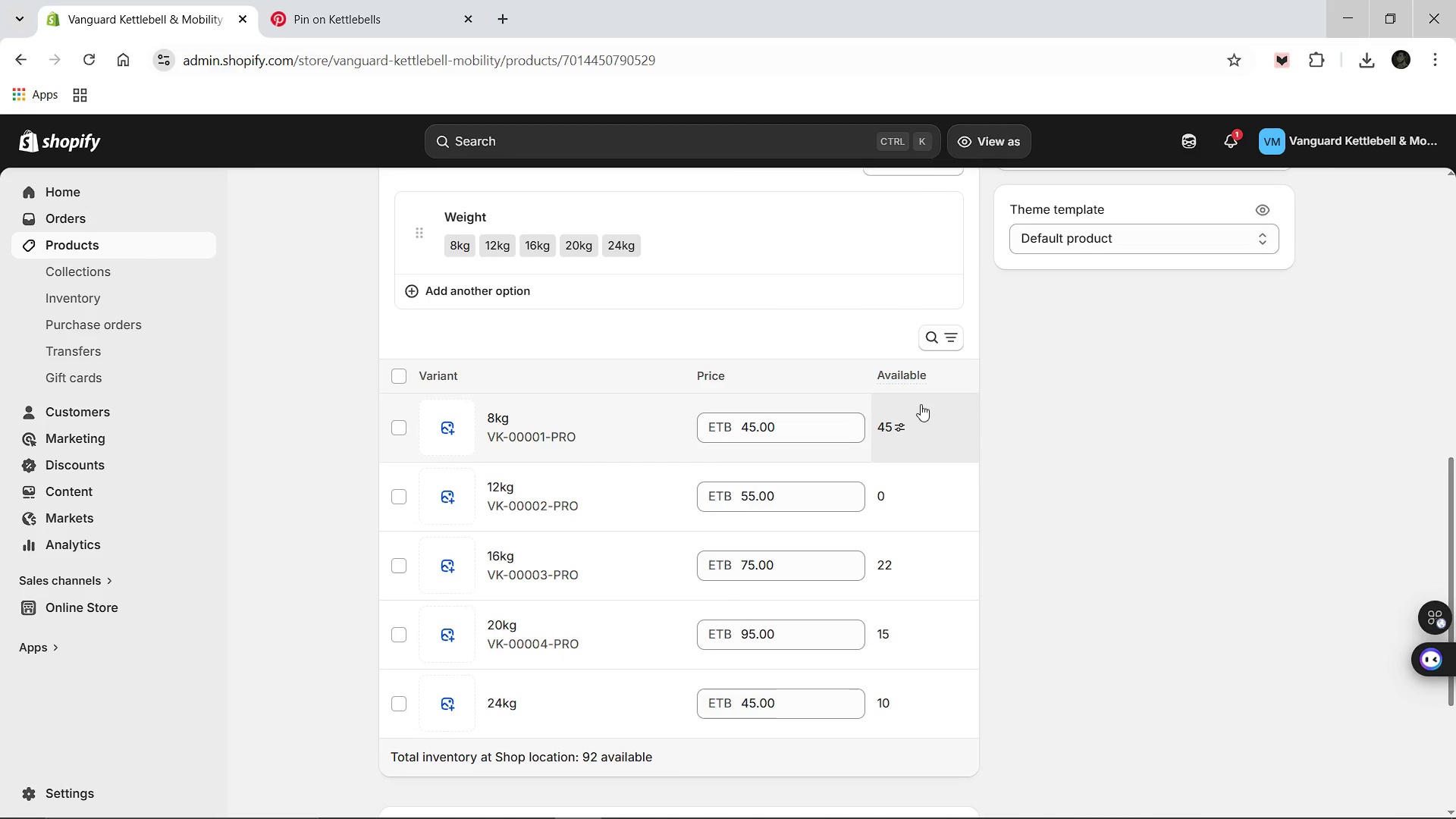 
left_click([393, 194])
 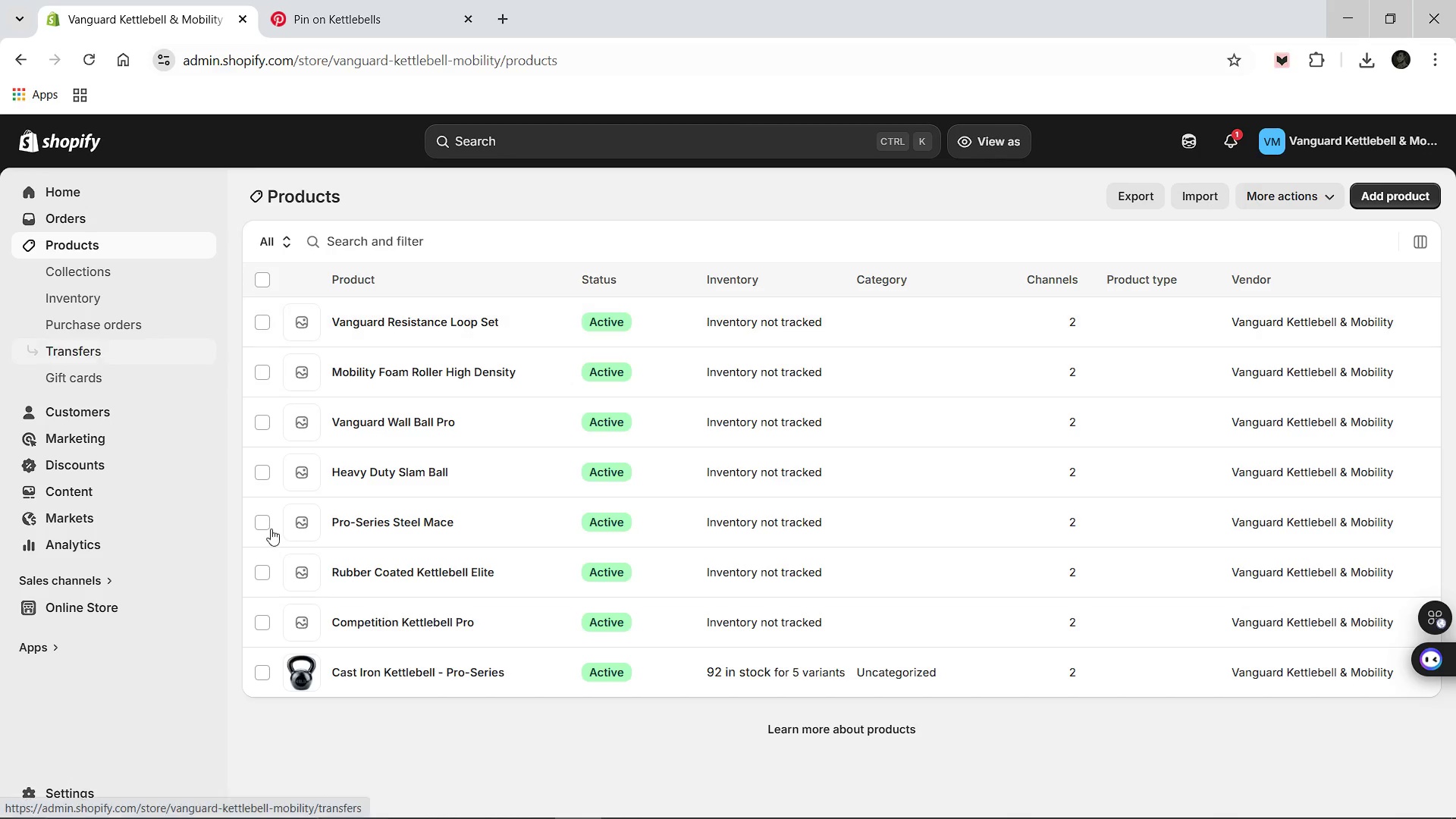 
wait(7.56)
 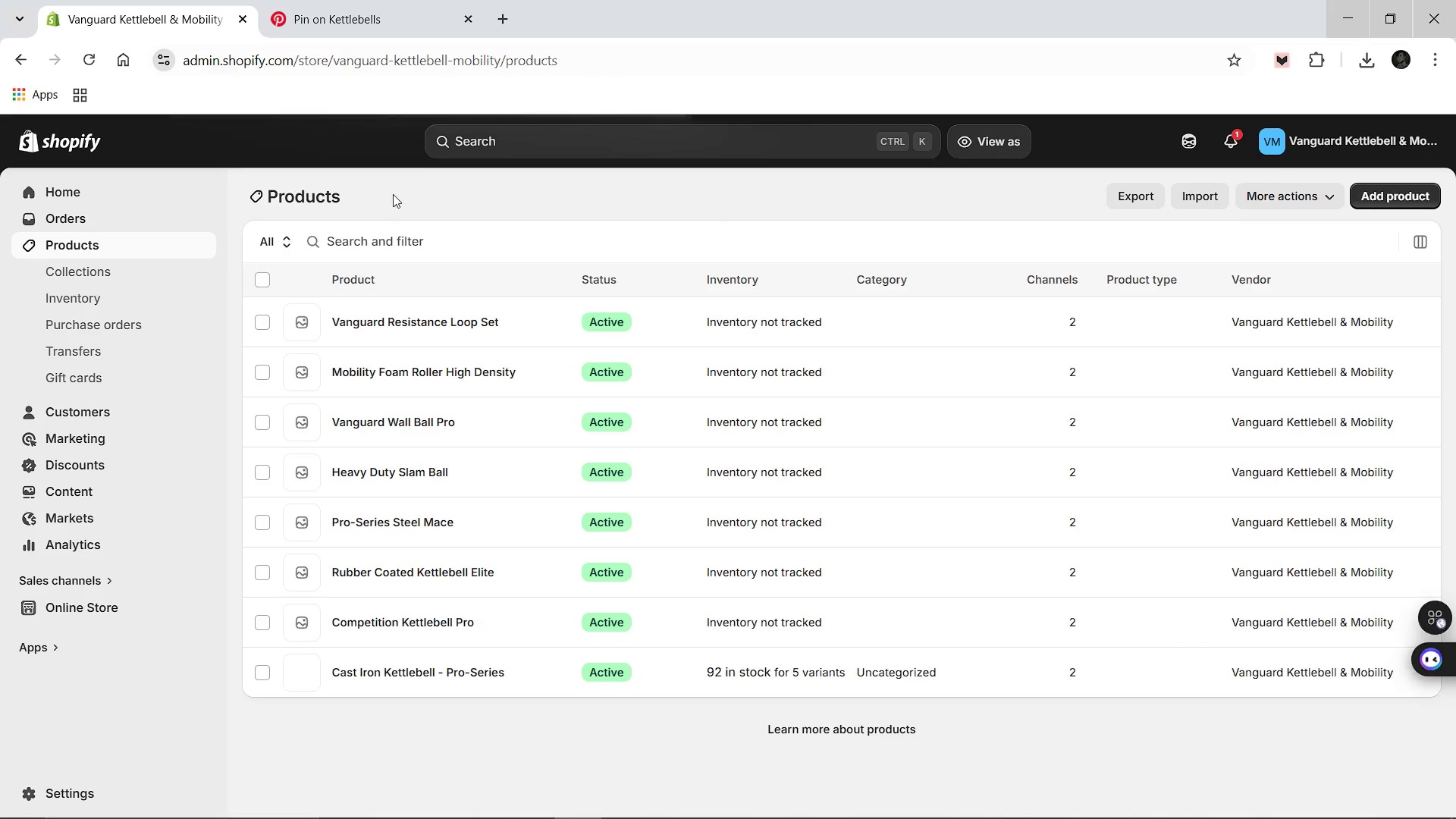 
left_click([416, 624])
 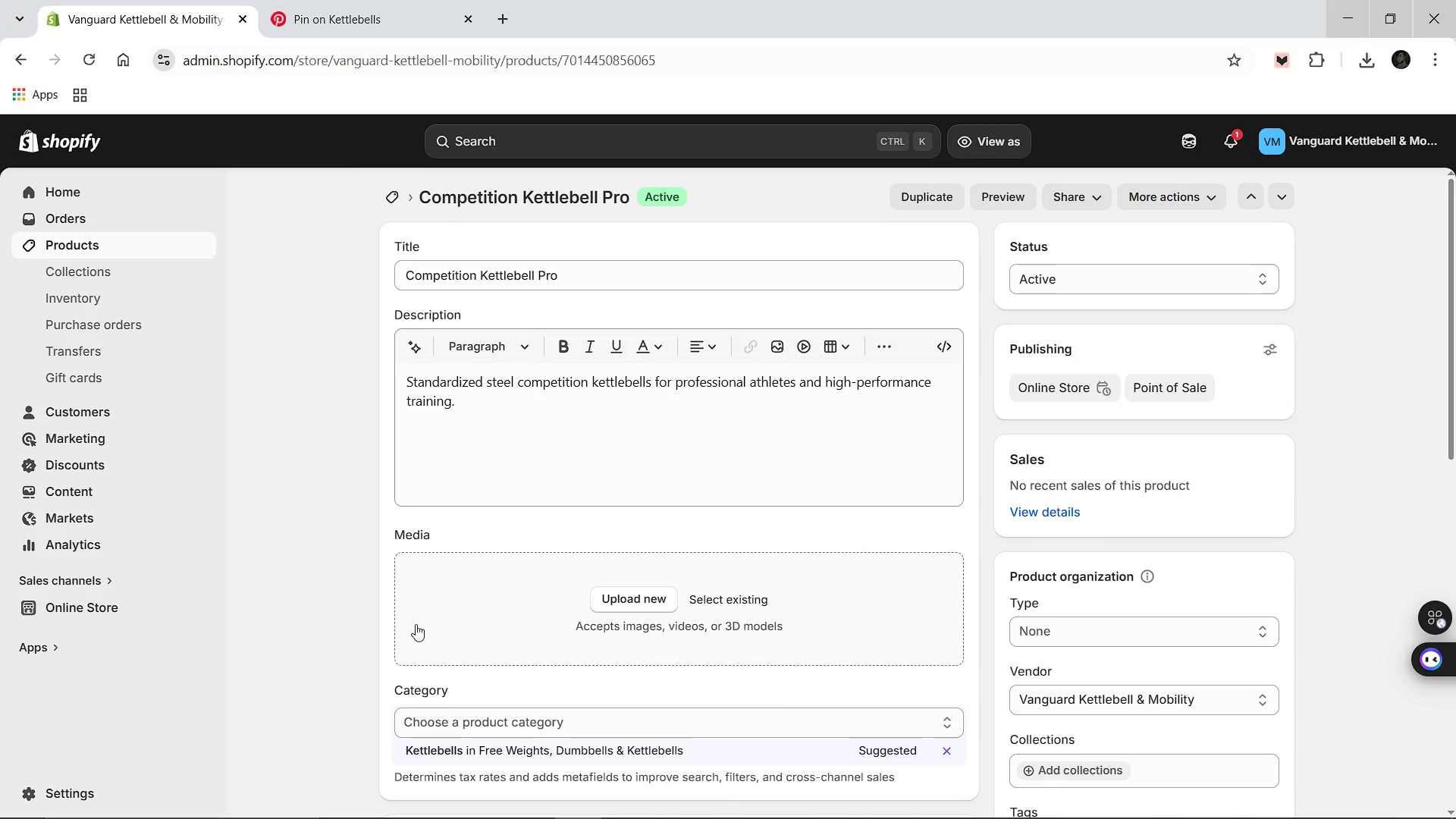 
wait(11.33)
 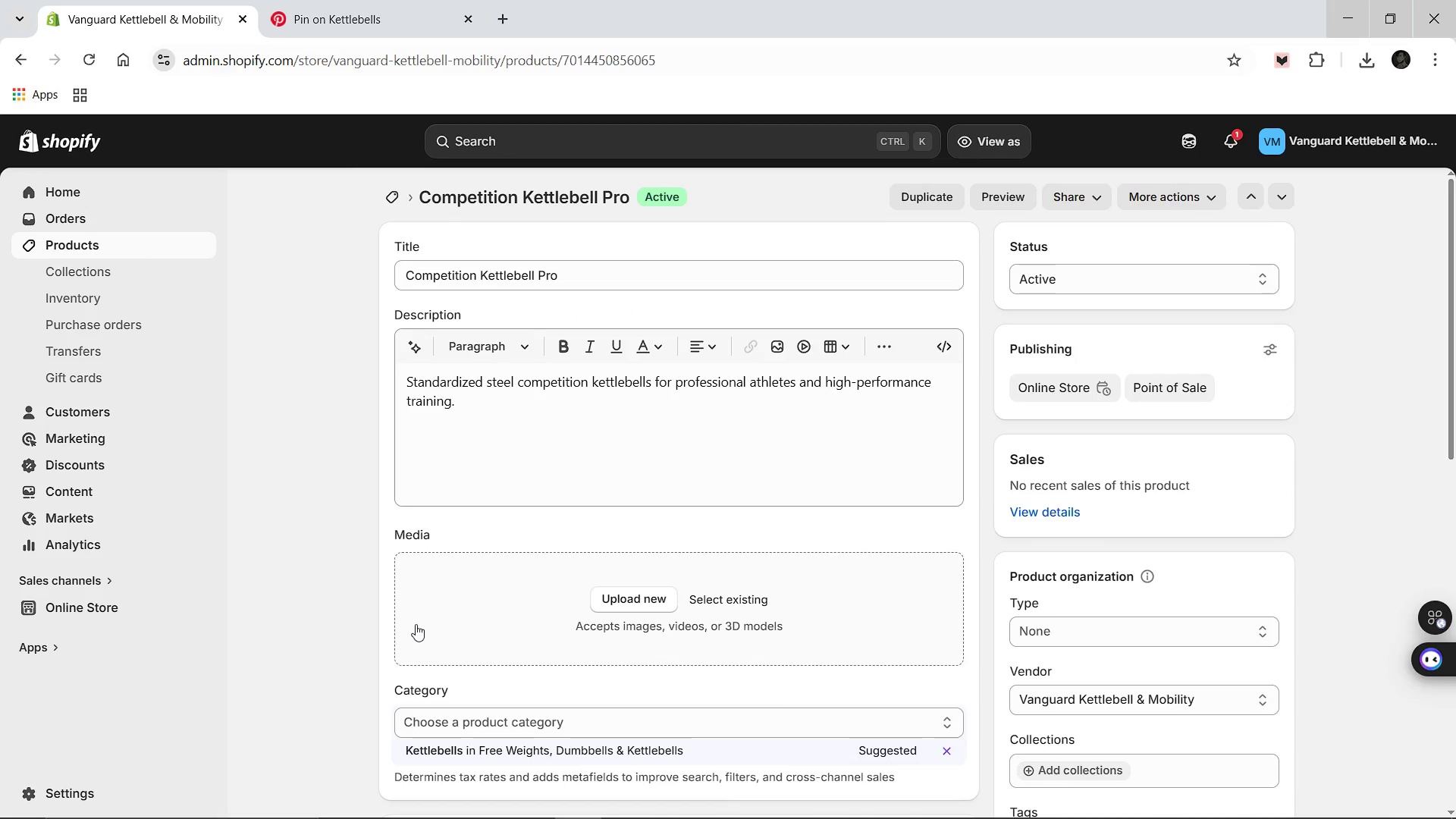 
left_click([540, 275])
 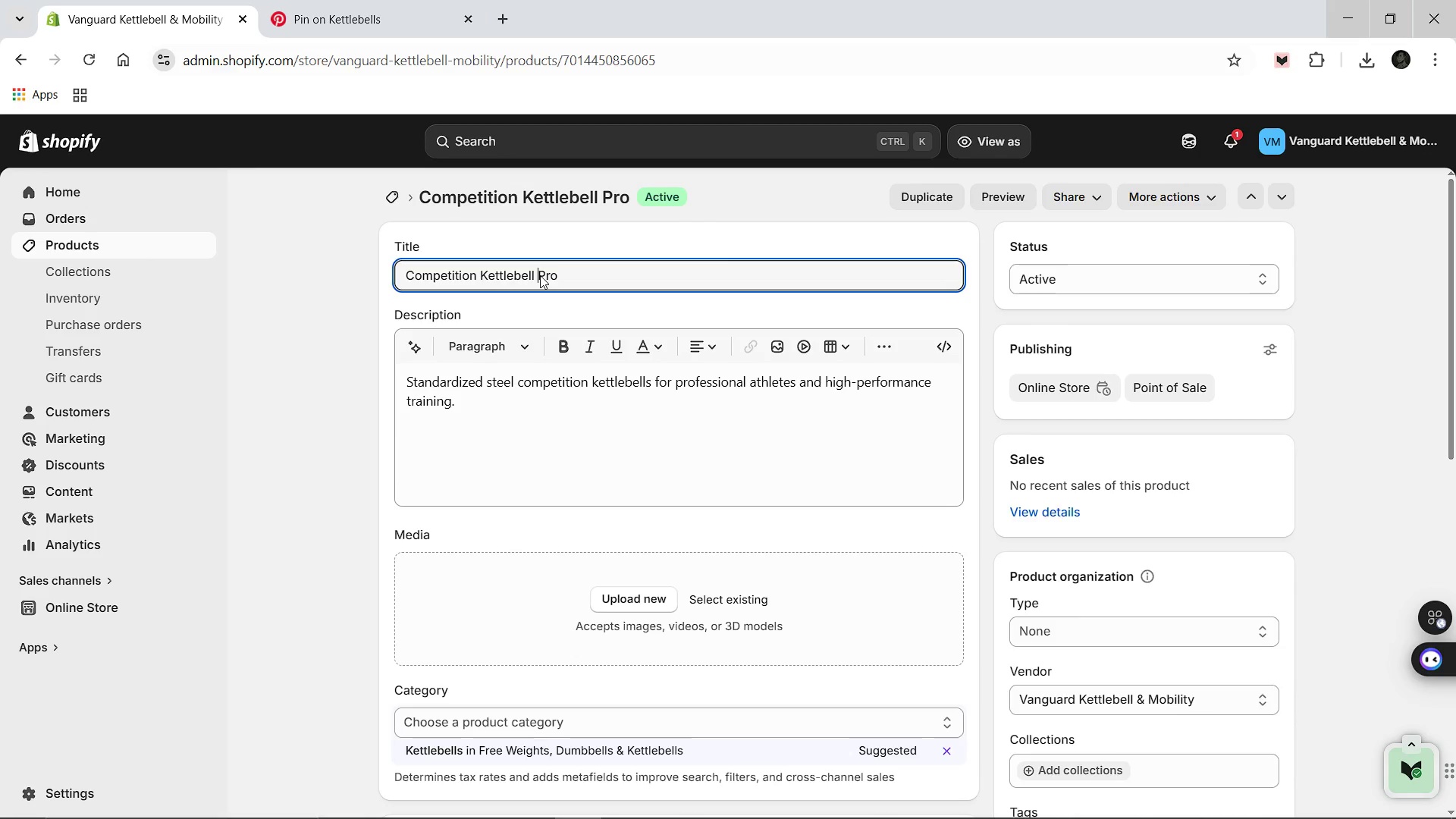 
key(Minus)
 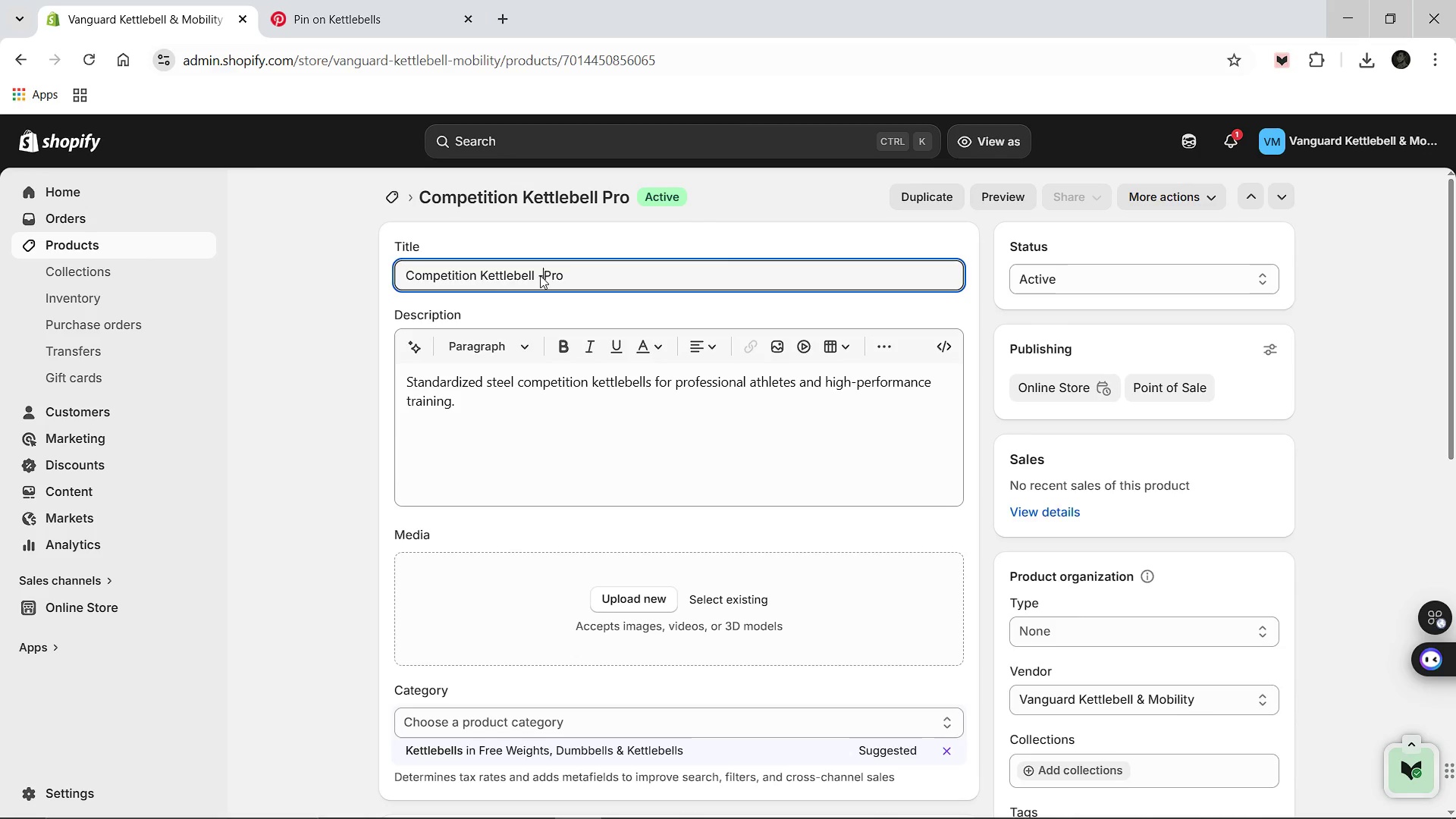 
key(Space)
 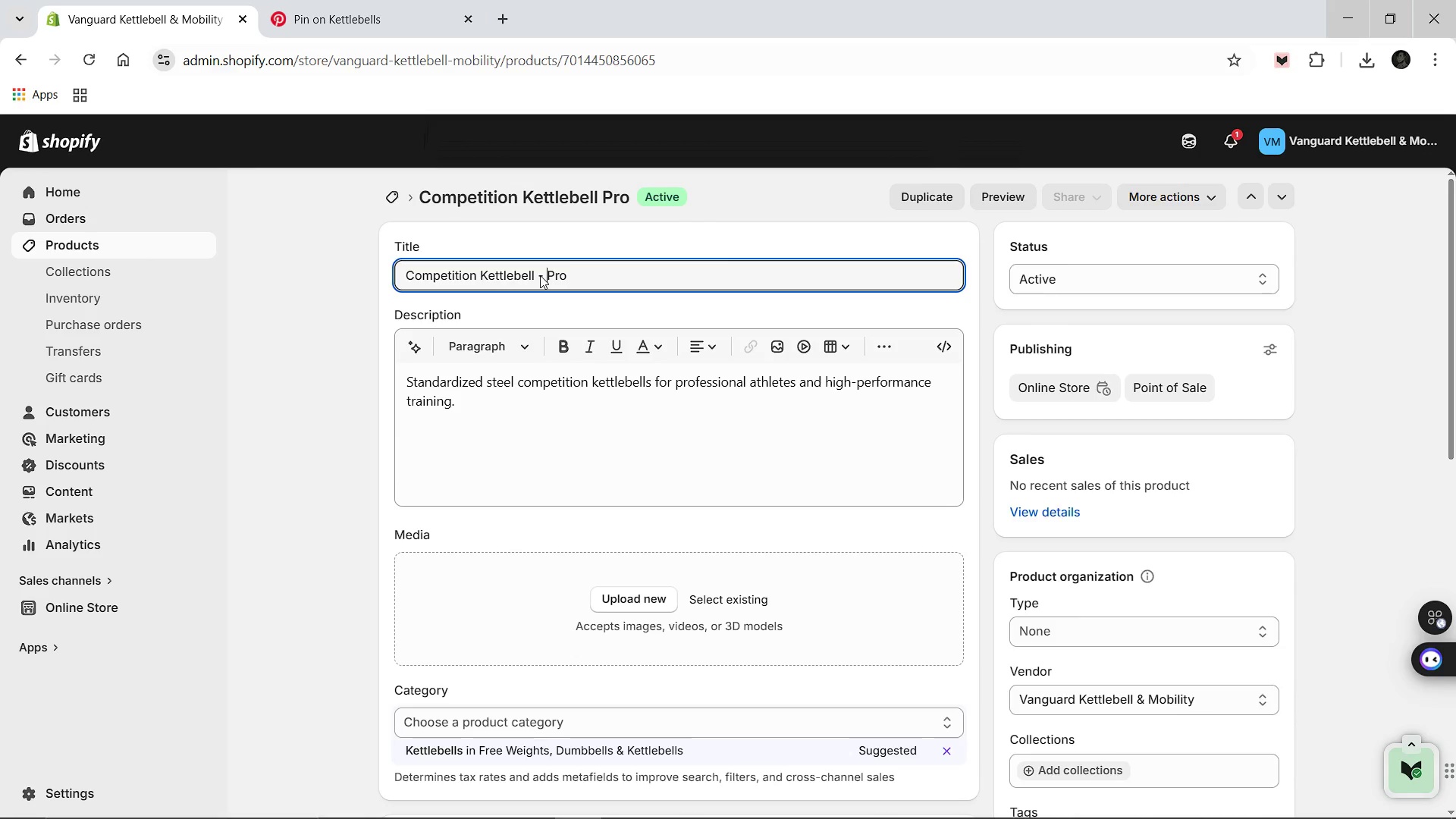 
key(ArrowRight)
 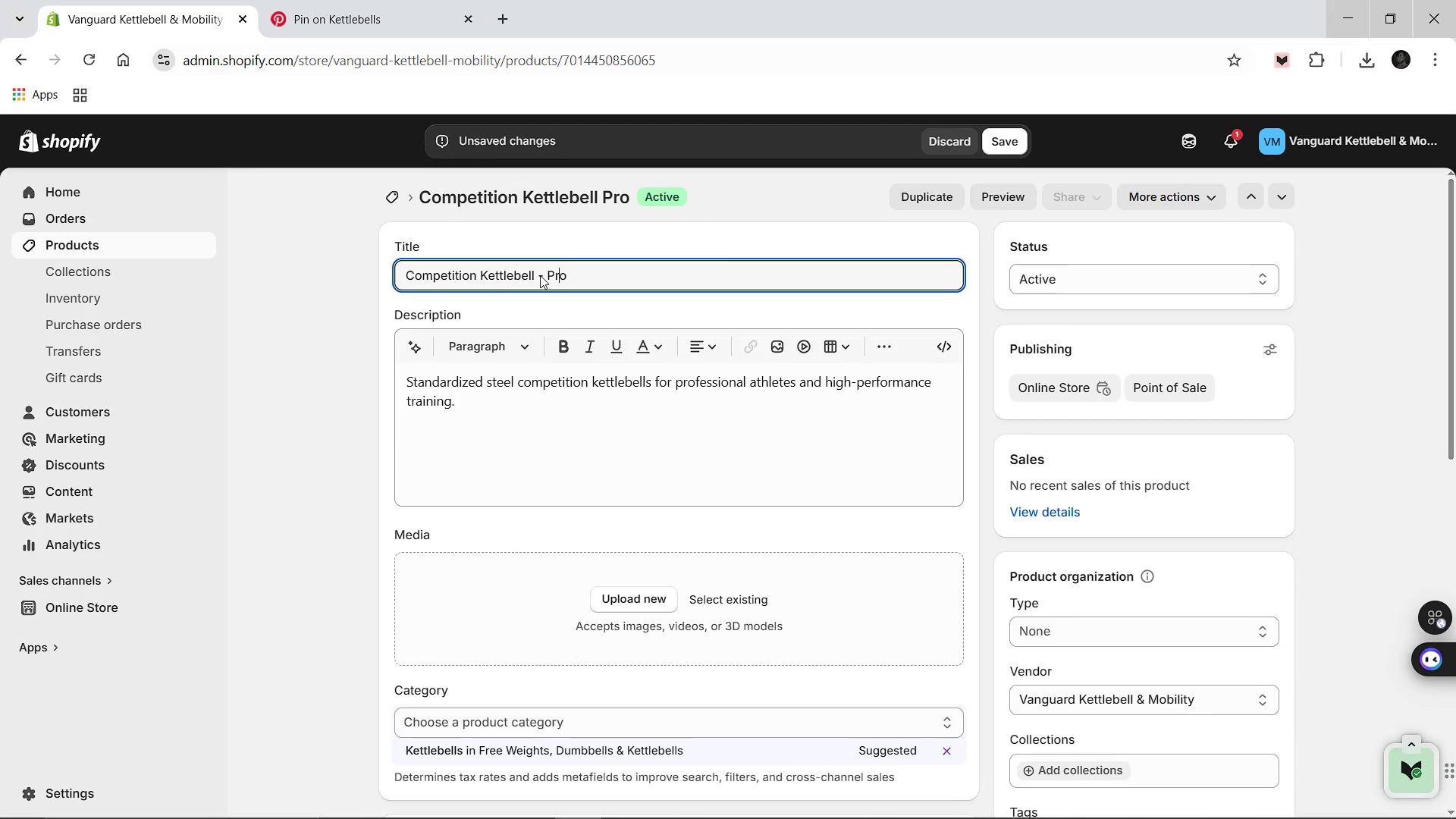 
key(ArrowRight)
 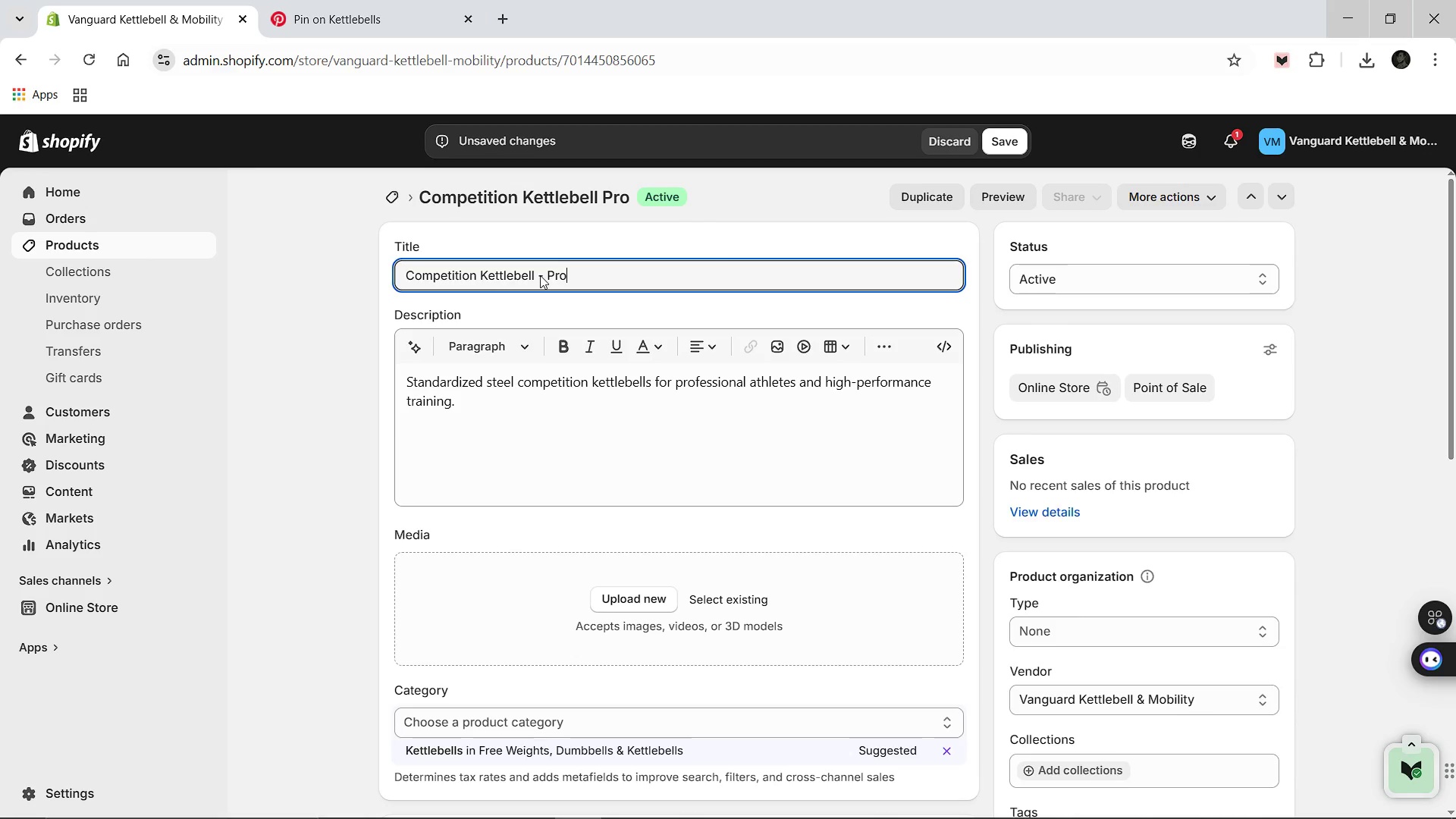 
key(ArrowRight)
 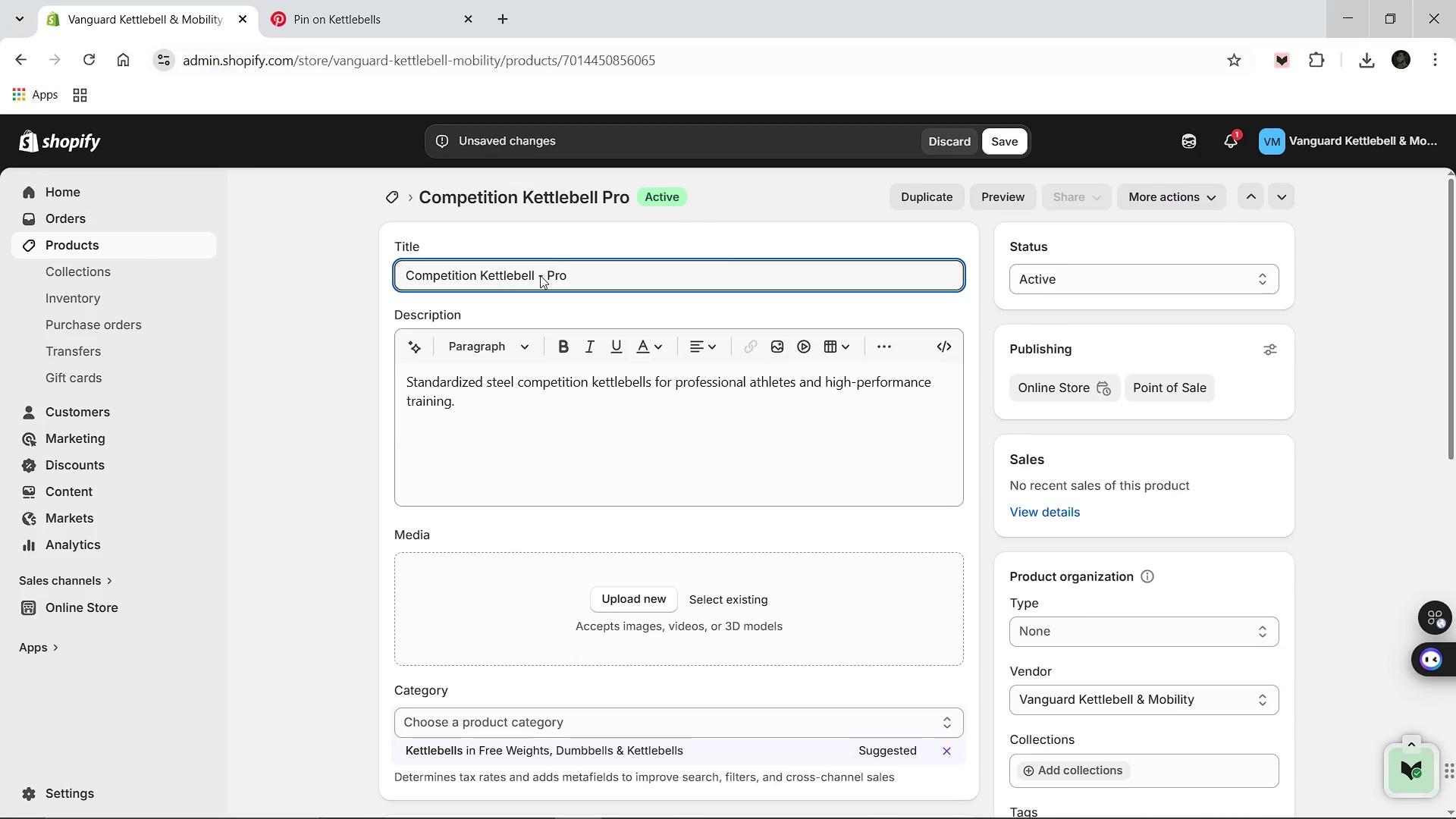 
type( Series)
 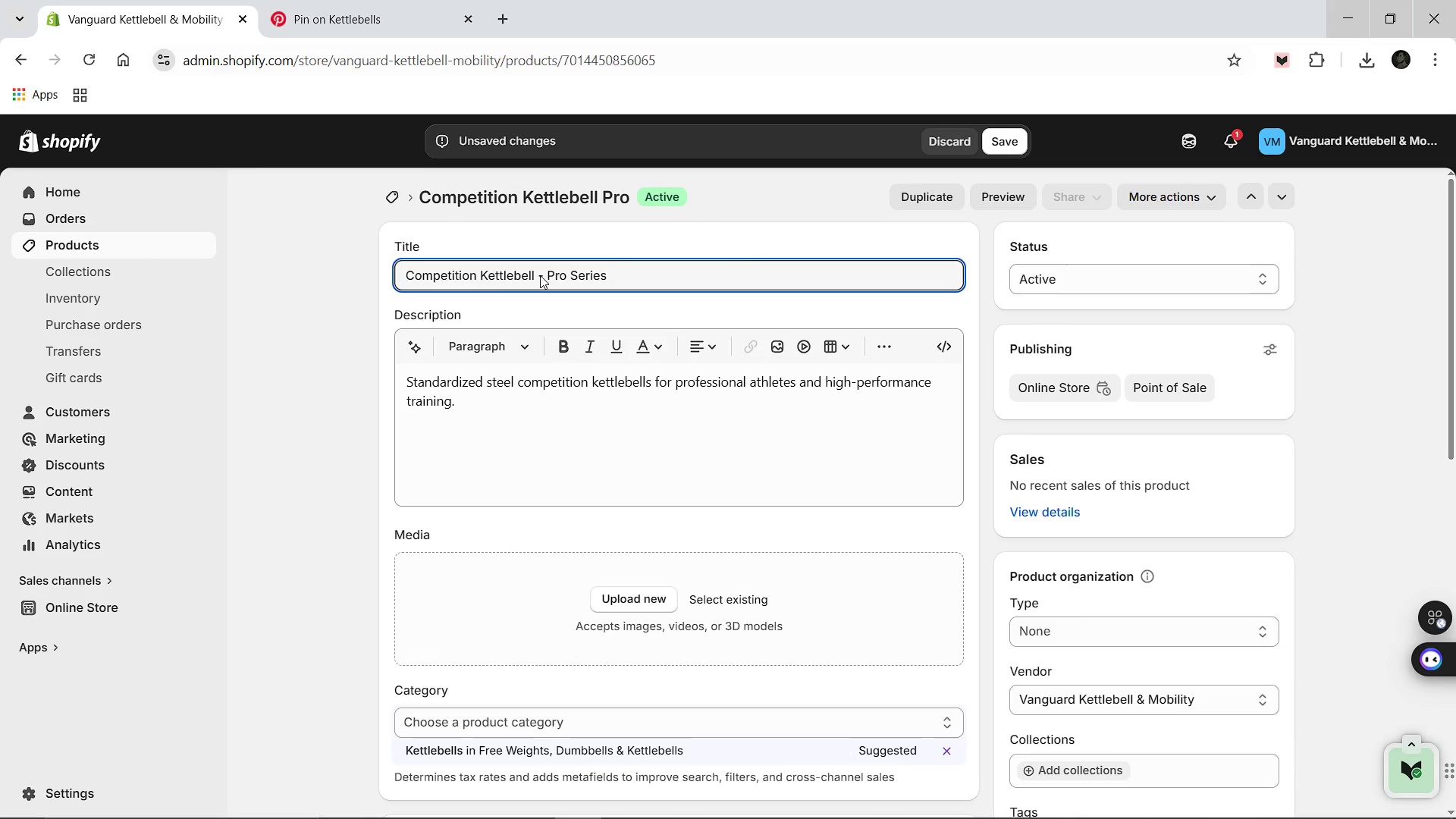 
wait(7.2)
 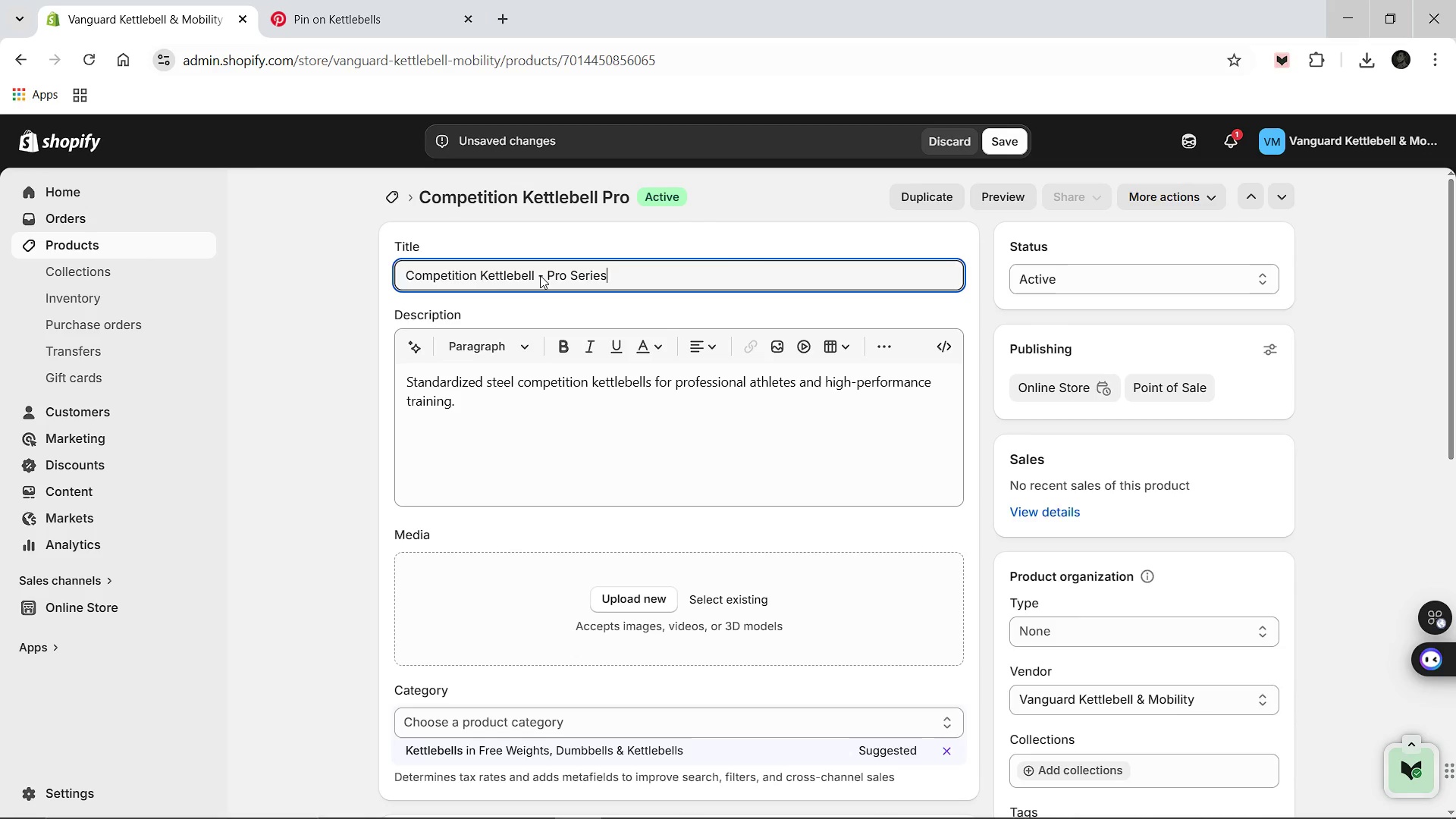 
left_click([1052, 682])
 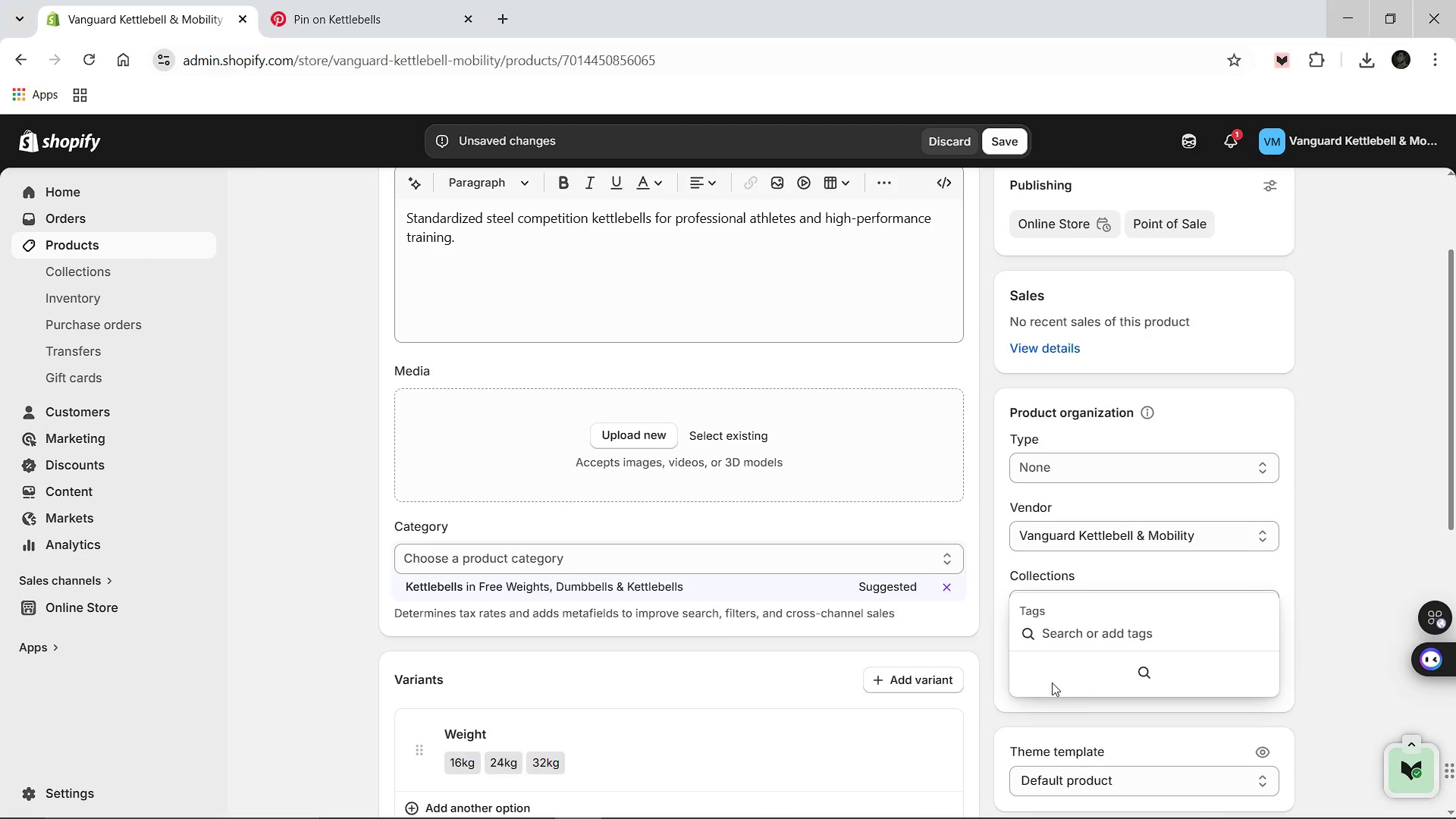 
type(Pro-Series)
 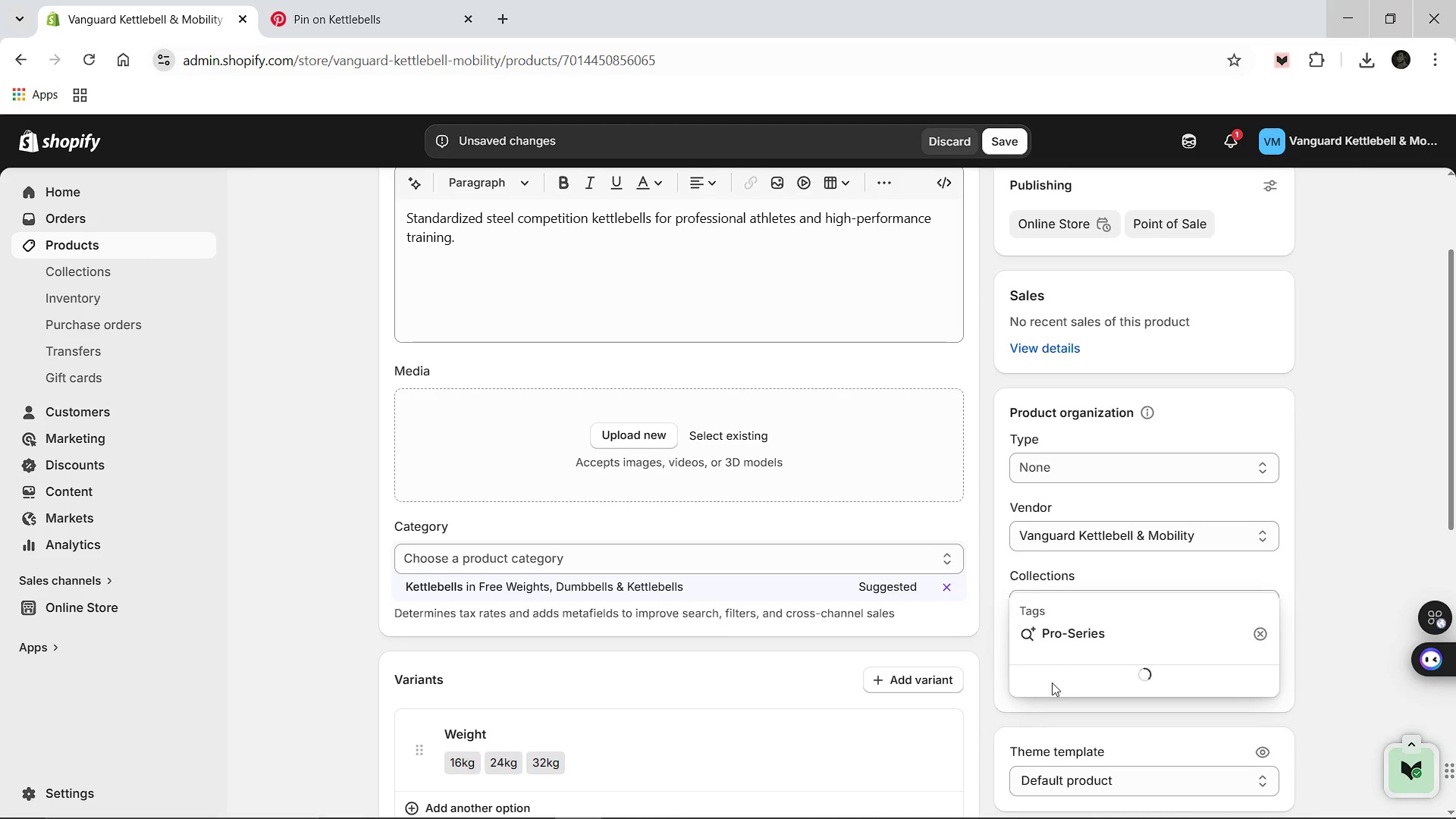 
key(Enter)
 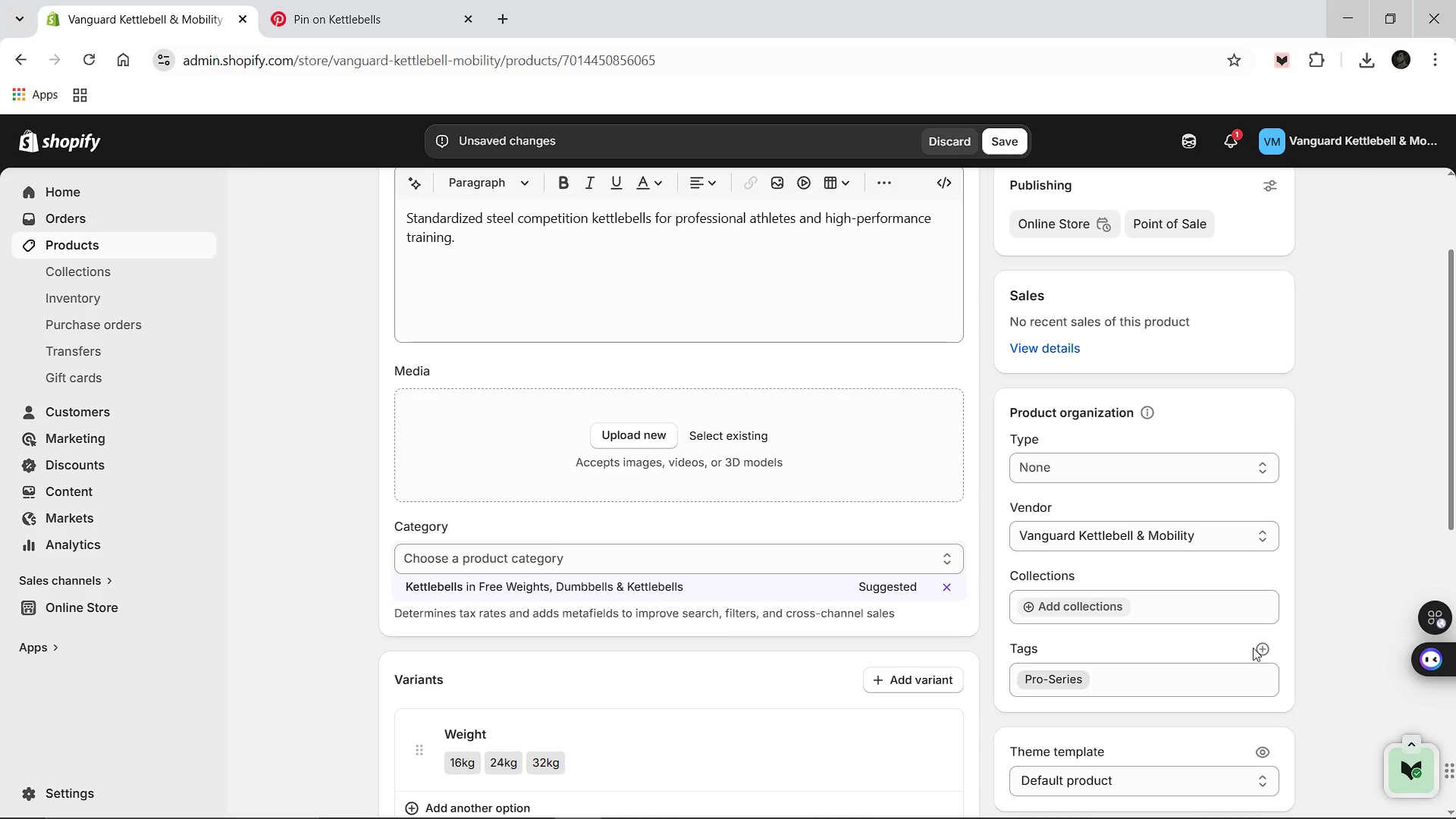 
left_click([1256, 648])
 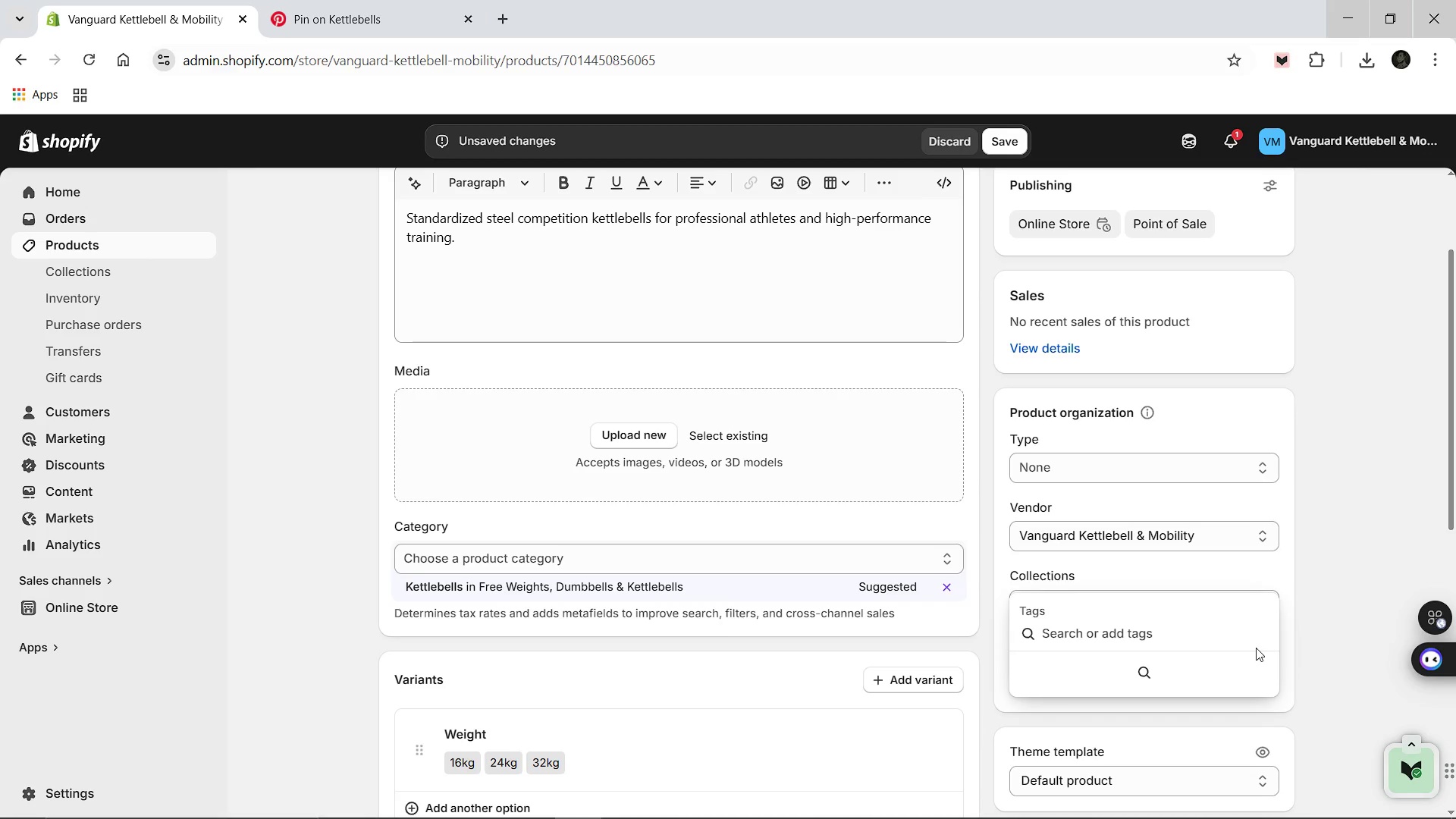 
type(Gym Equipment)
 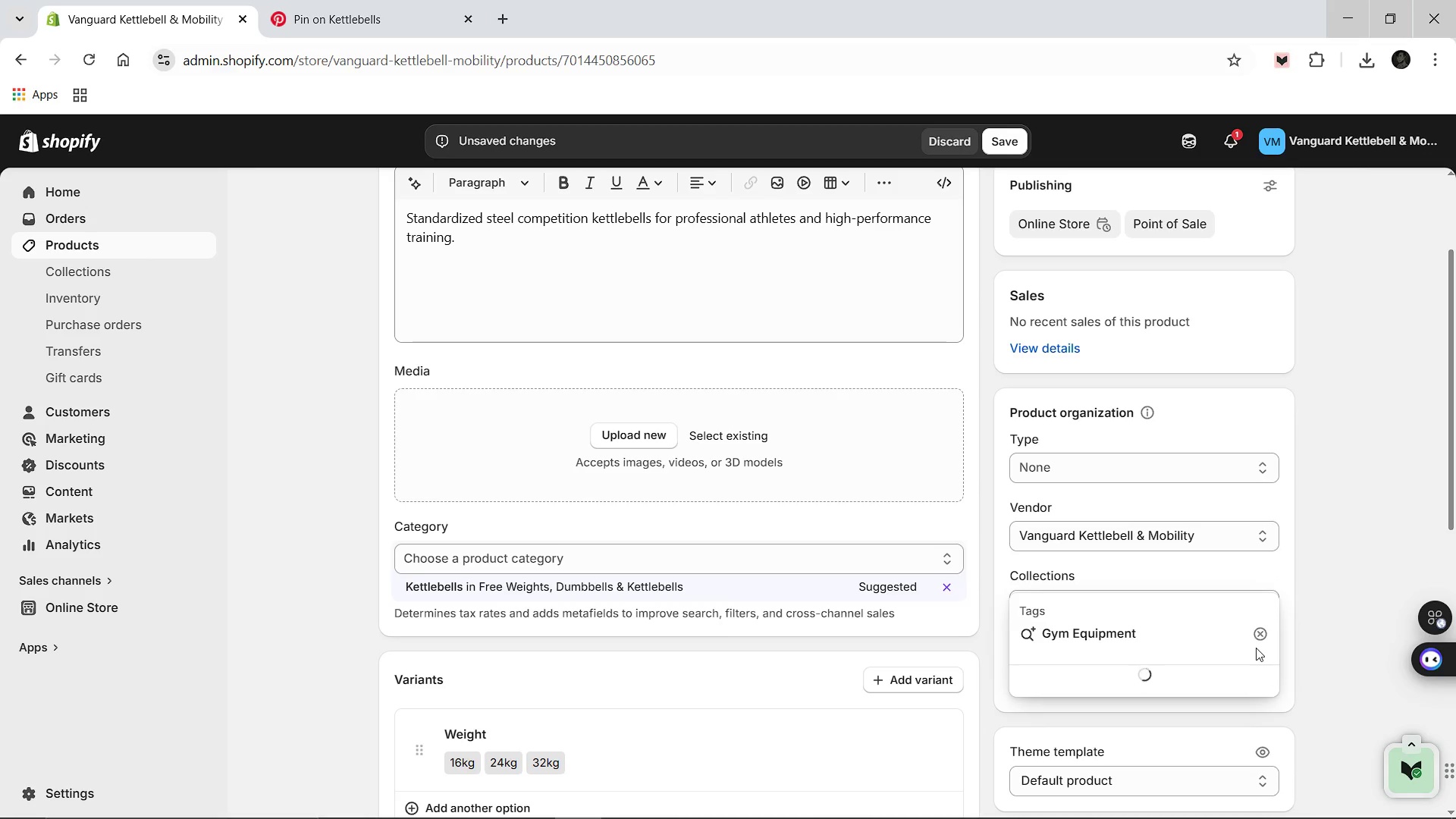 
key(Enter)
 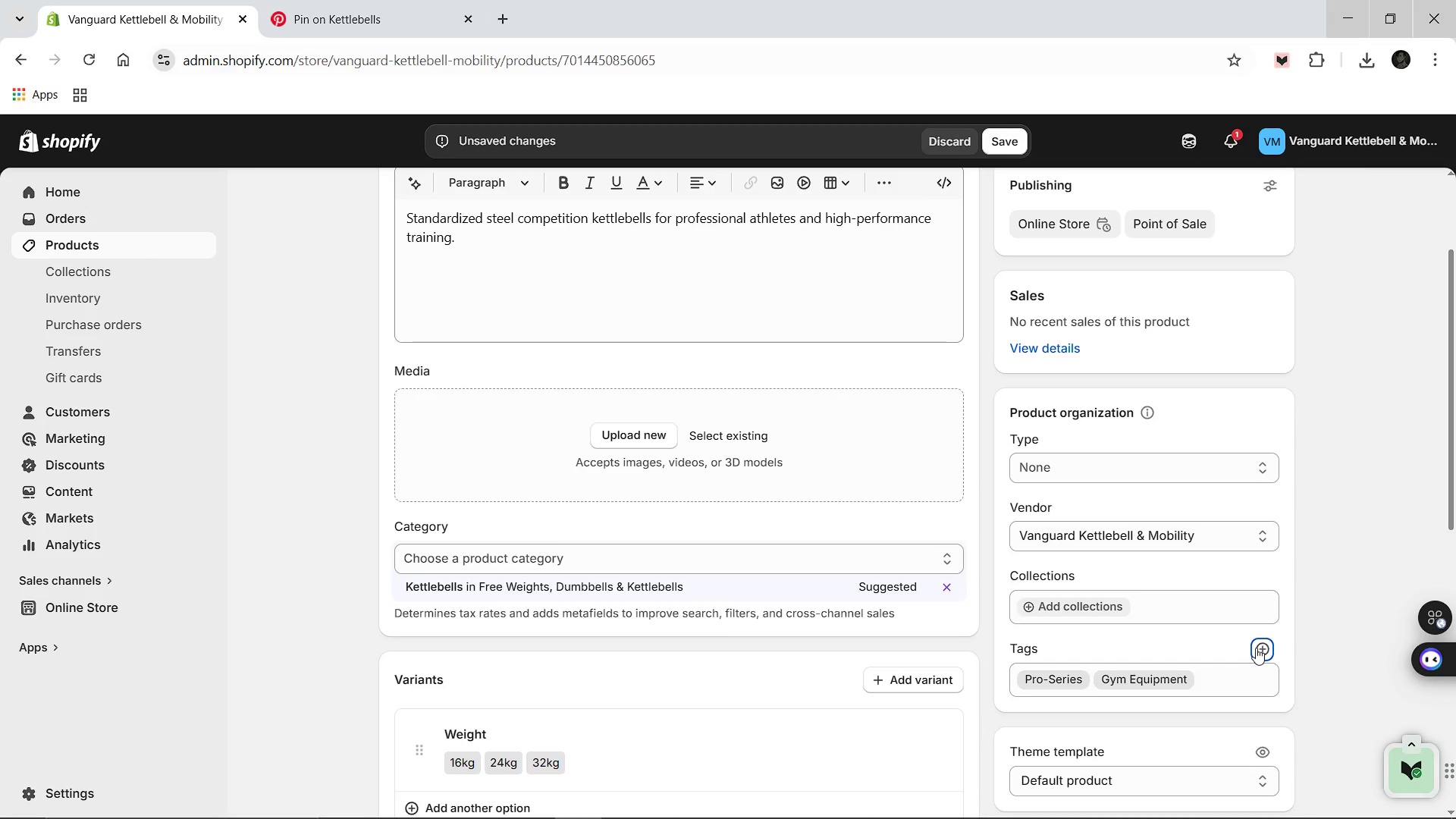 
left_click([1256, 648])
 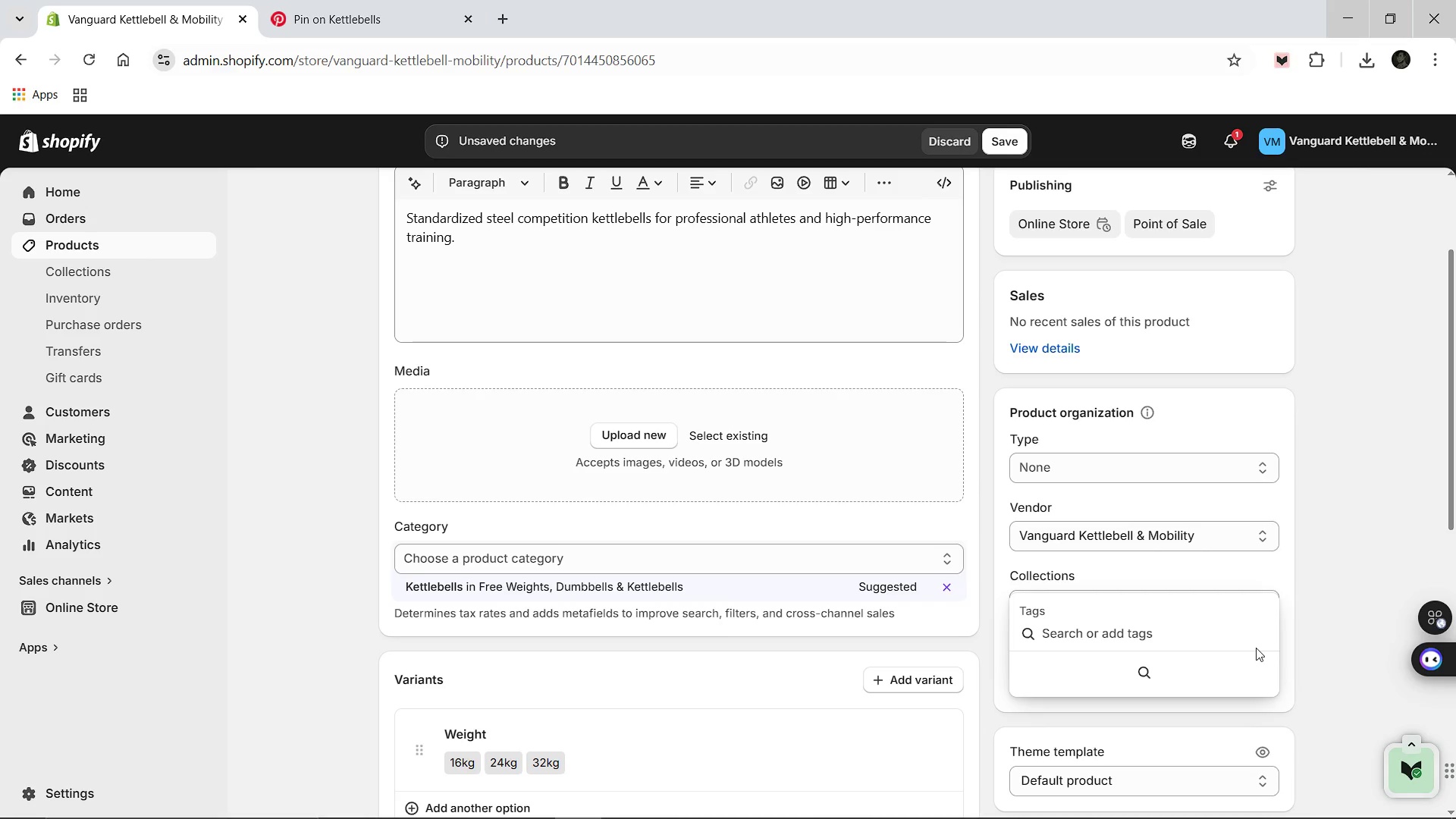 
wait(15.72)
 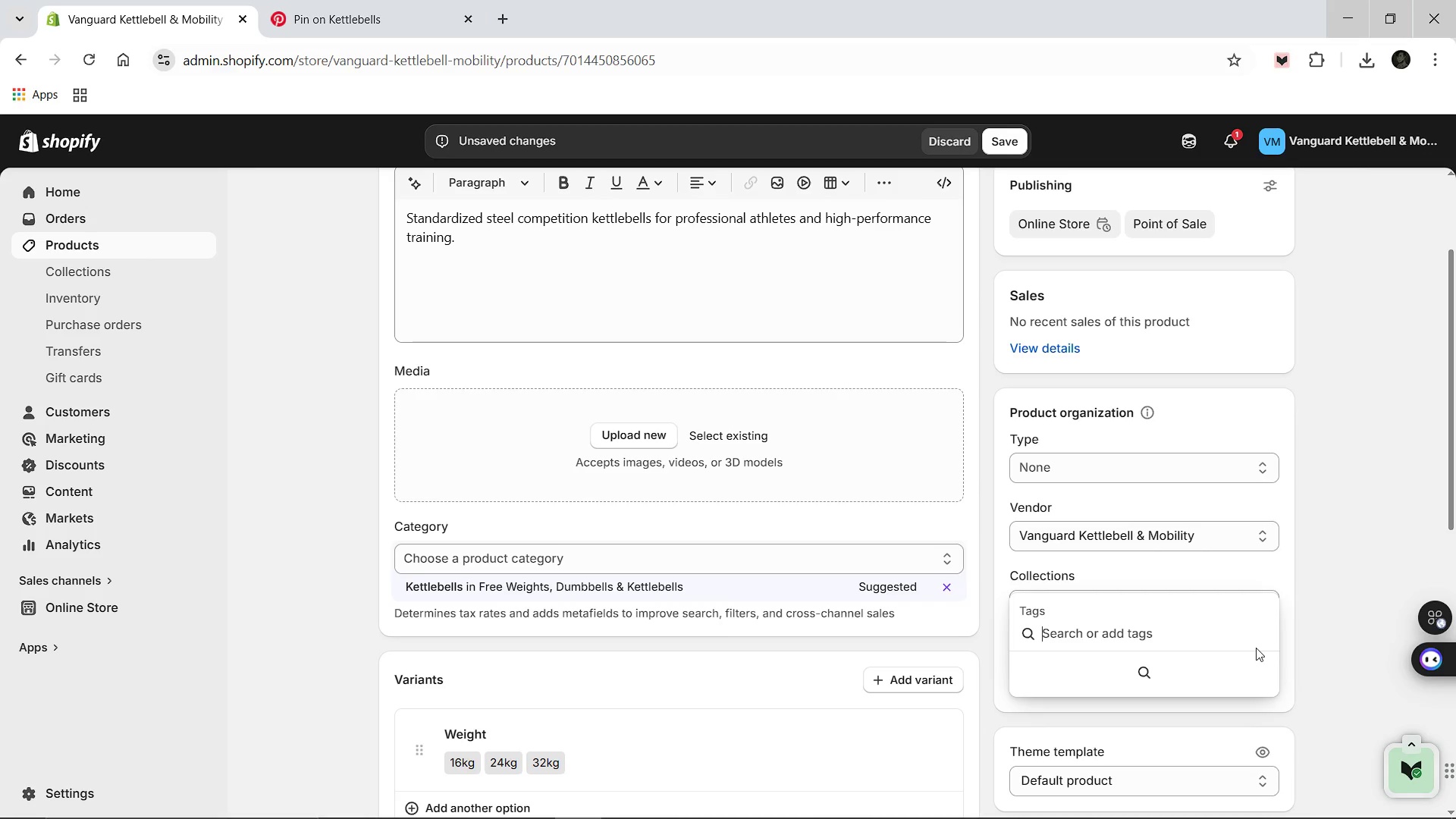 
type(Bulk Stock)
 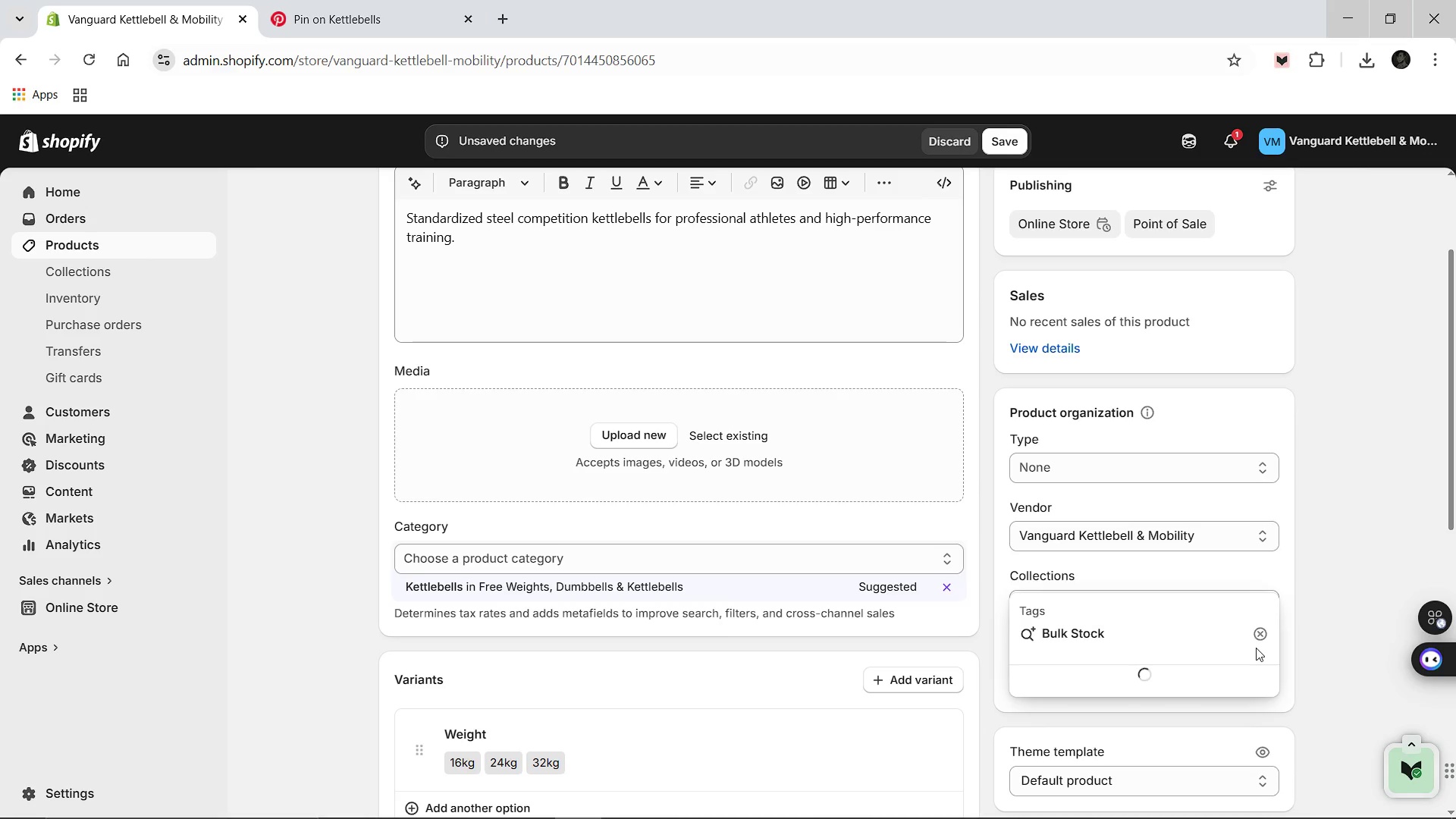 
key(Enter)
 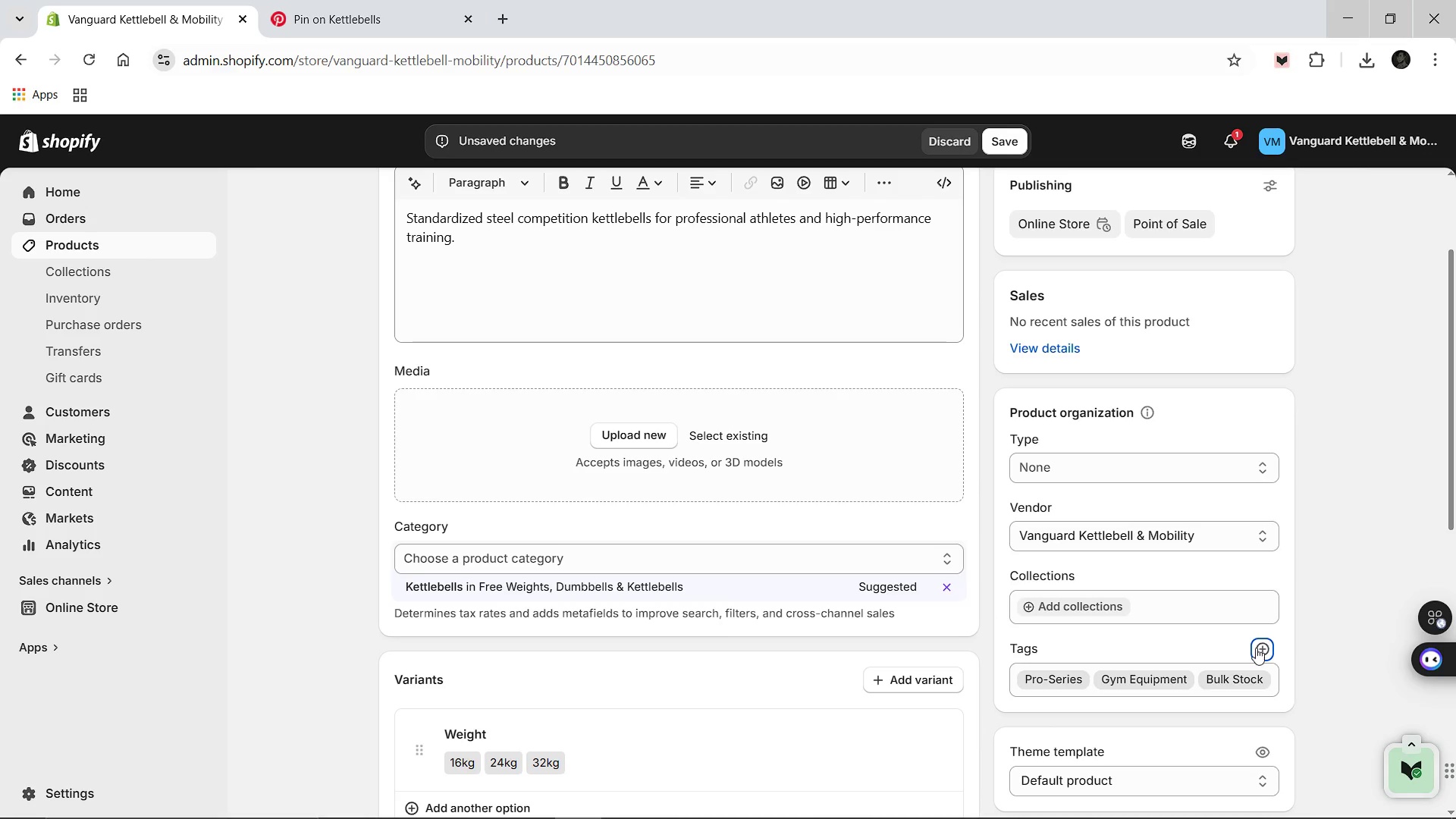 
left_click([1256, 648])
 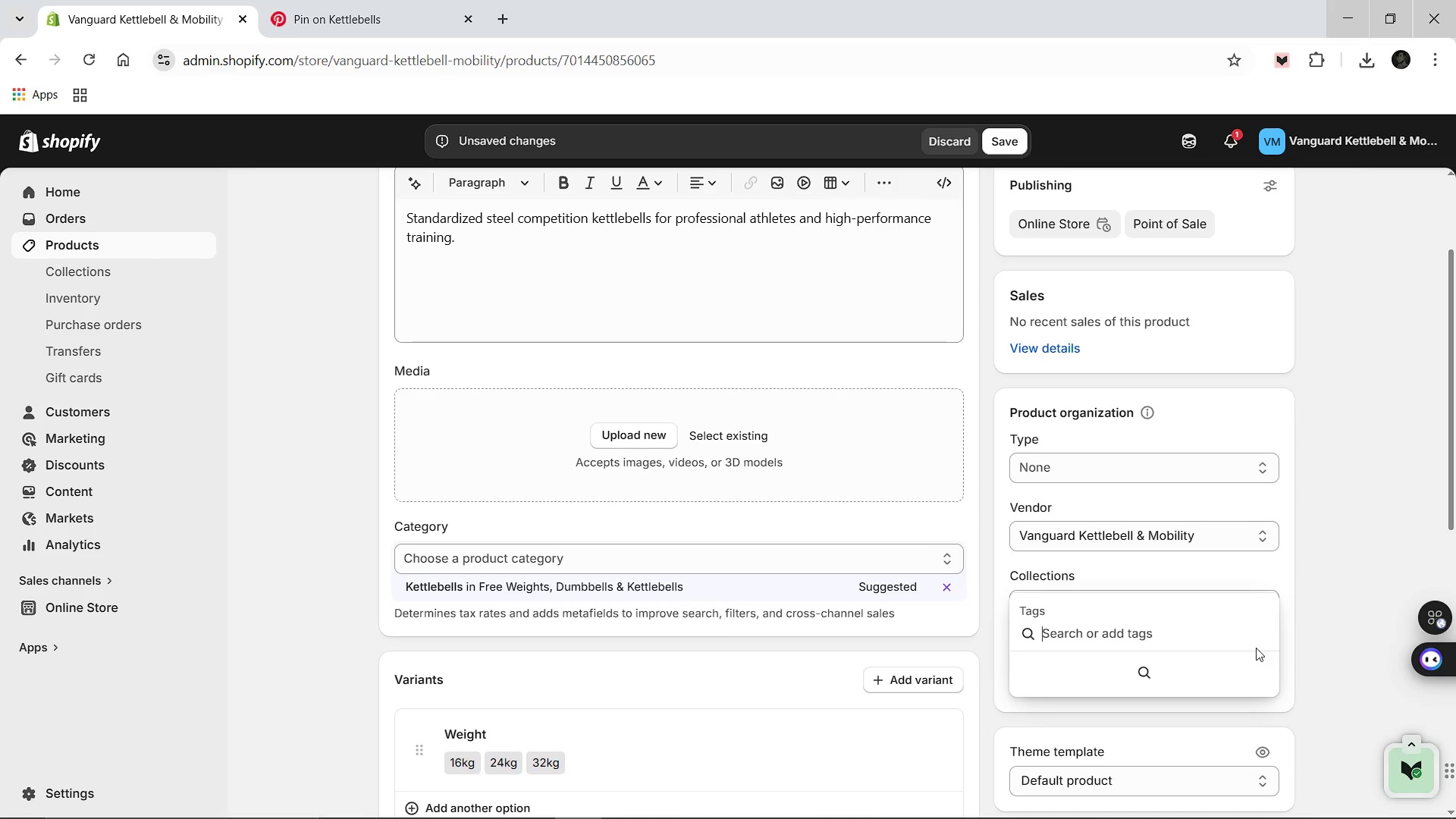 
type(Kettlebell)
 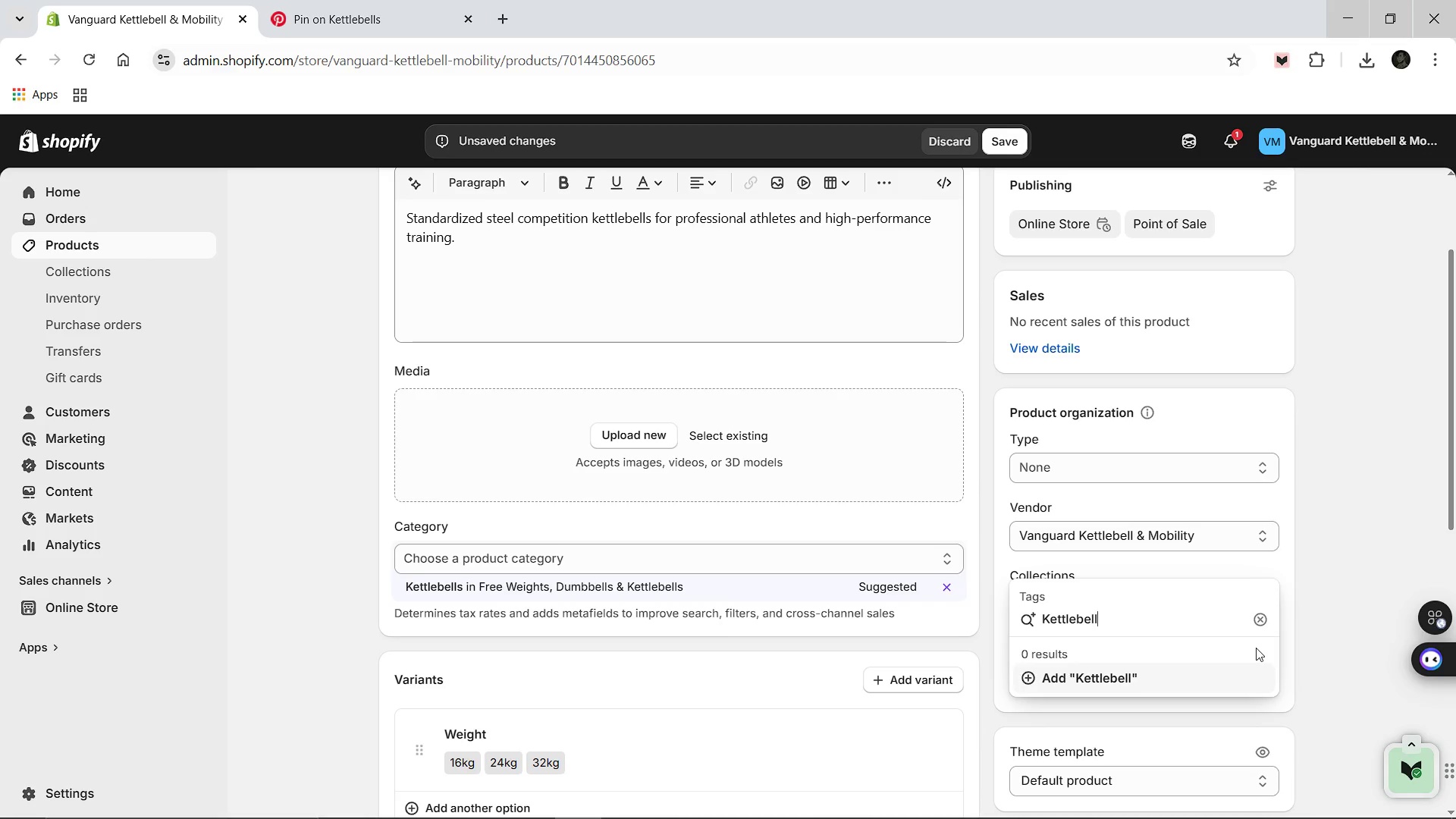 
key(Enter)
 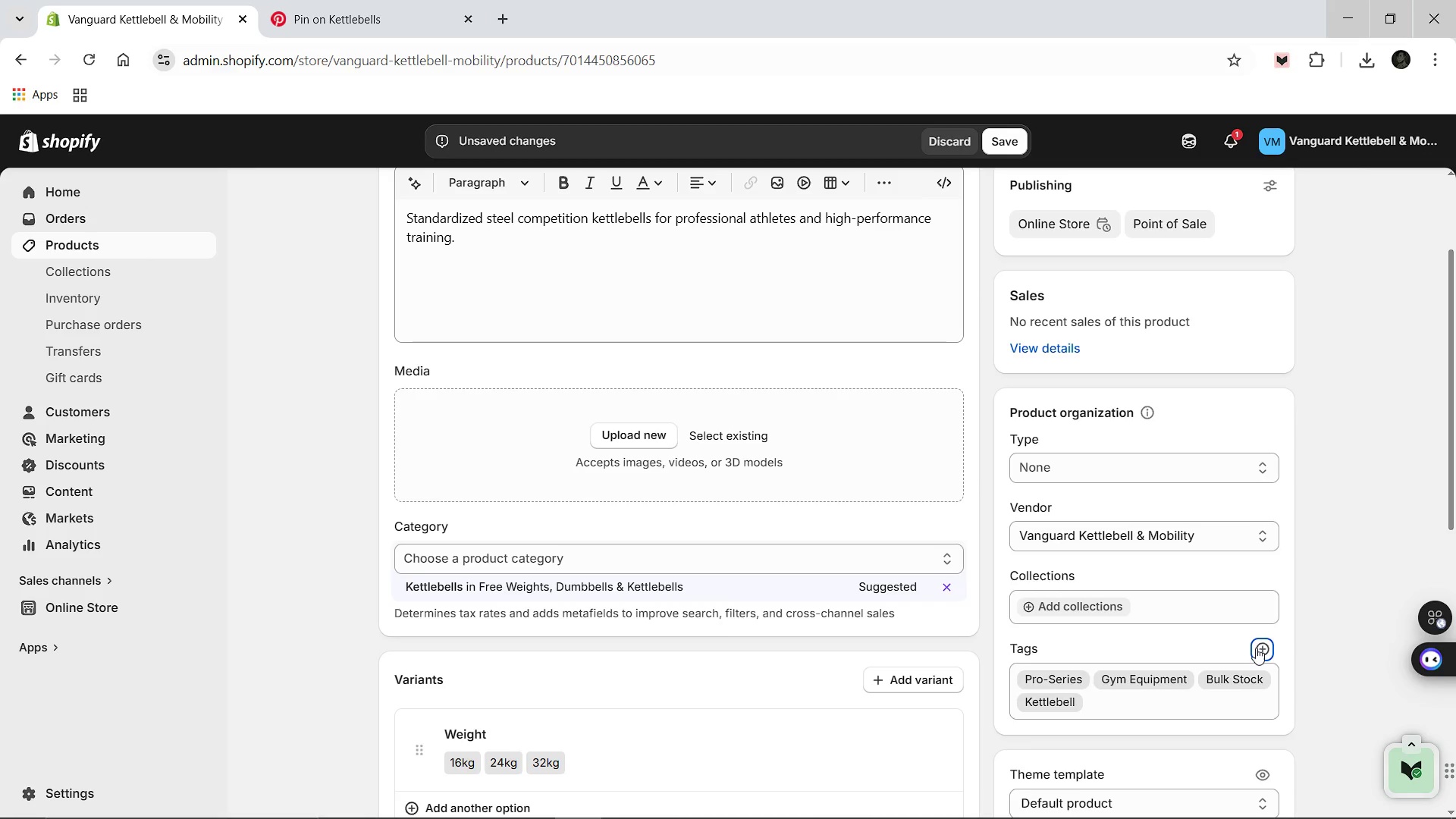 
left_click([1256, 648])
 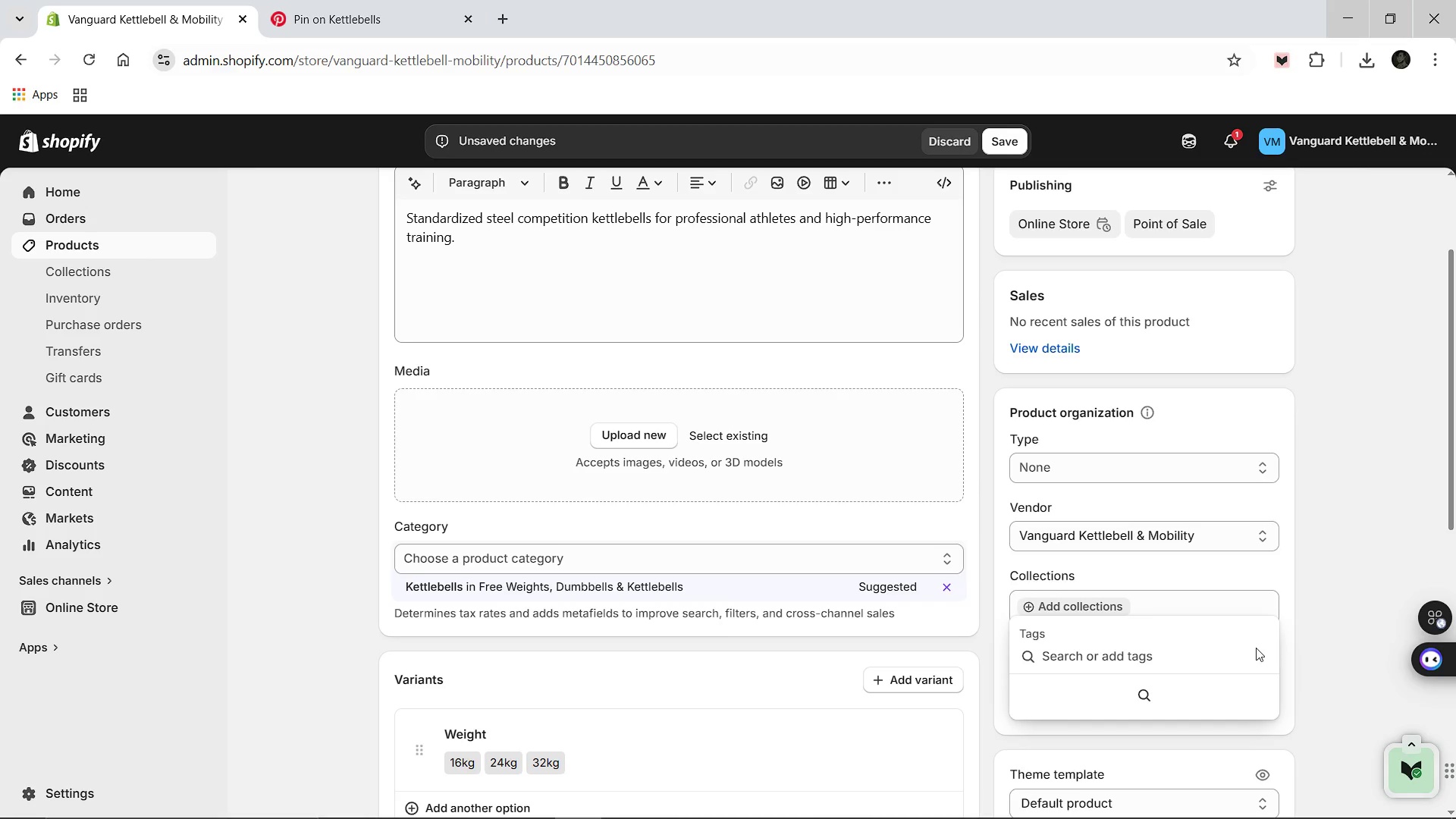 
type(Strength)
 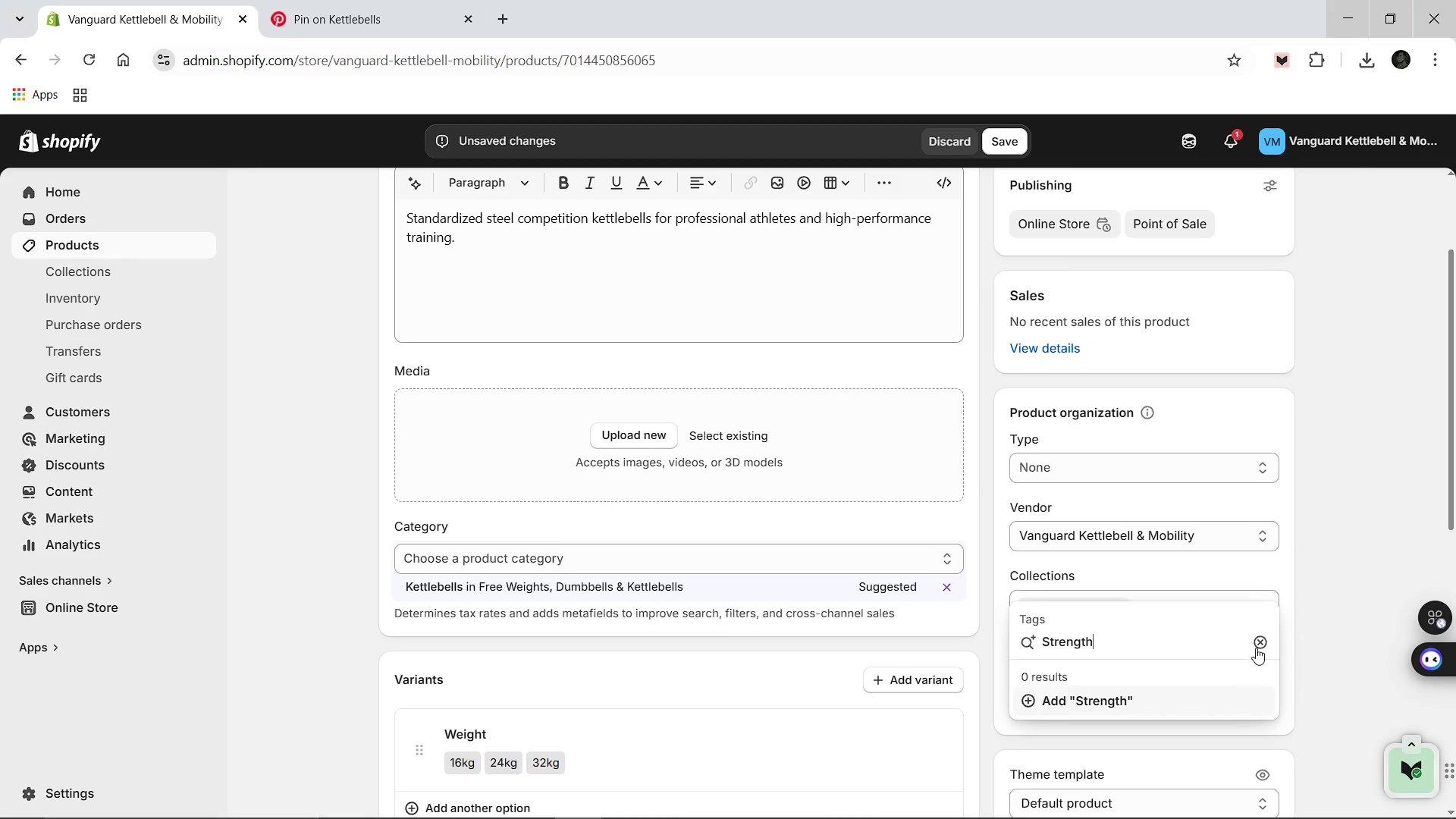 
key(Enter)
 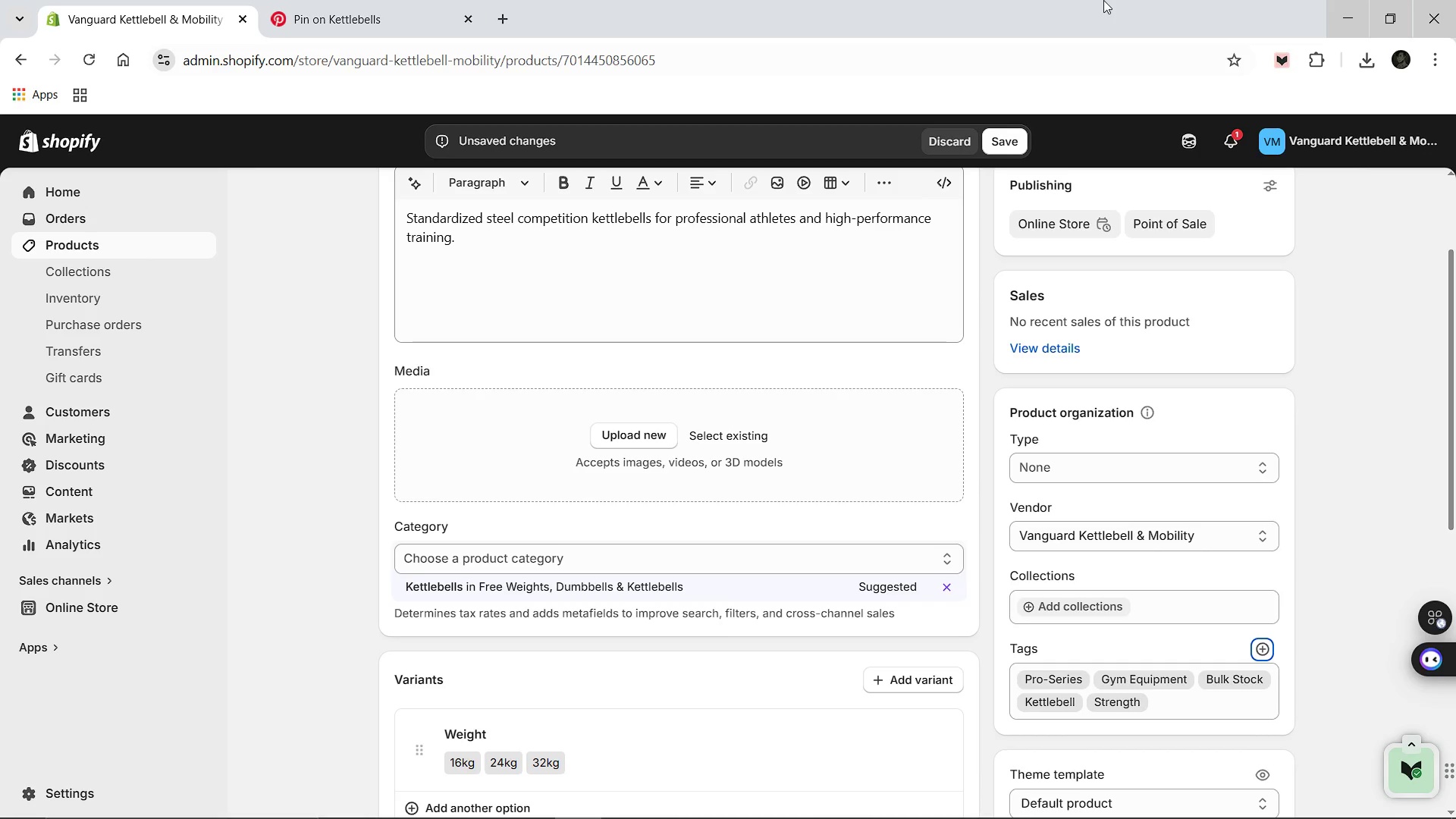 
left_click([1372, 68])
 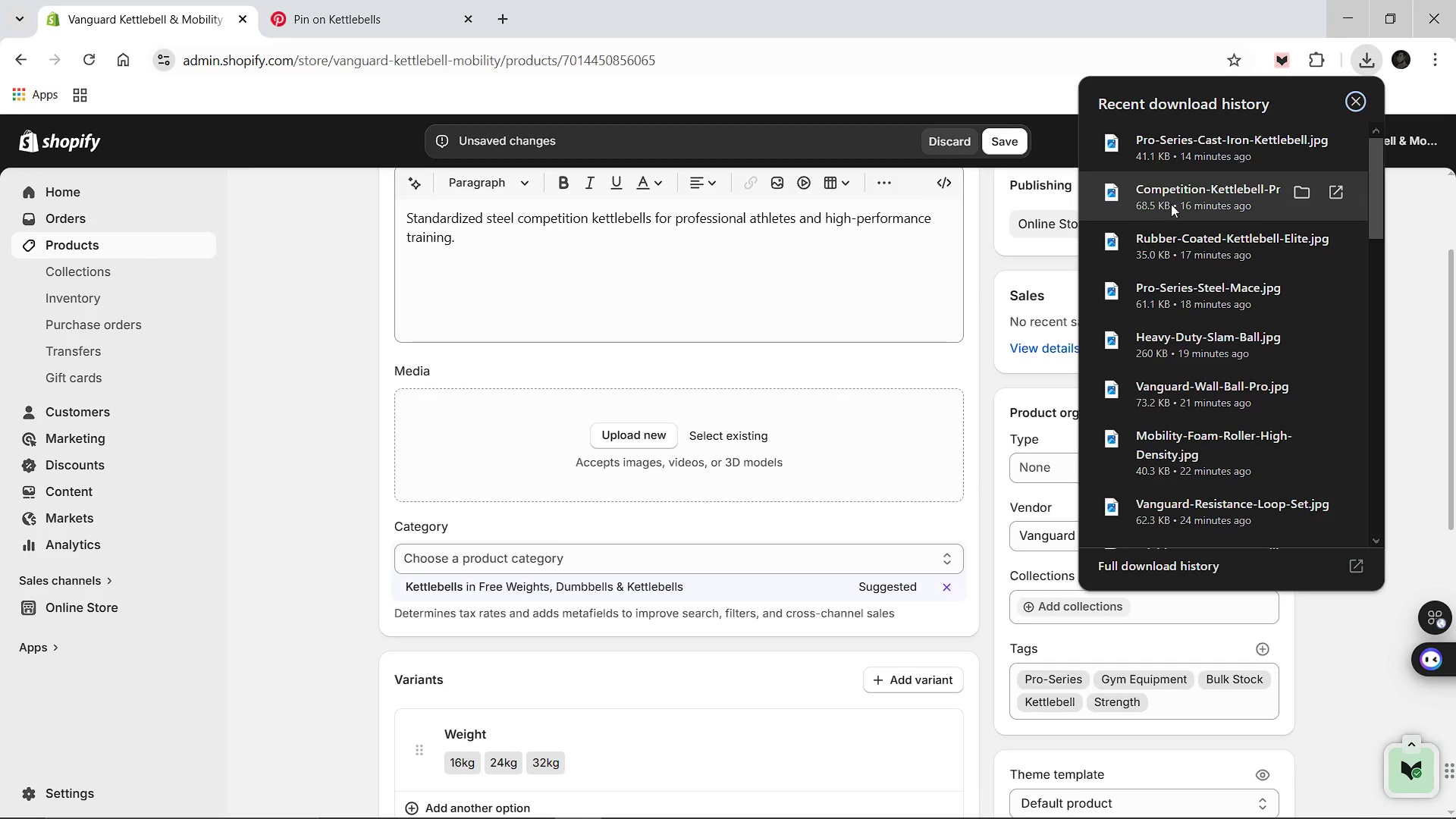 
left_click_drag(start_coordinate=[1174, 204], to_coordinate=[827, 398])
 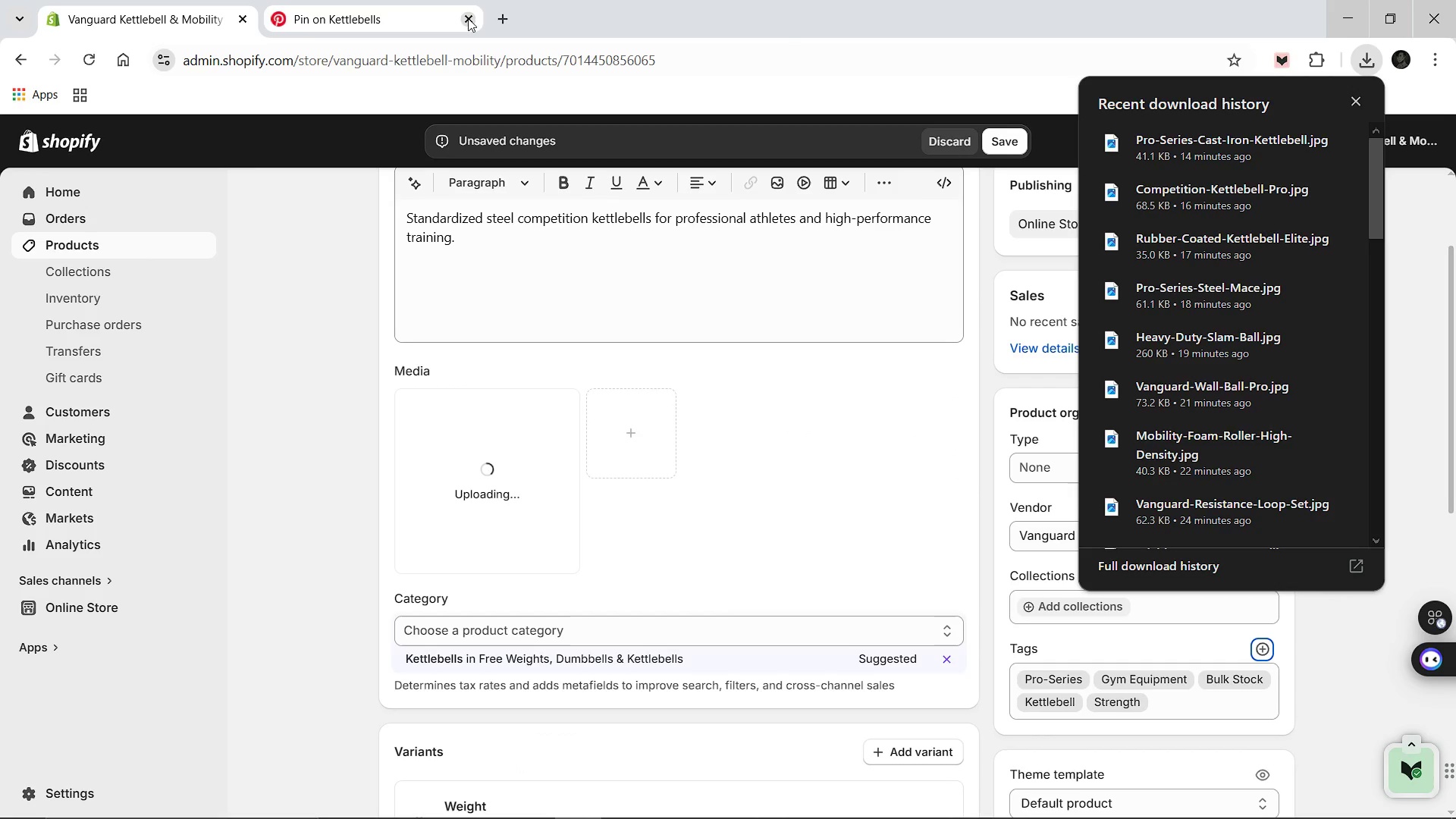 
left_click([468, 18])
 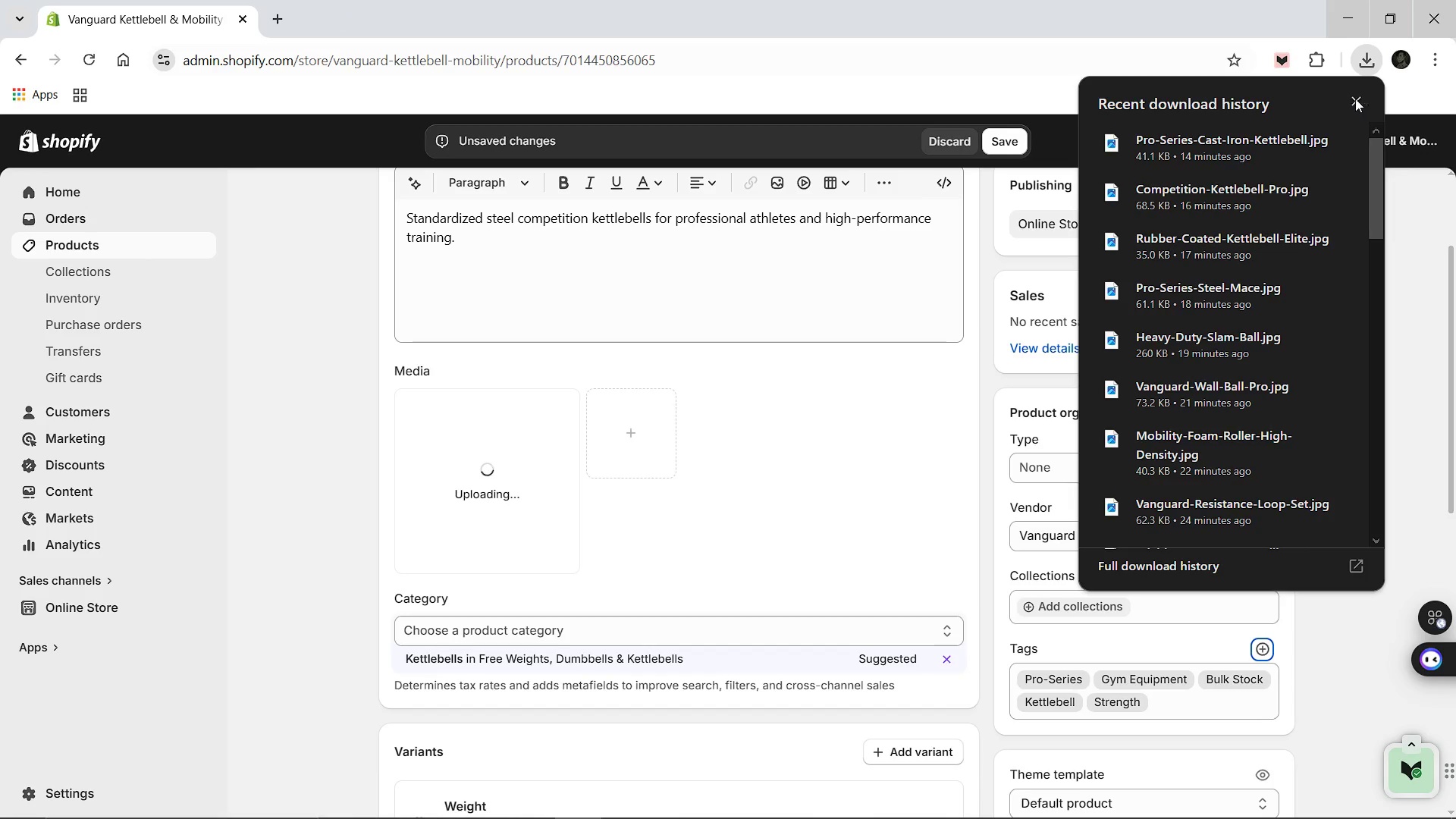 
left_click([1358, 99])
 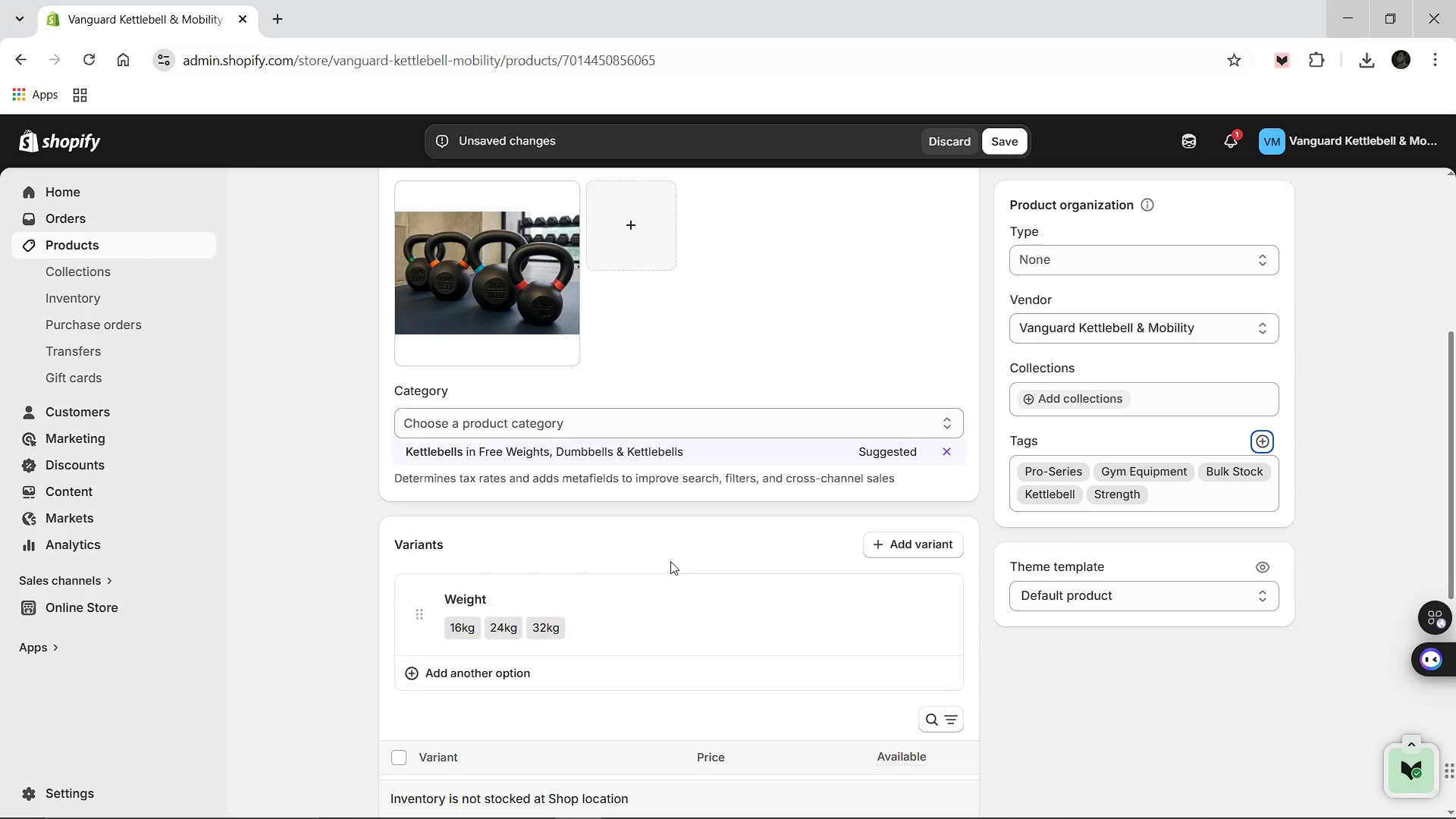 
wait(15.05)
 